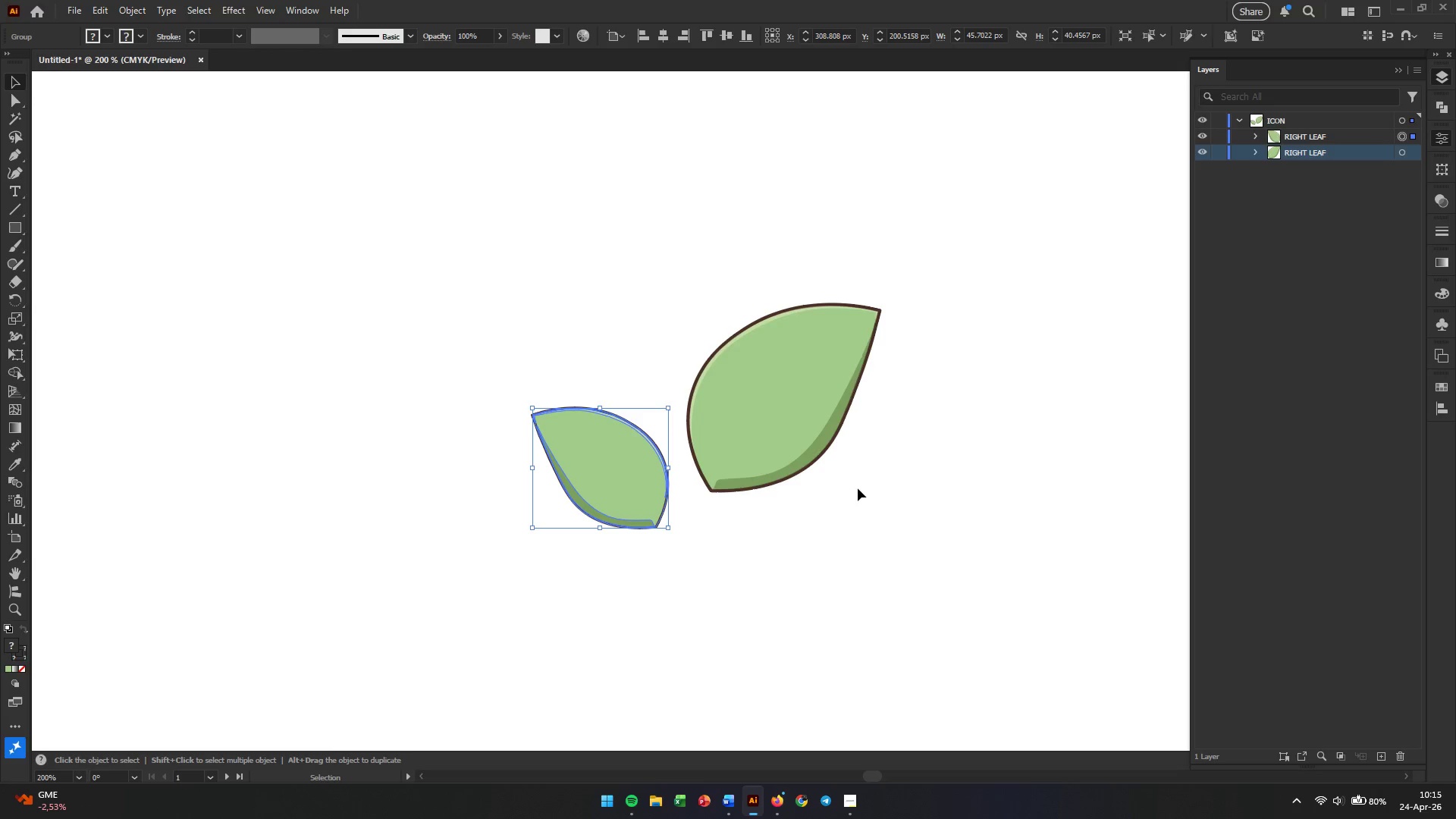 
left_click([861, 488])
 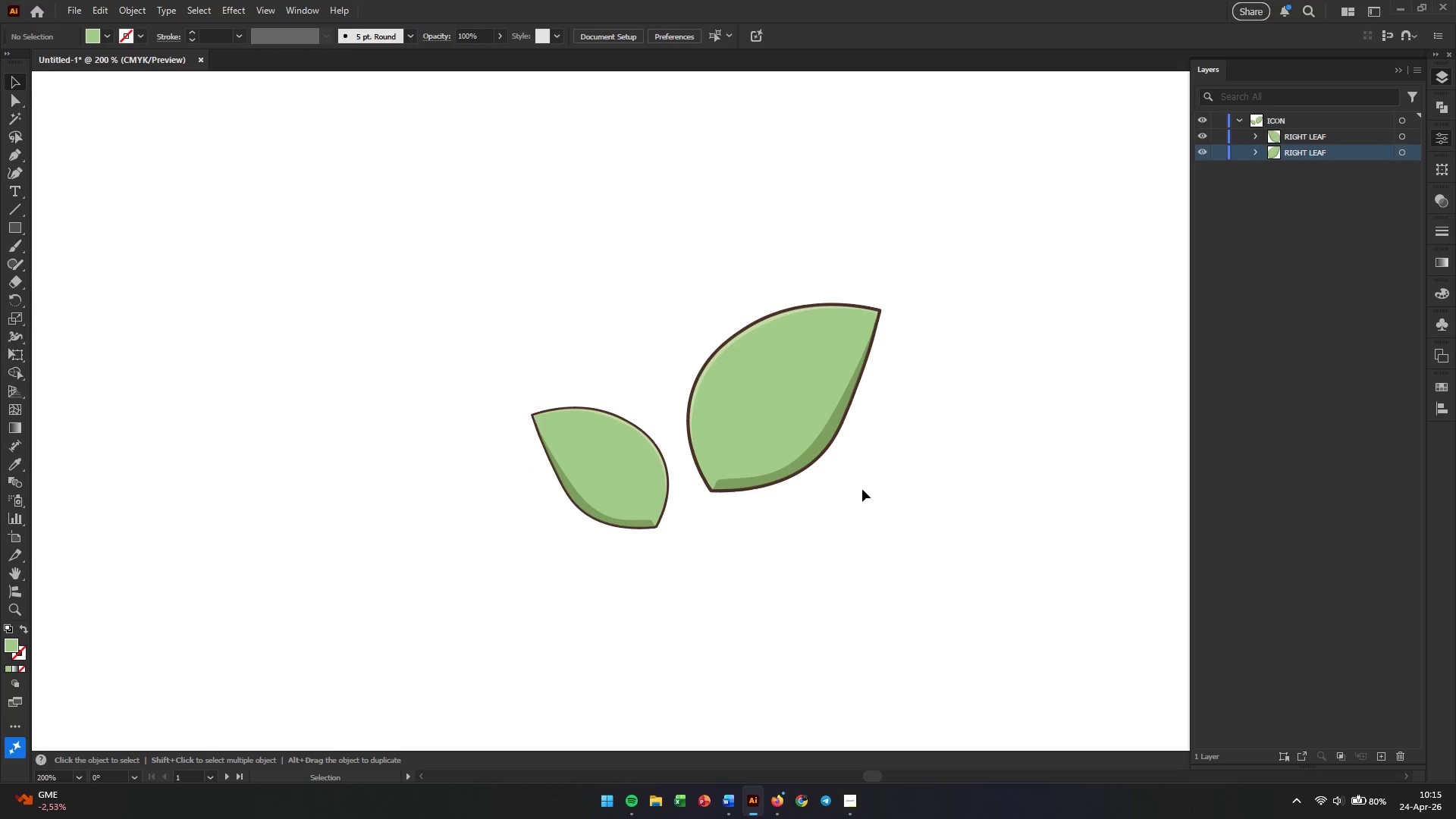 
left_click_drag(start_coordinate=[475, 249], to_coordinate=[936, 625])
 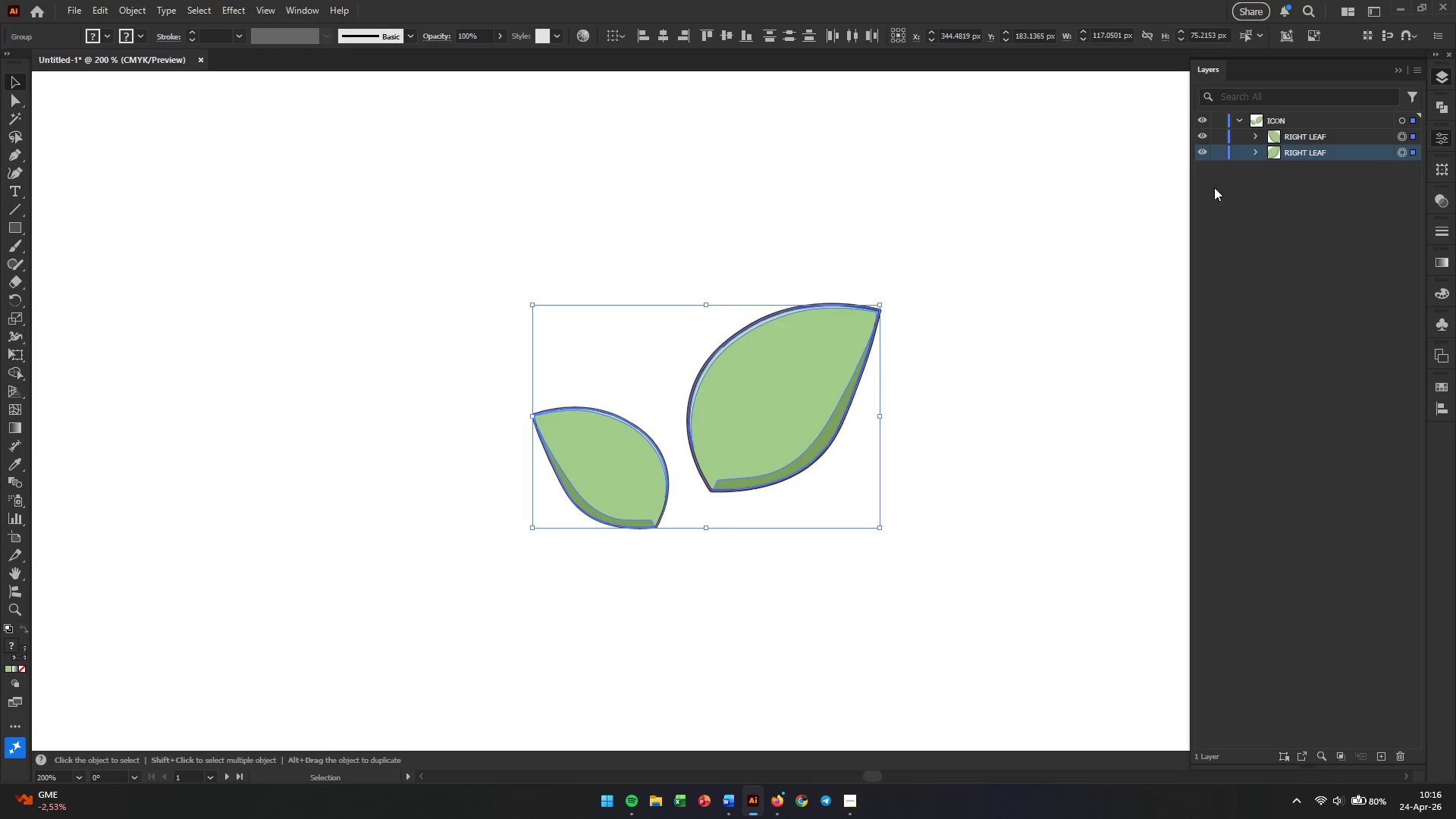 
left_click_drag(start_coordinate=[1221, 157], to_coordinate=[1219, 143])
 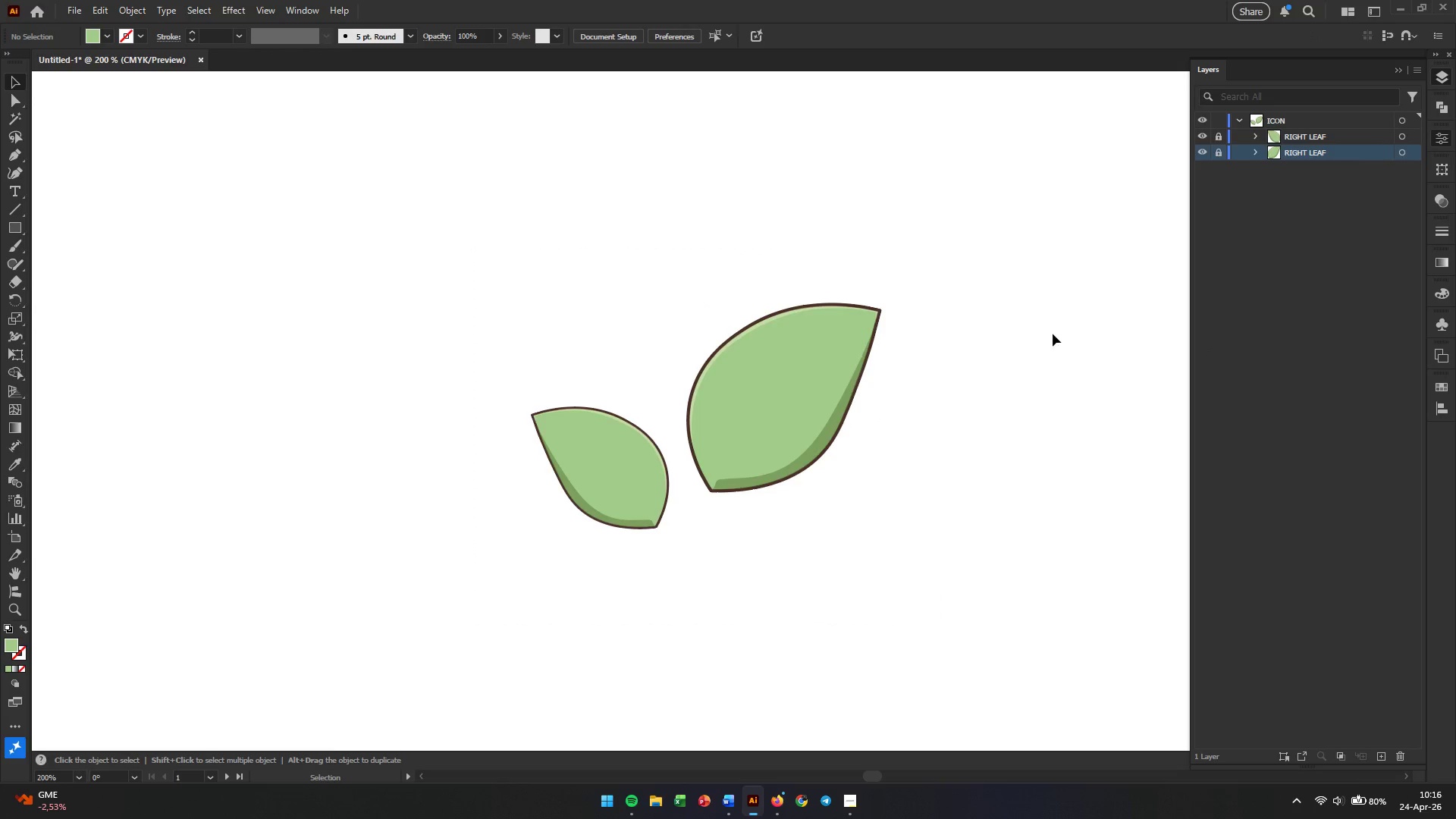 
left_click([1025, 387])
 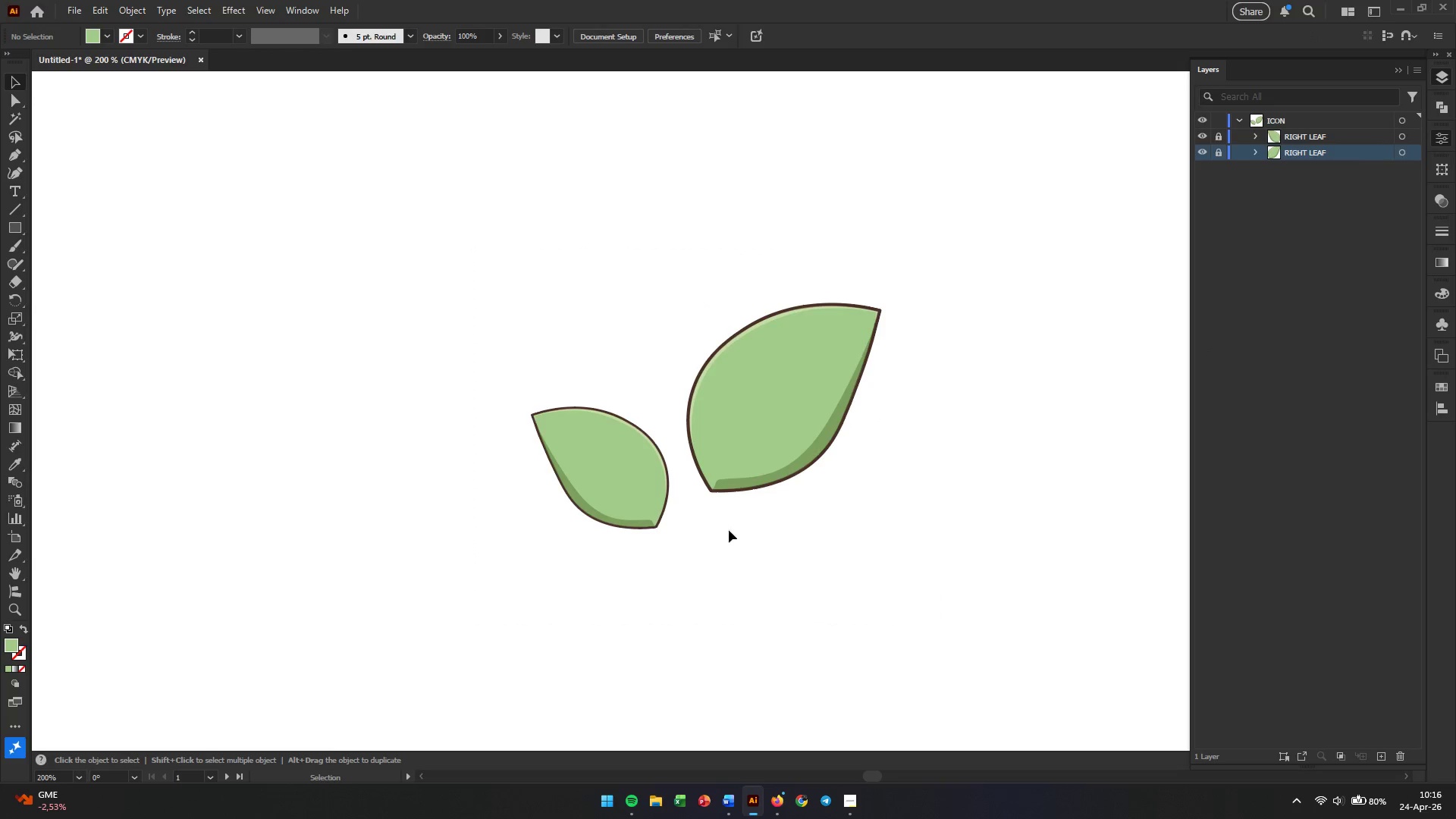 
hold_key(key=AltLeft, duration=0.73)
scroll: coordinate [726, 485], scroll_direction: down, amount: 4.0
 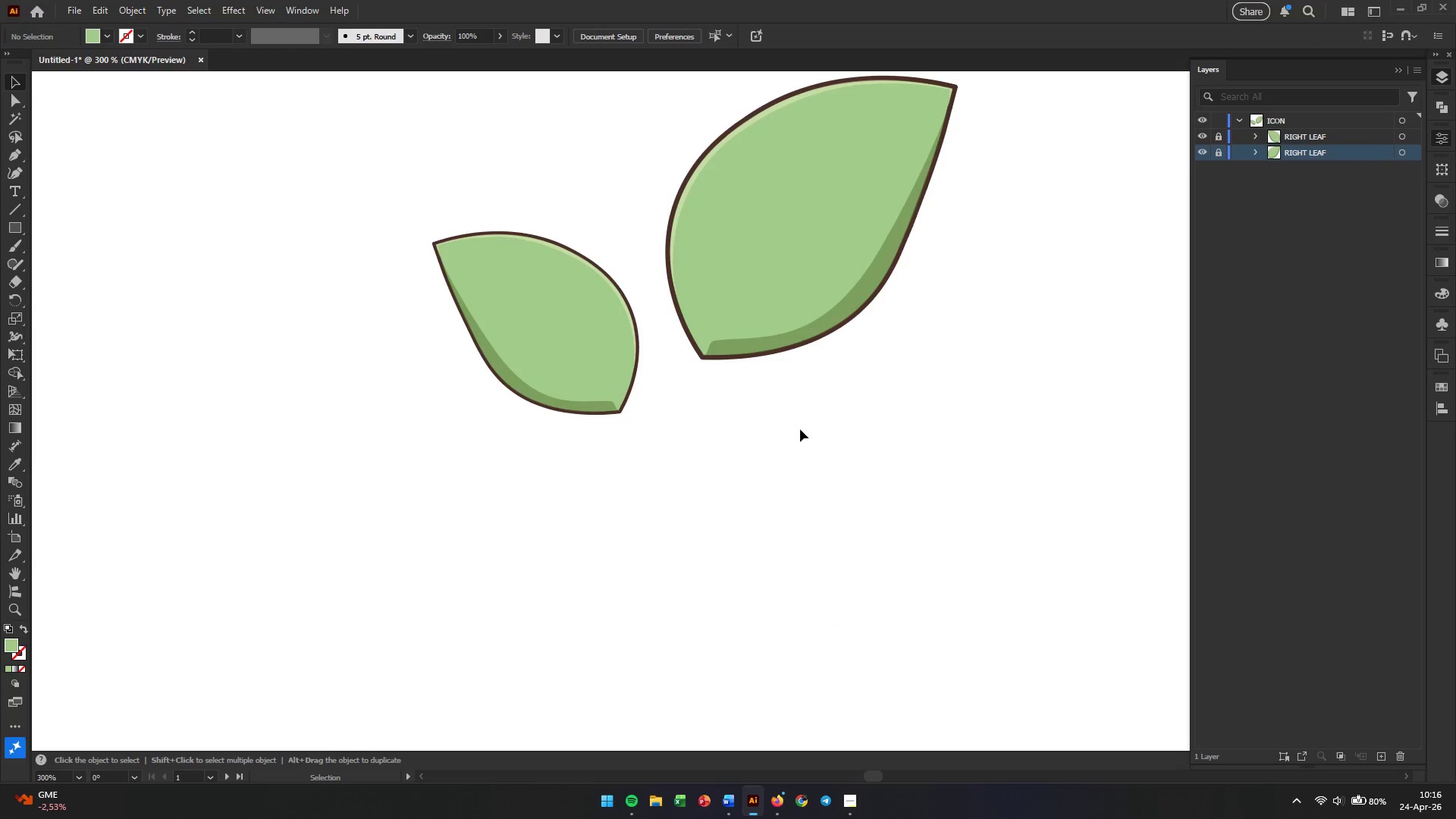 
scroll: coordinate [838, 425], scroll_direction: up, amount: 3.0
 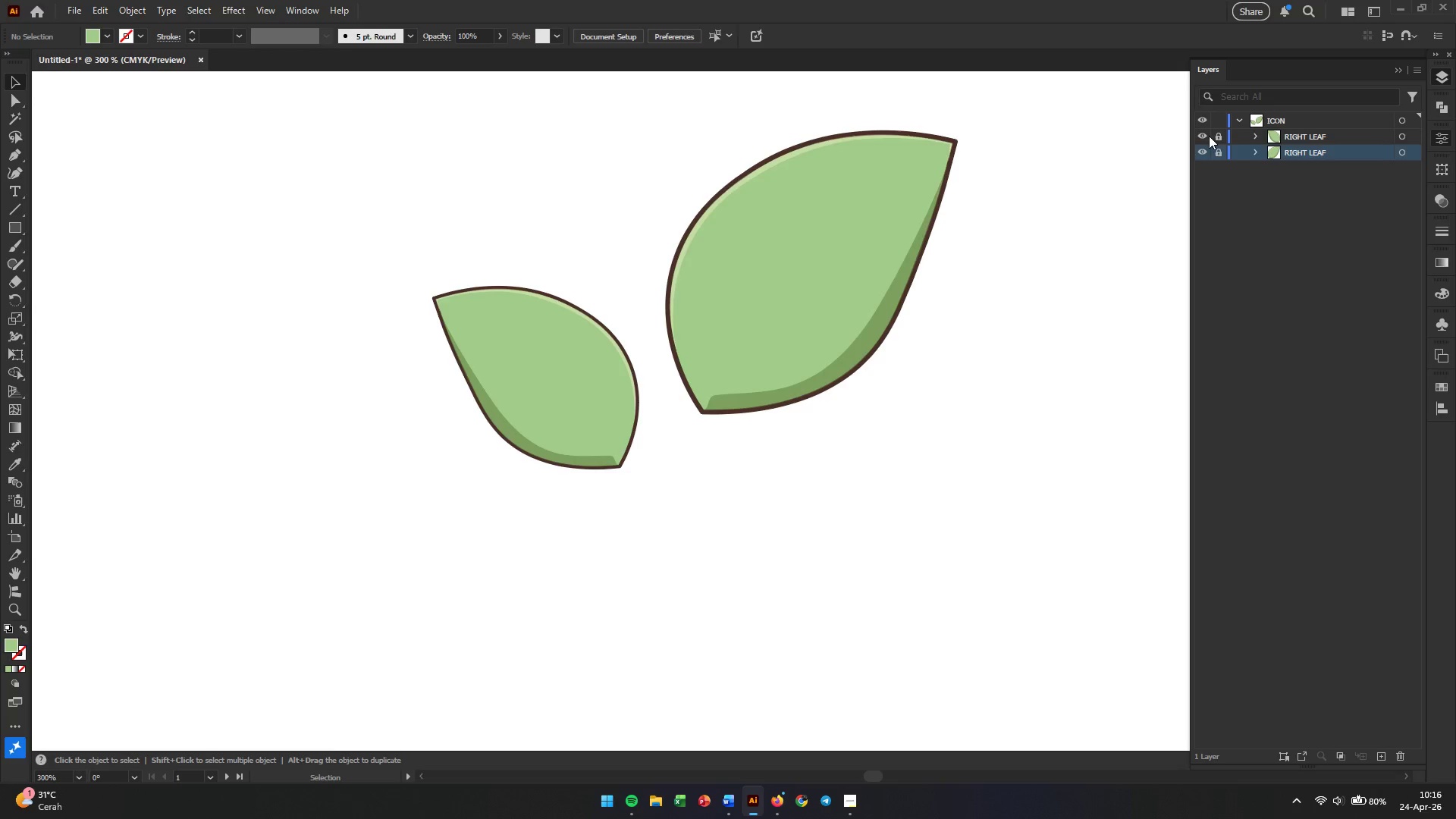 
double_click([1206, 136])
 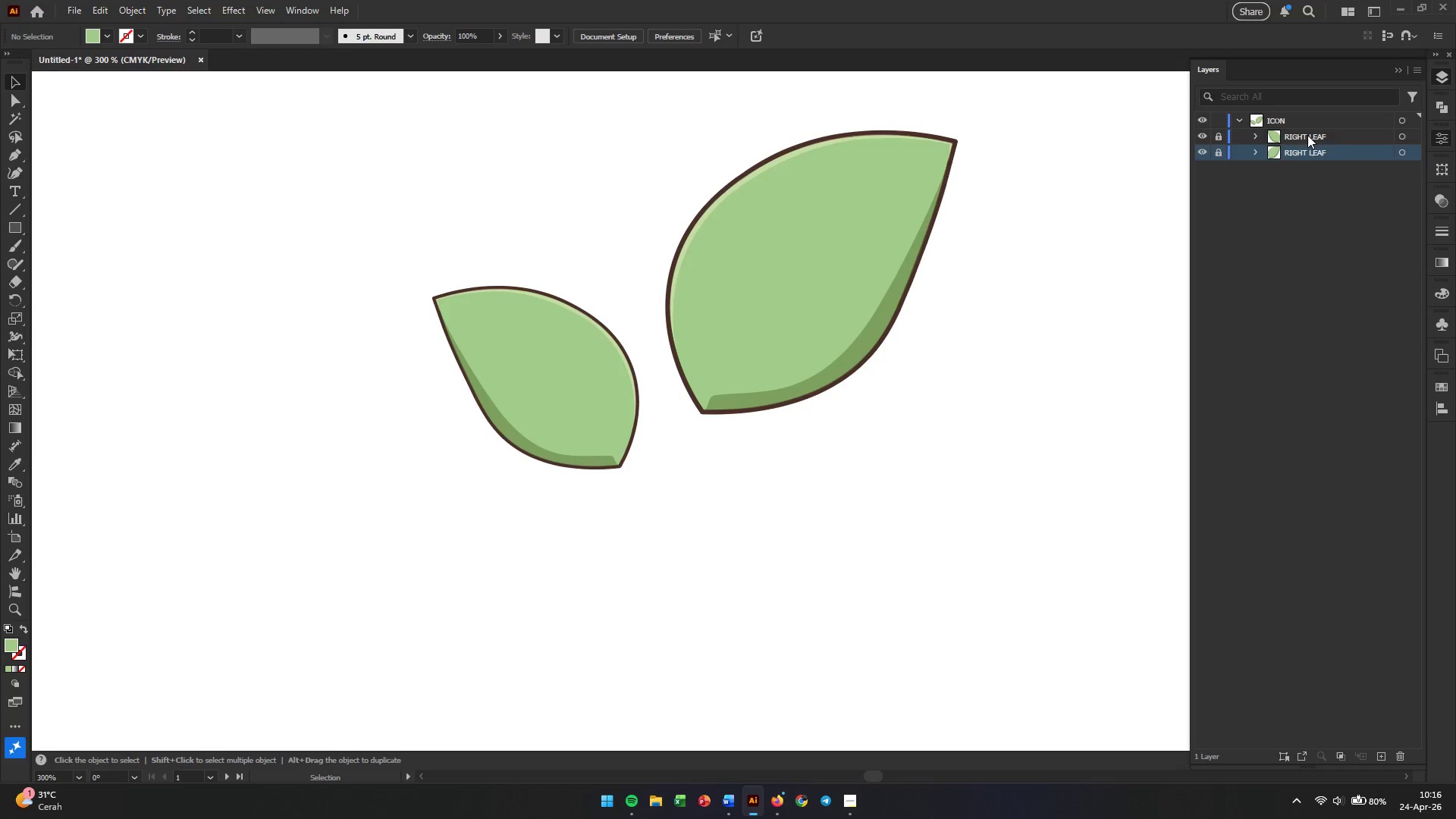 
double_click([1307, 135])
 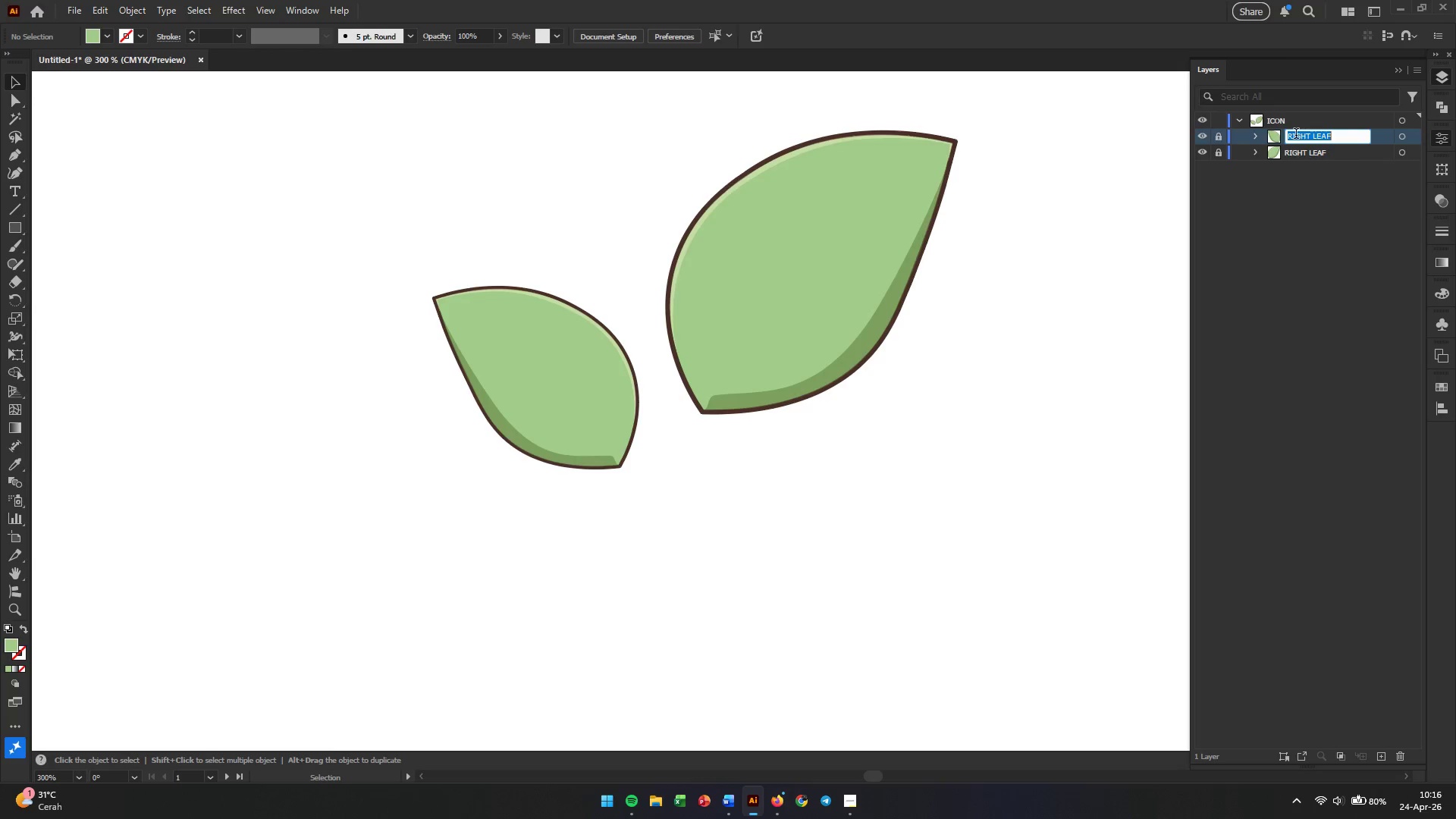 
triple_click([1294, 135])
 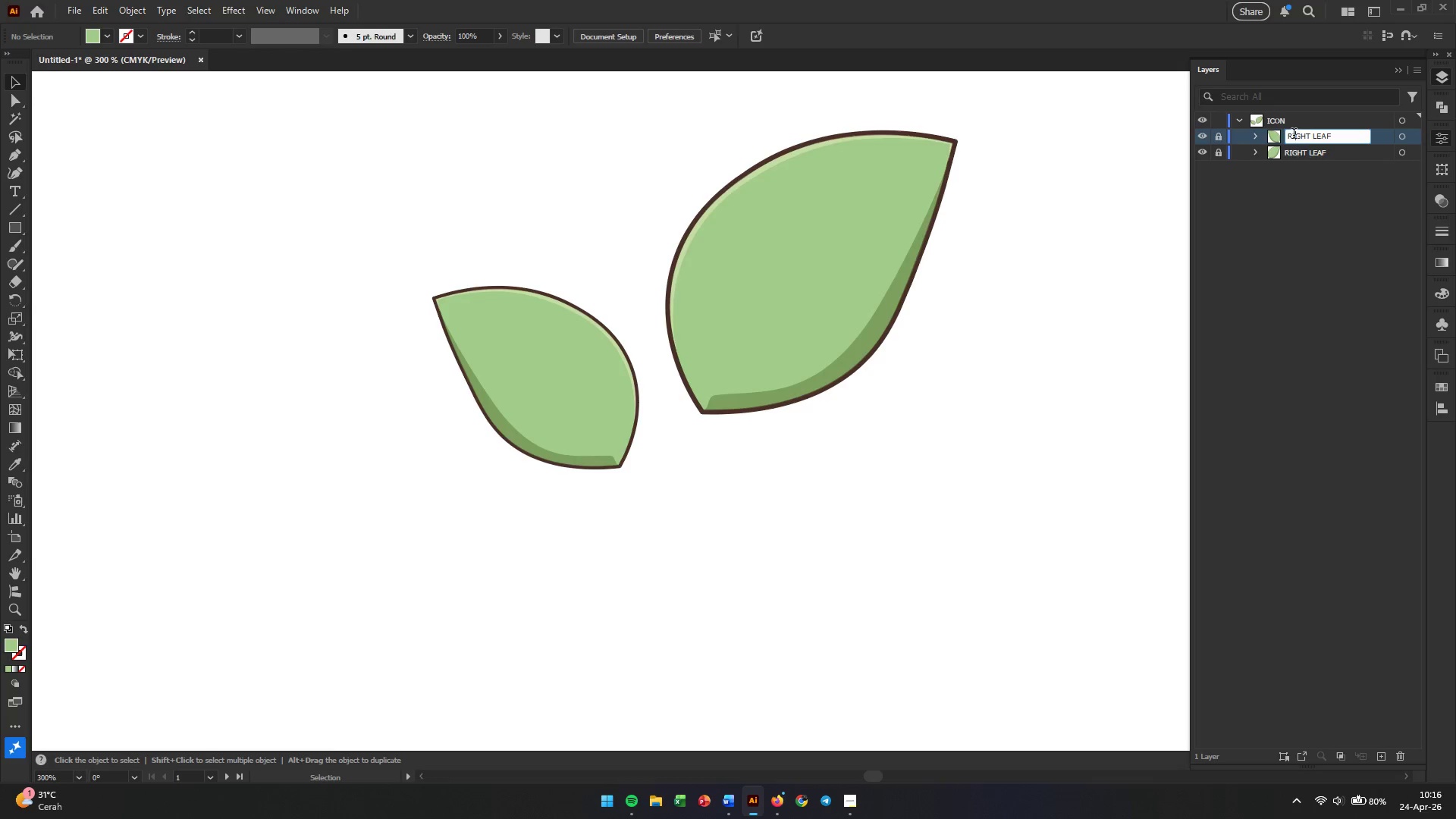 
triple_click([1294, 135])
 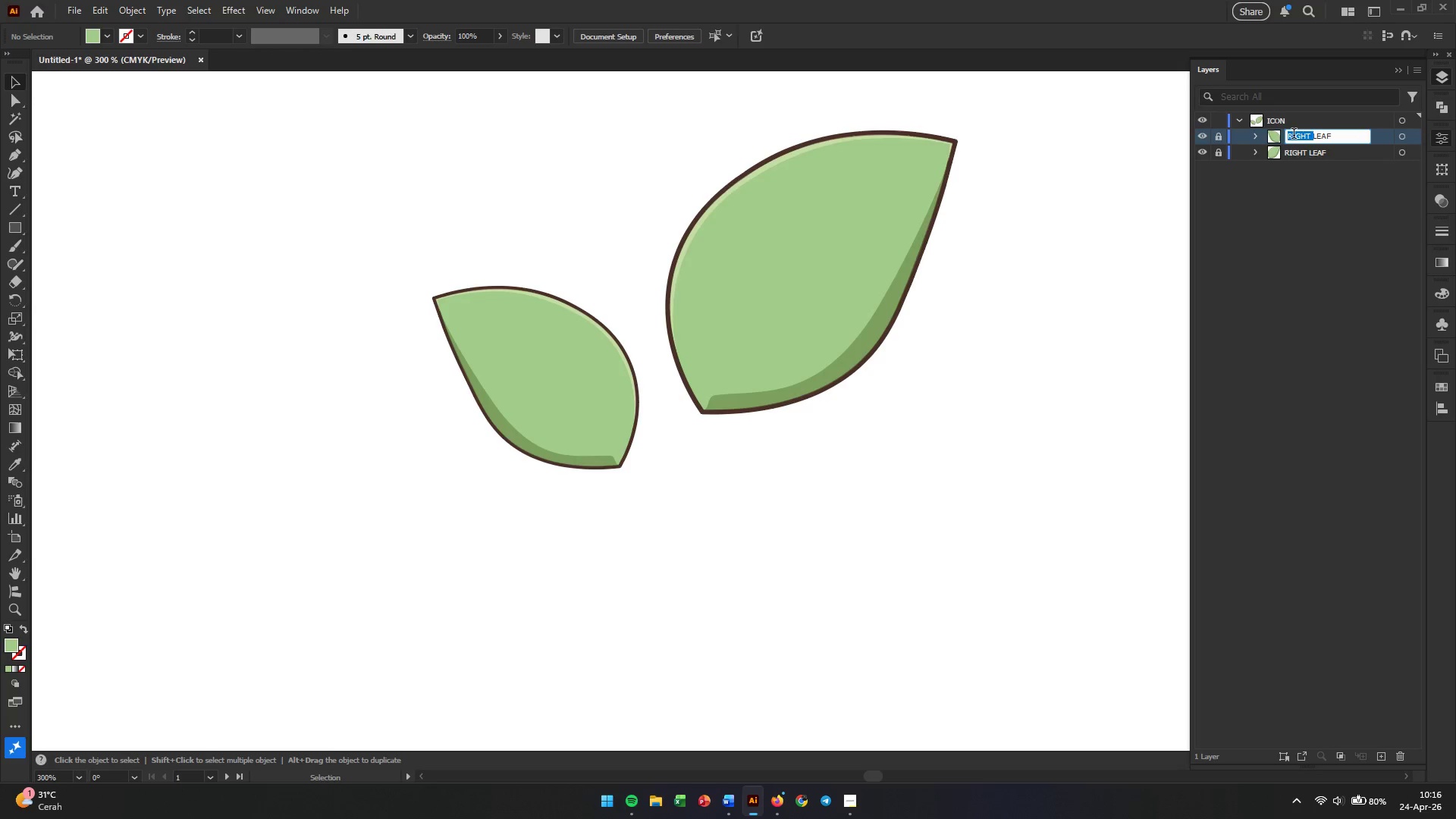 
type(LEFT )
 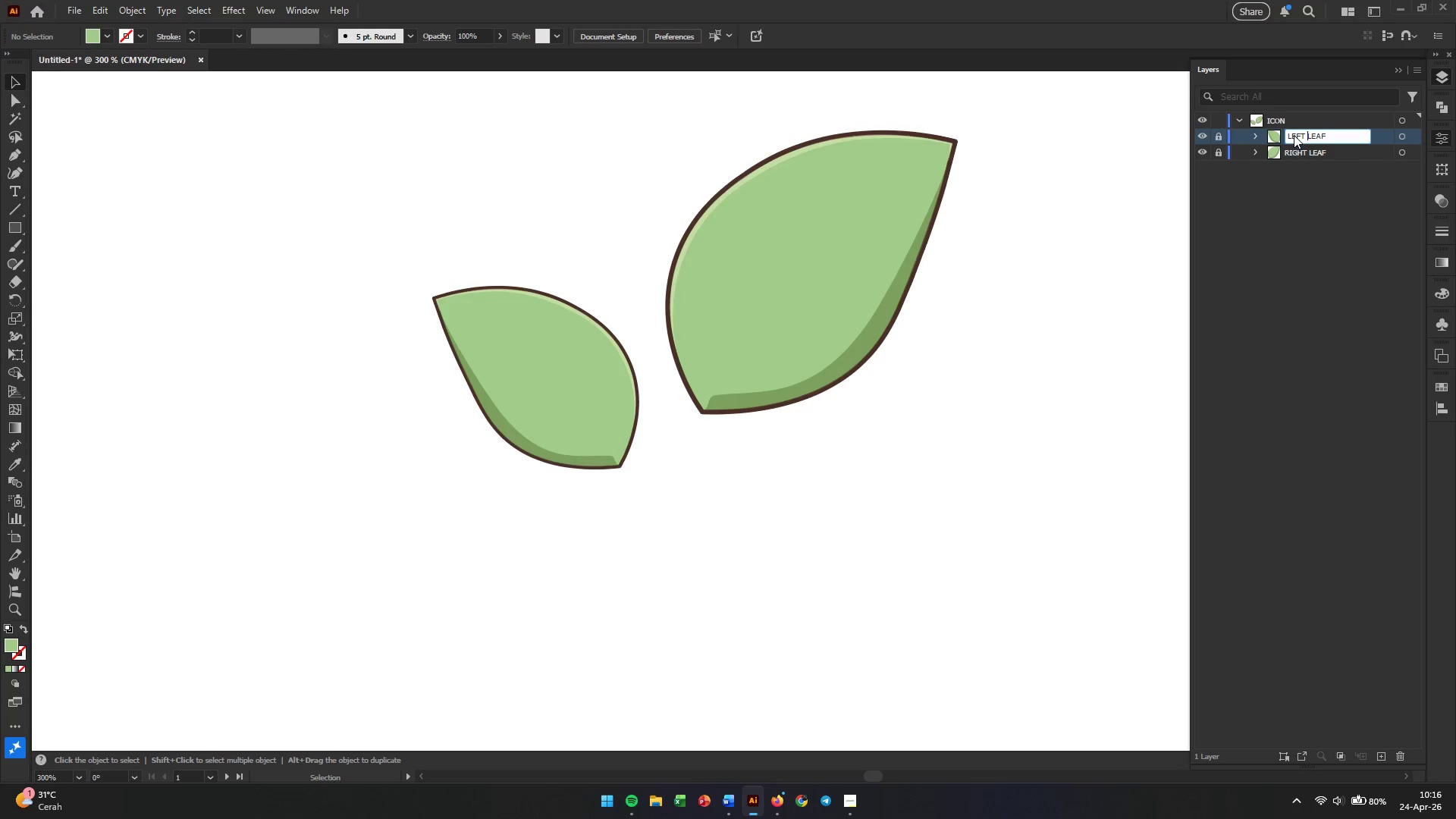 
key(Enter)
 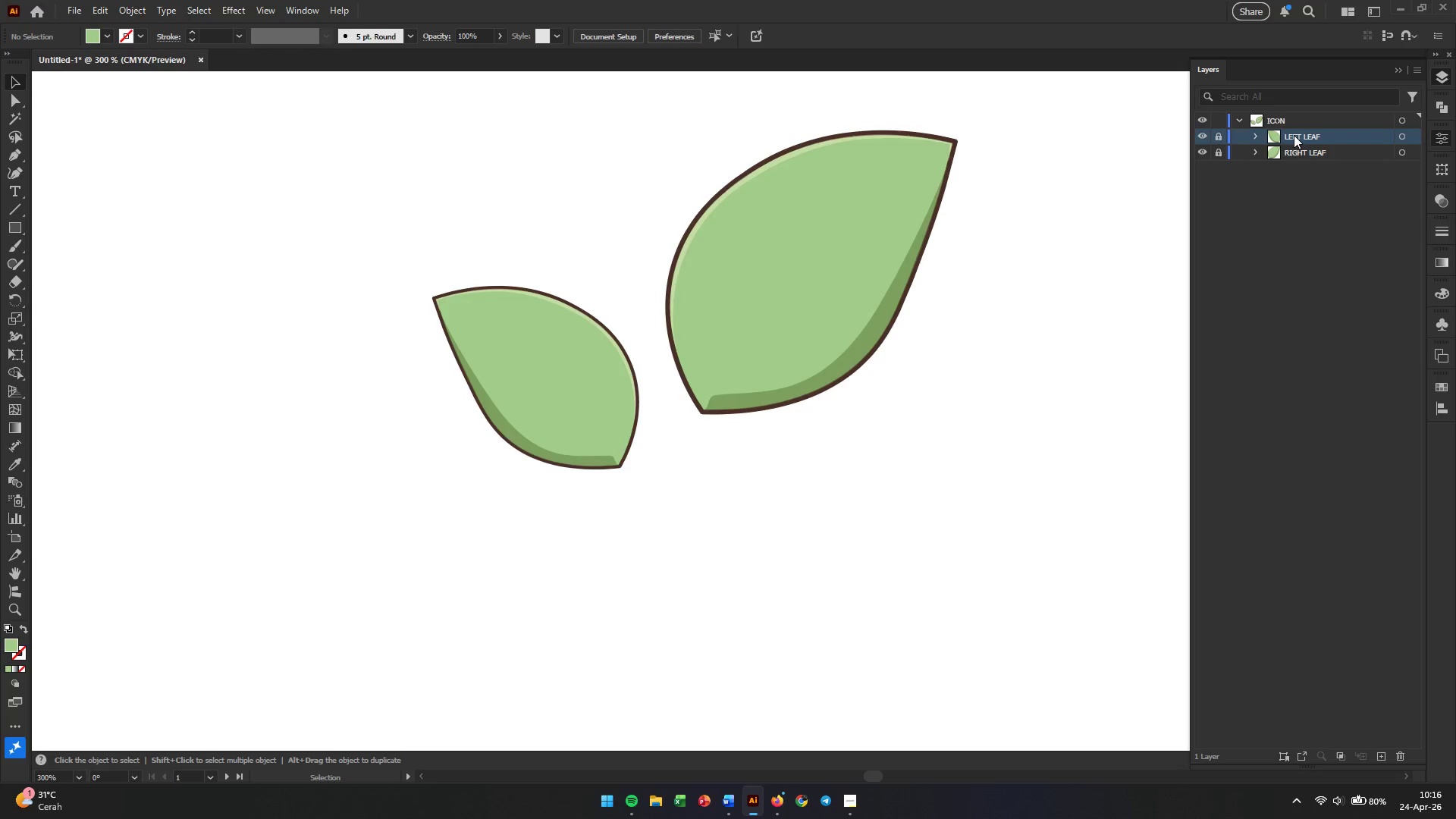 
left_click([868, 475])
 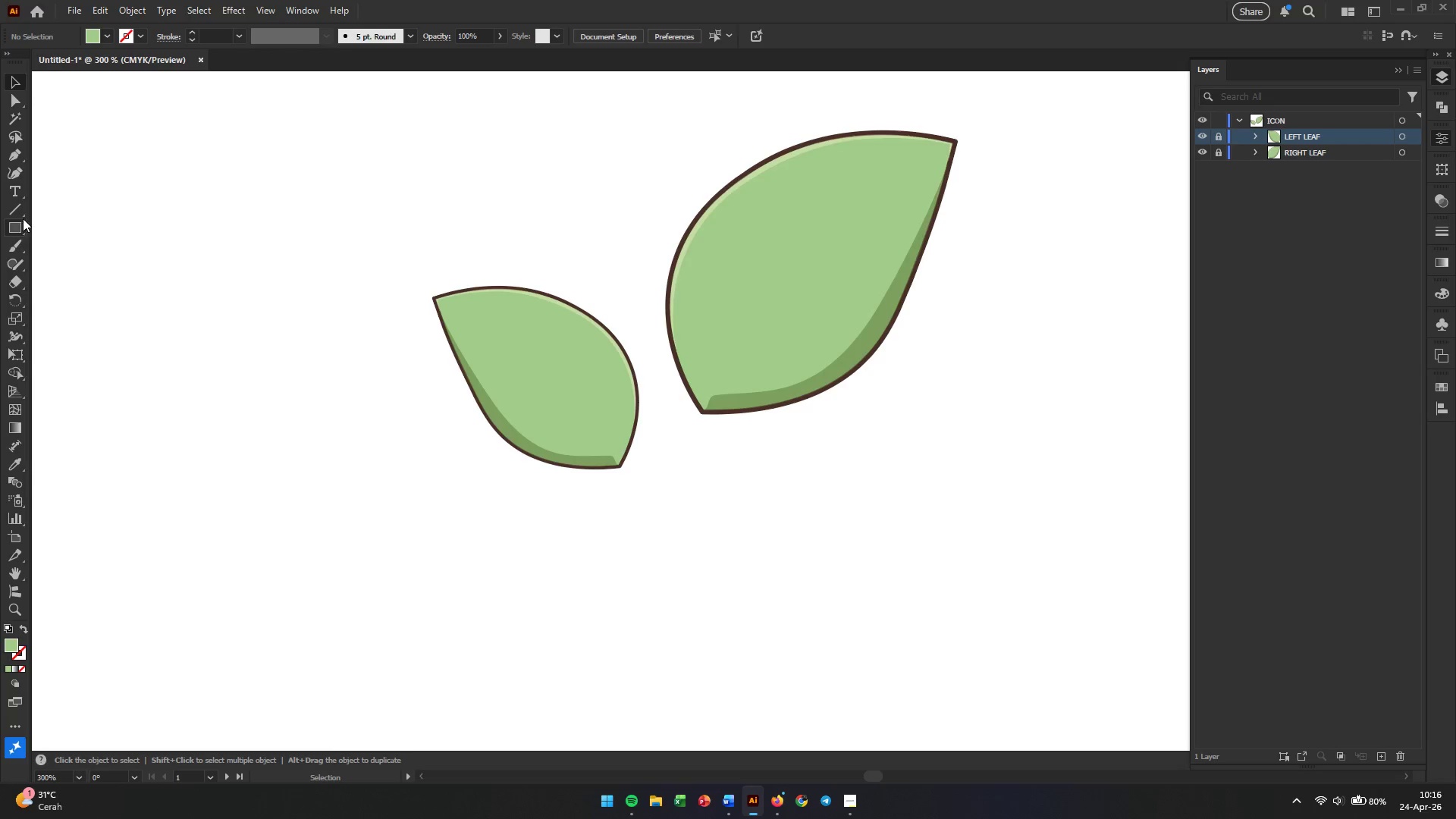 
left_click([9, 153])
 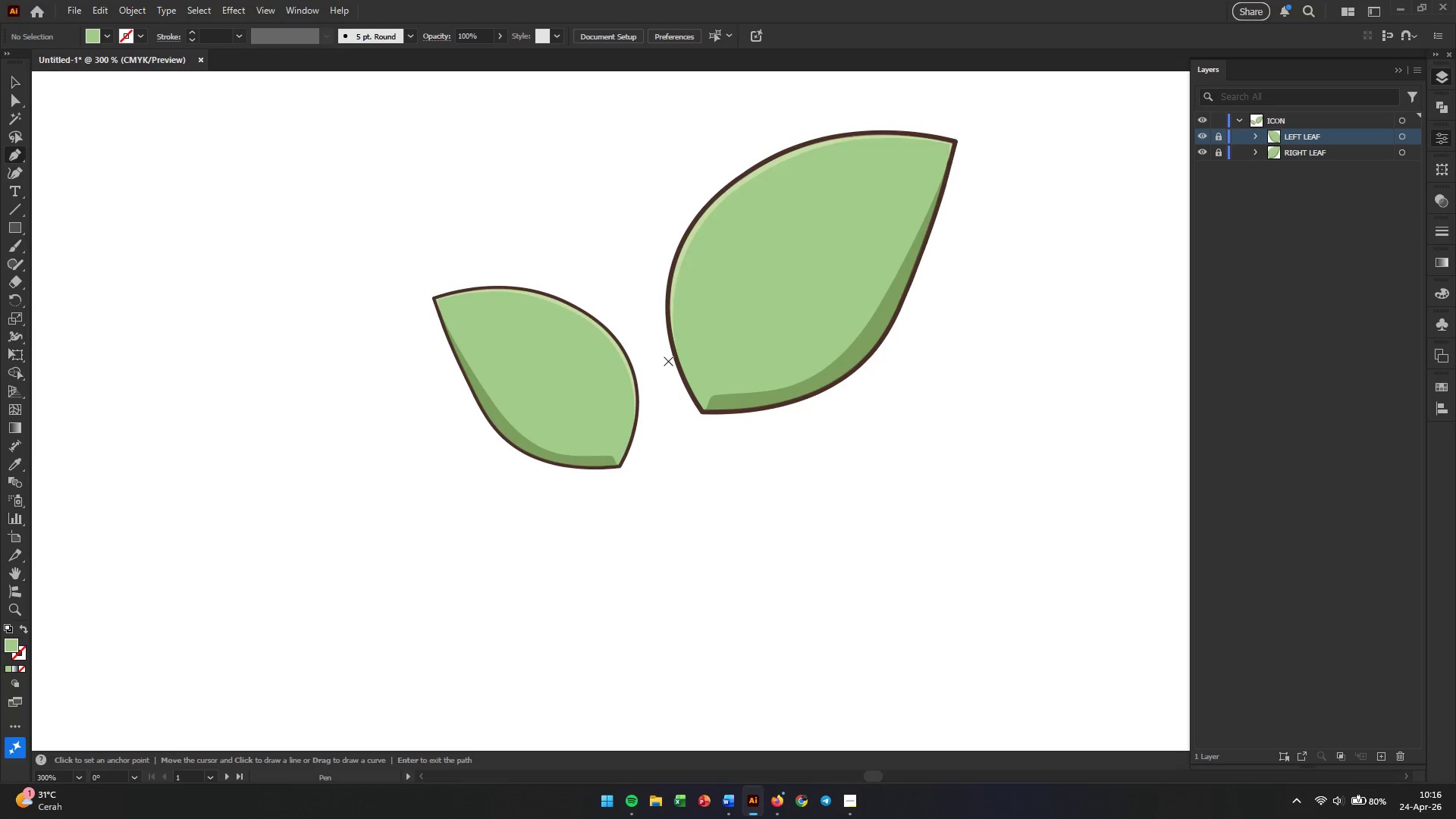 
scroll: coordinate [668, 361], scroll_direction: down, amount: 1.0
 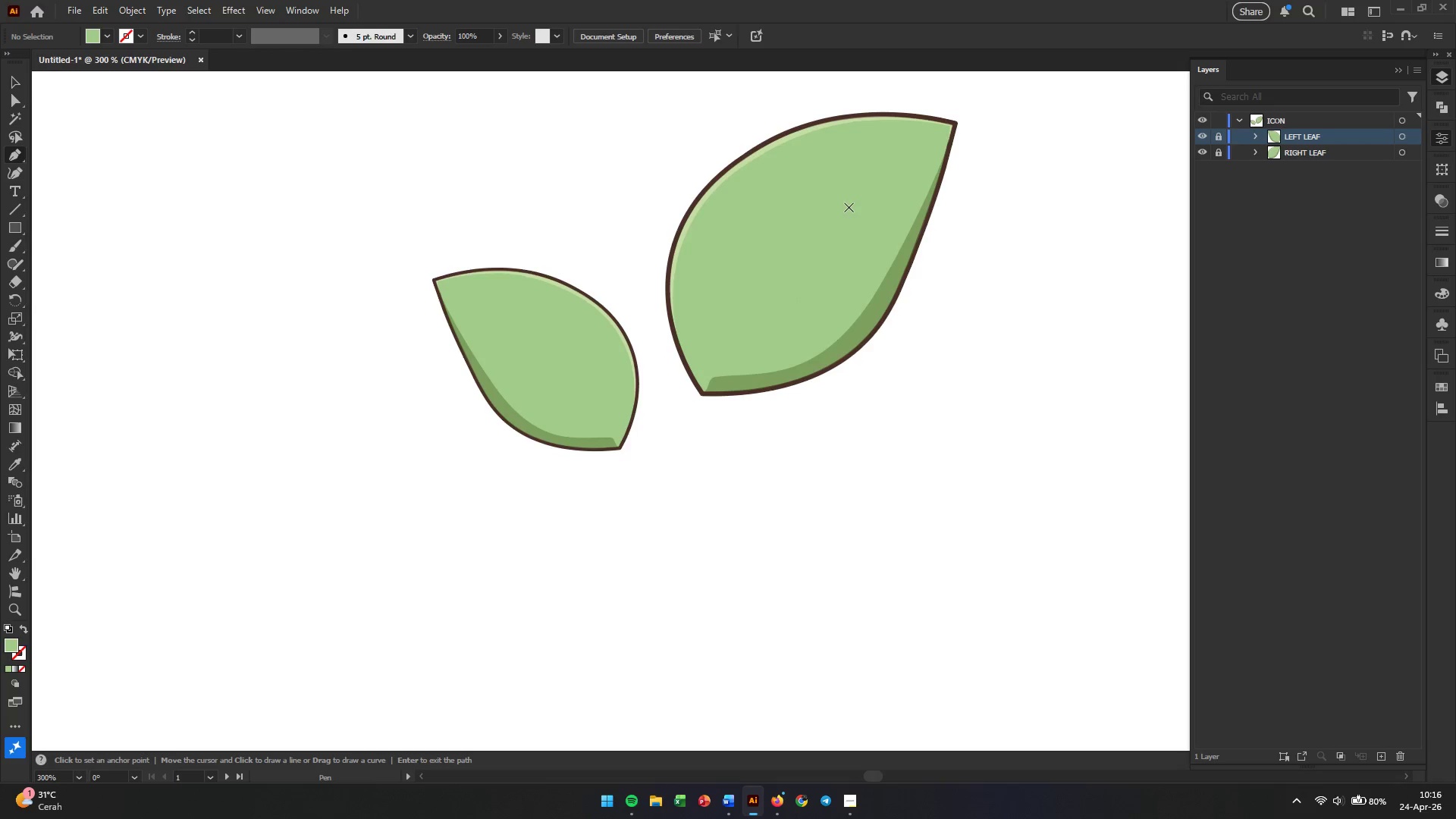 
left_click([849, 207])
 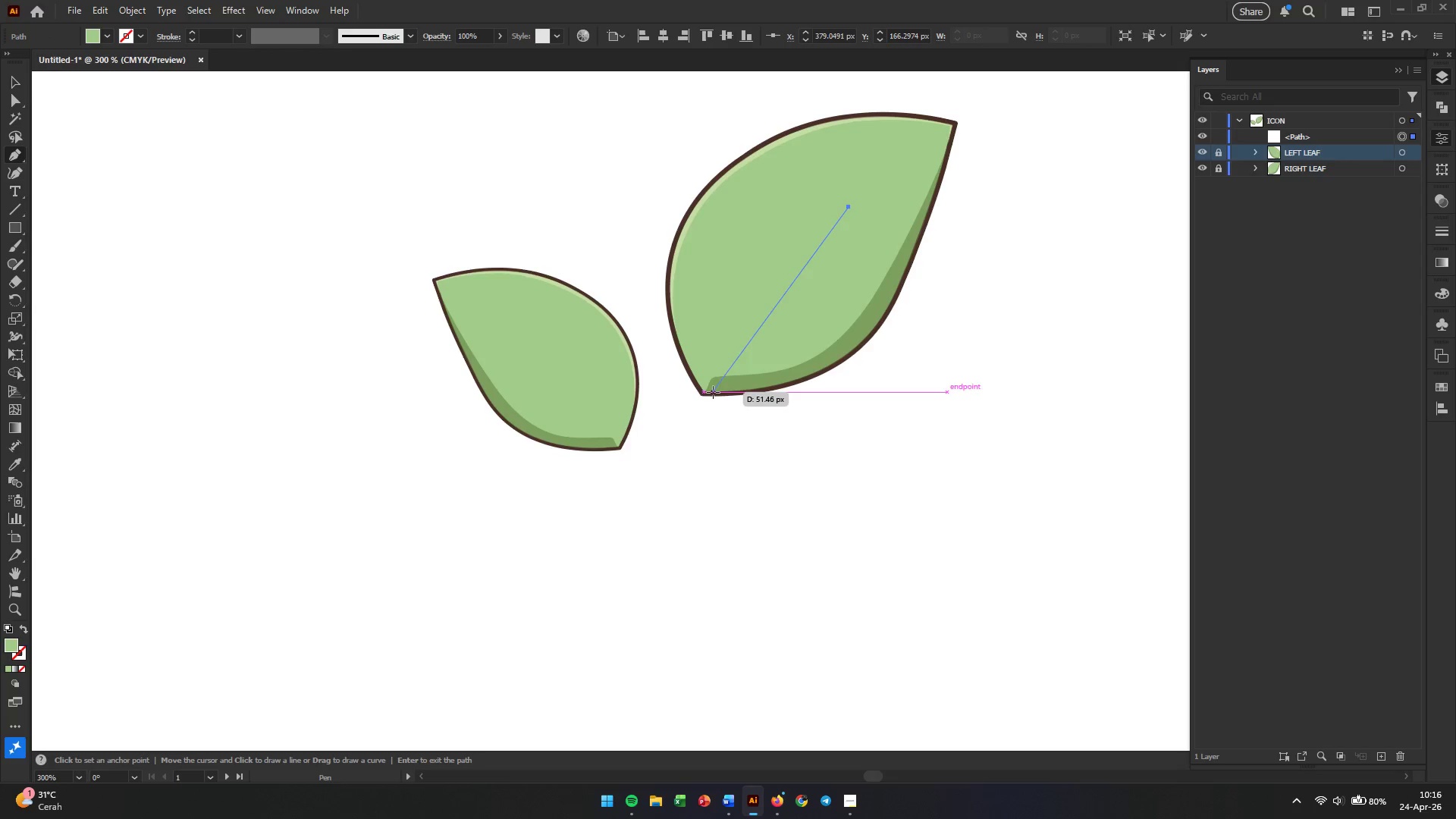 
left_click([717, 393])
 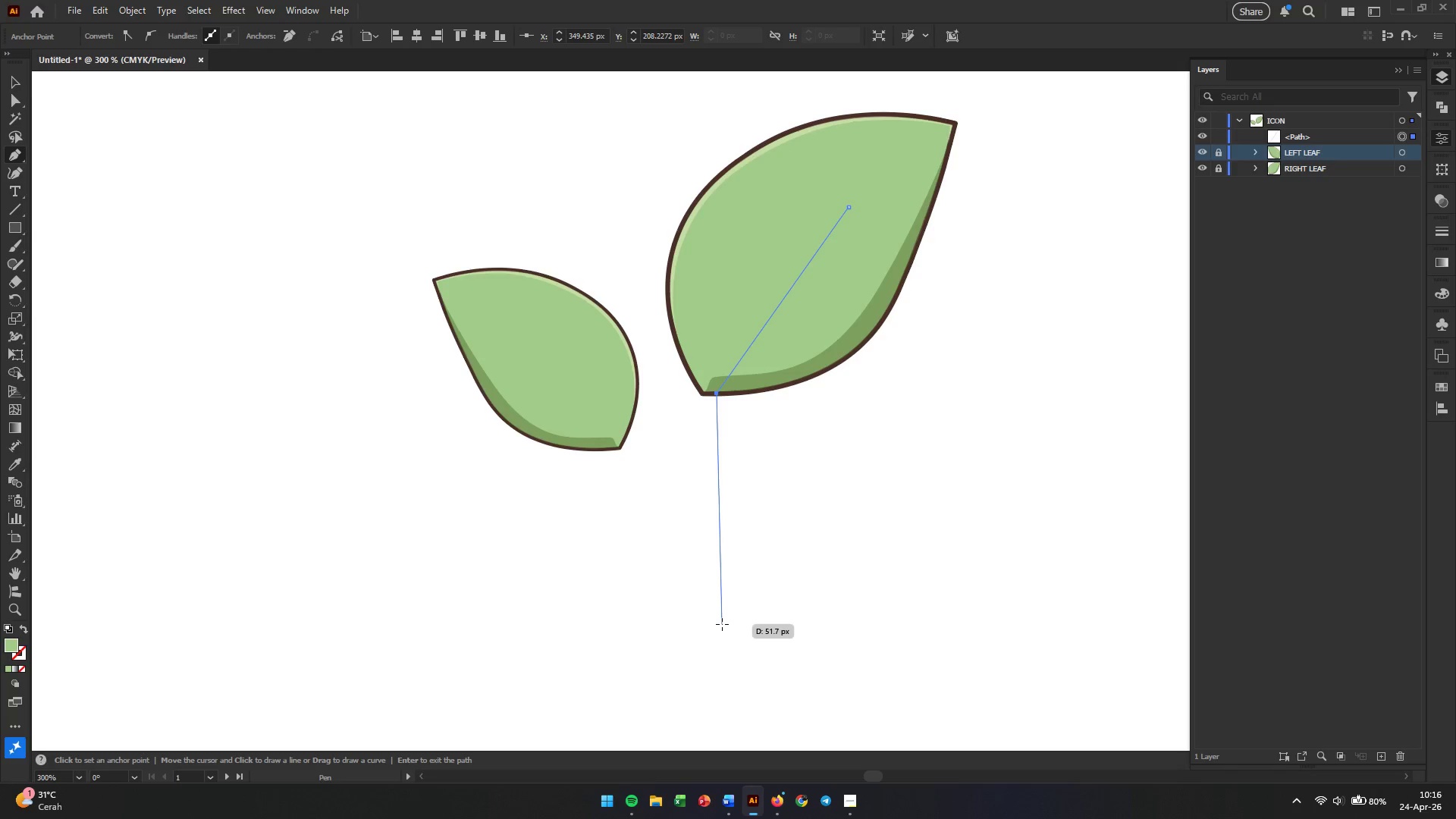 
wait(5.51)
 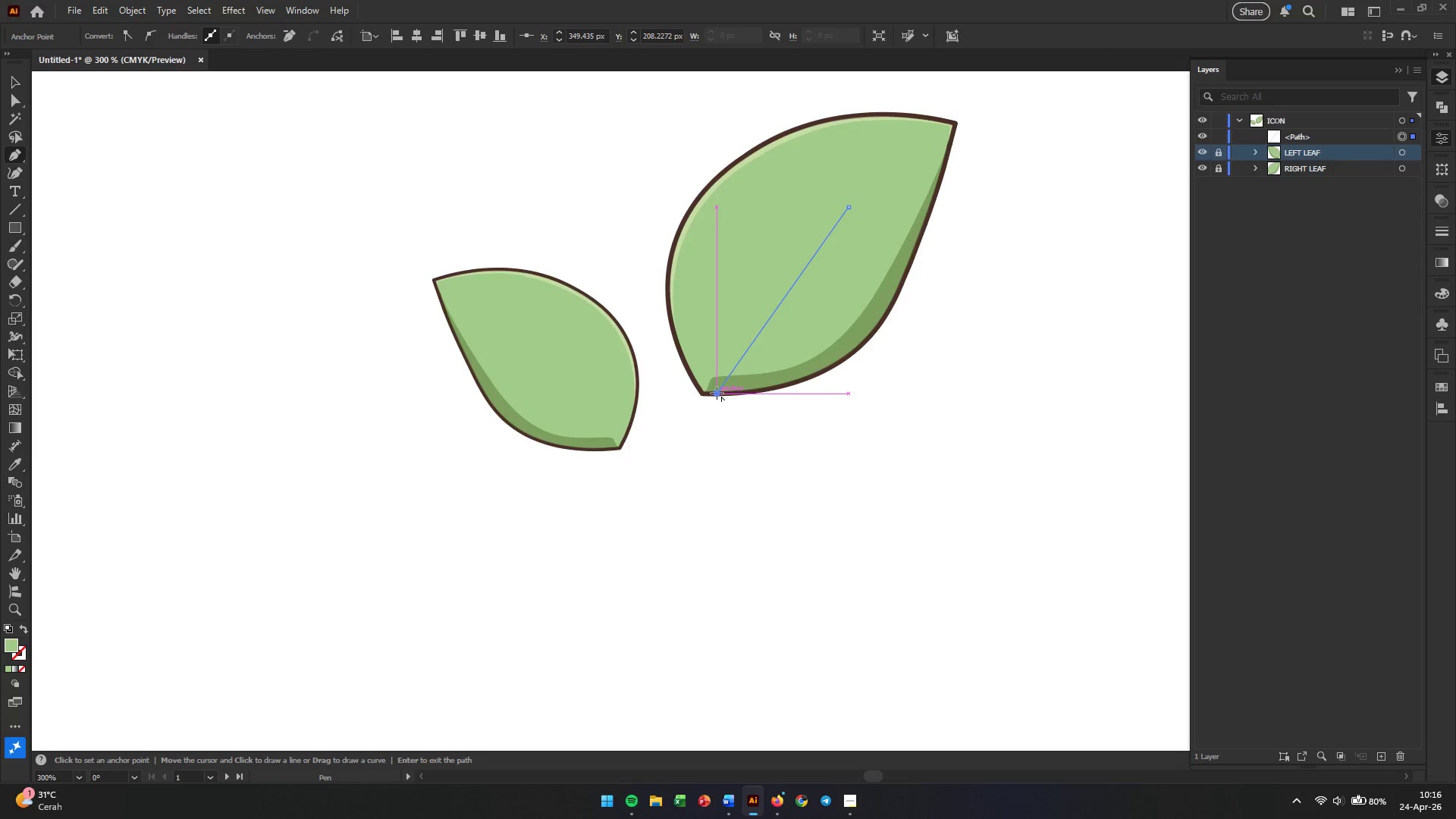 
left_click([722, 627])
 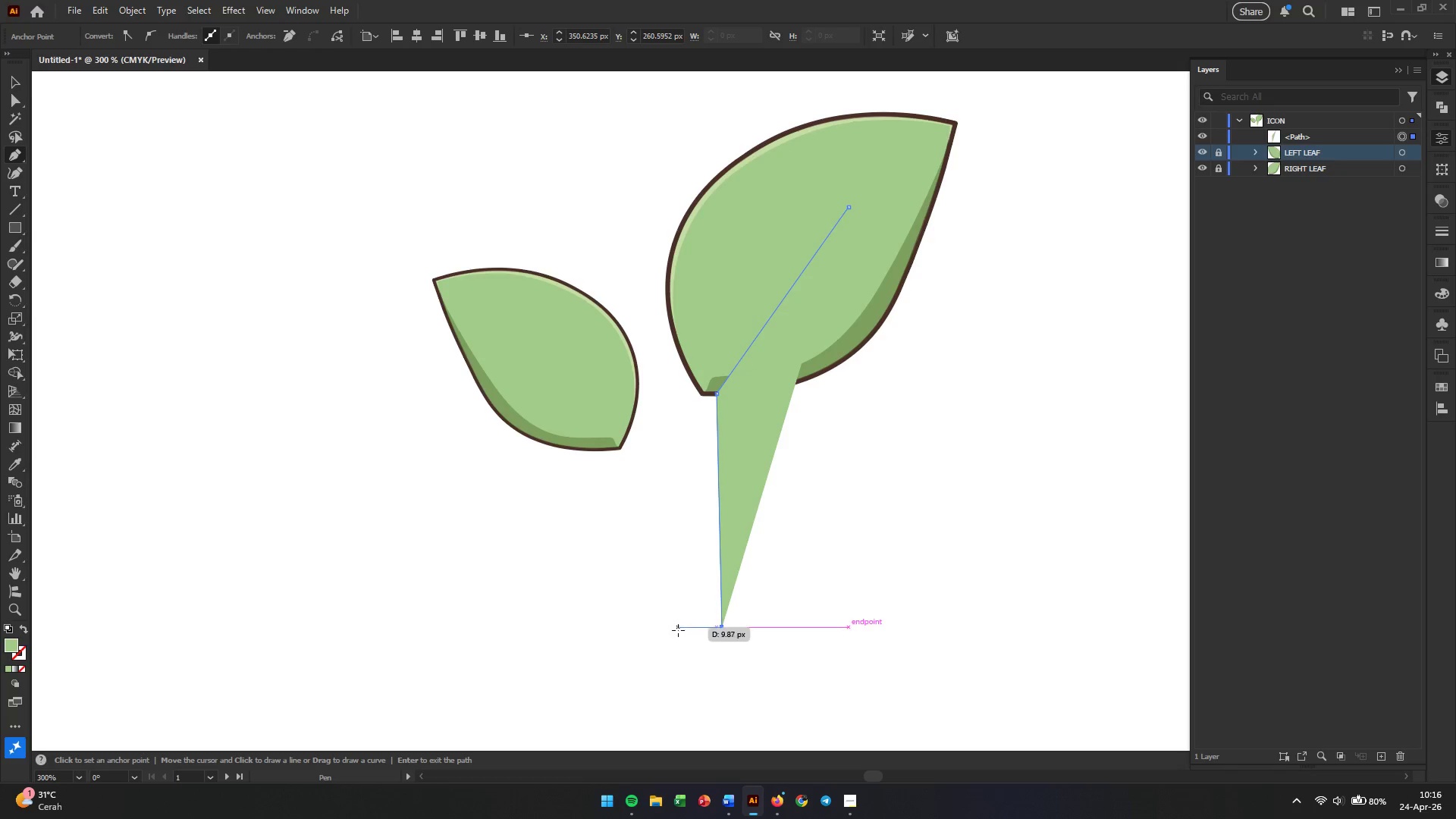 
left_click([678, 630])
 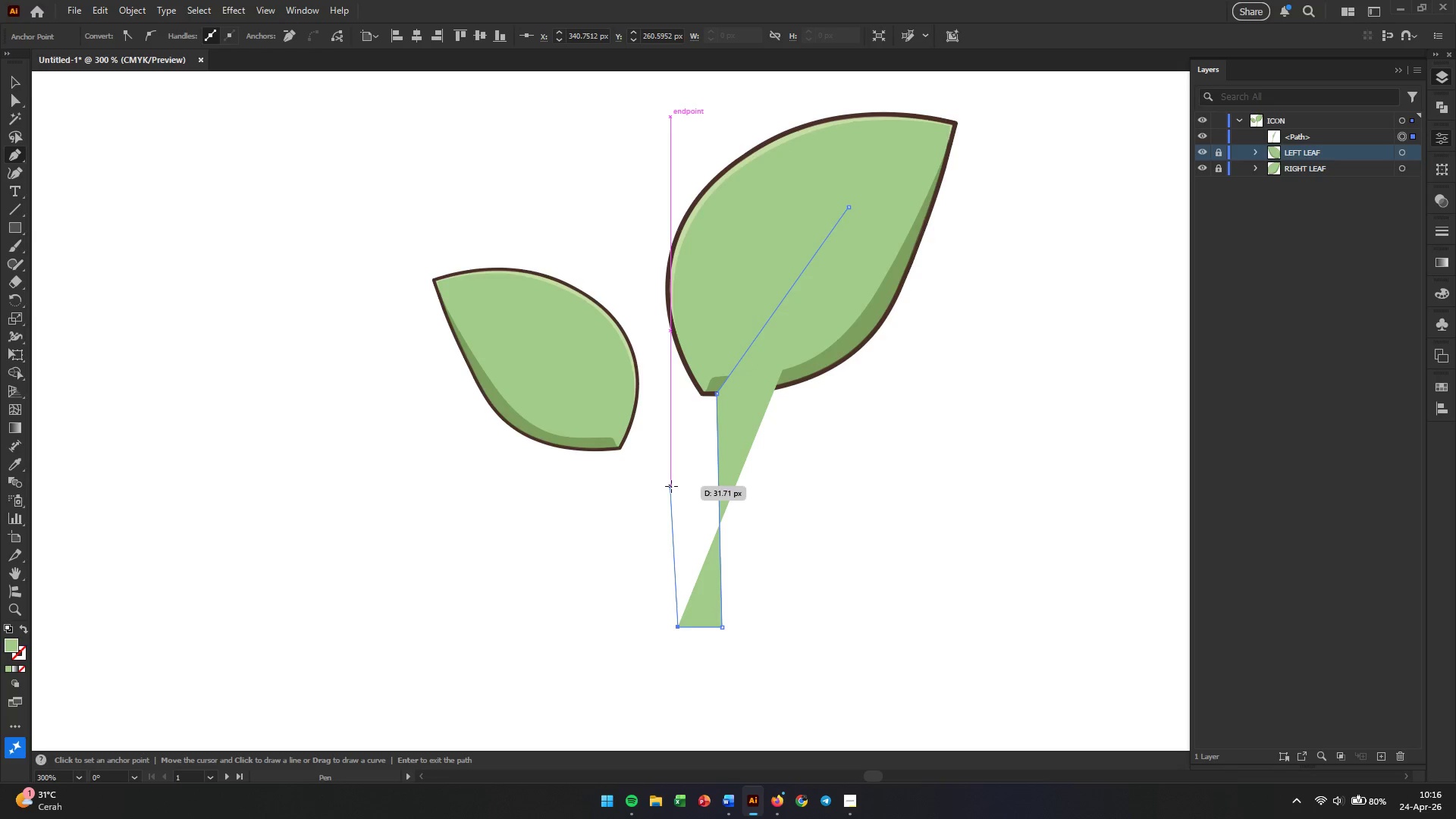 
left_click([671, 486])
 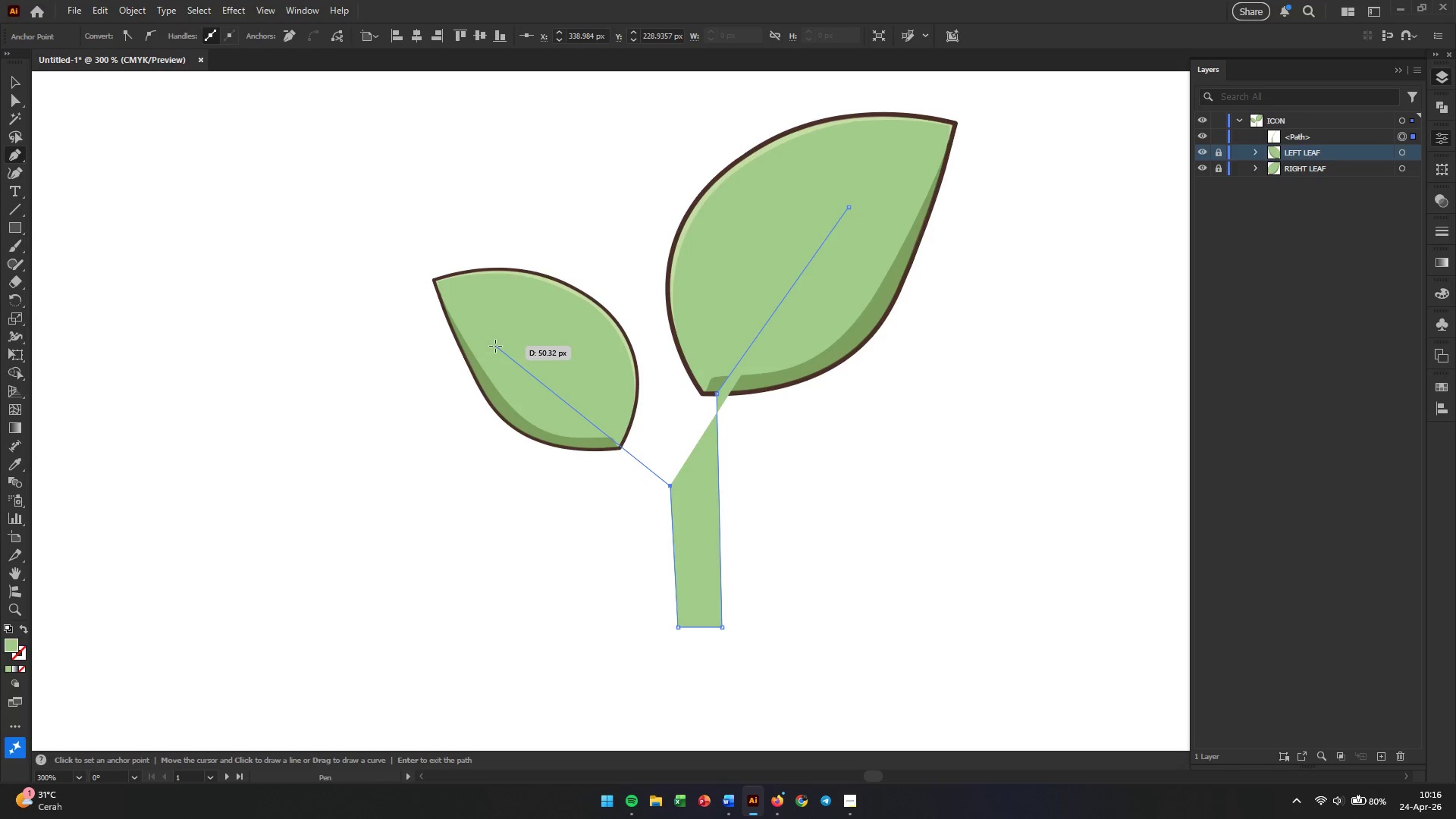 
wait(11.5)
 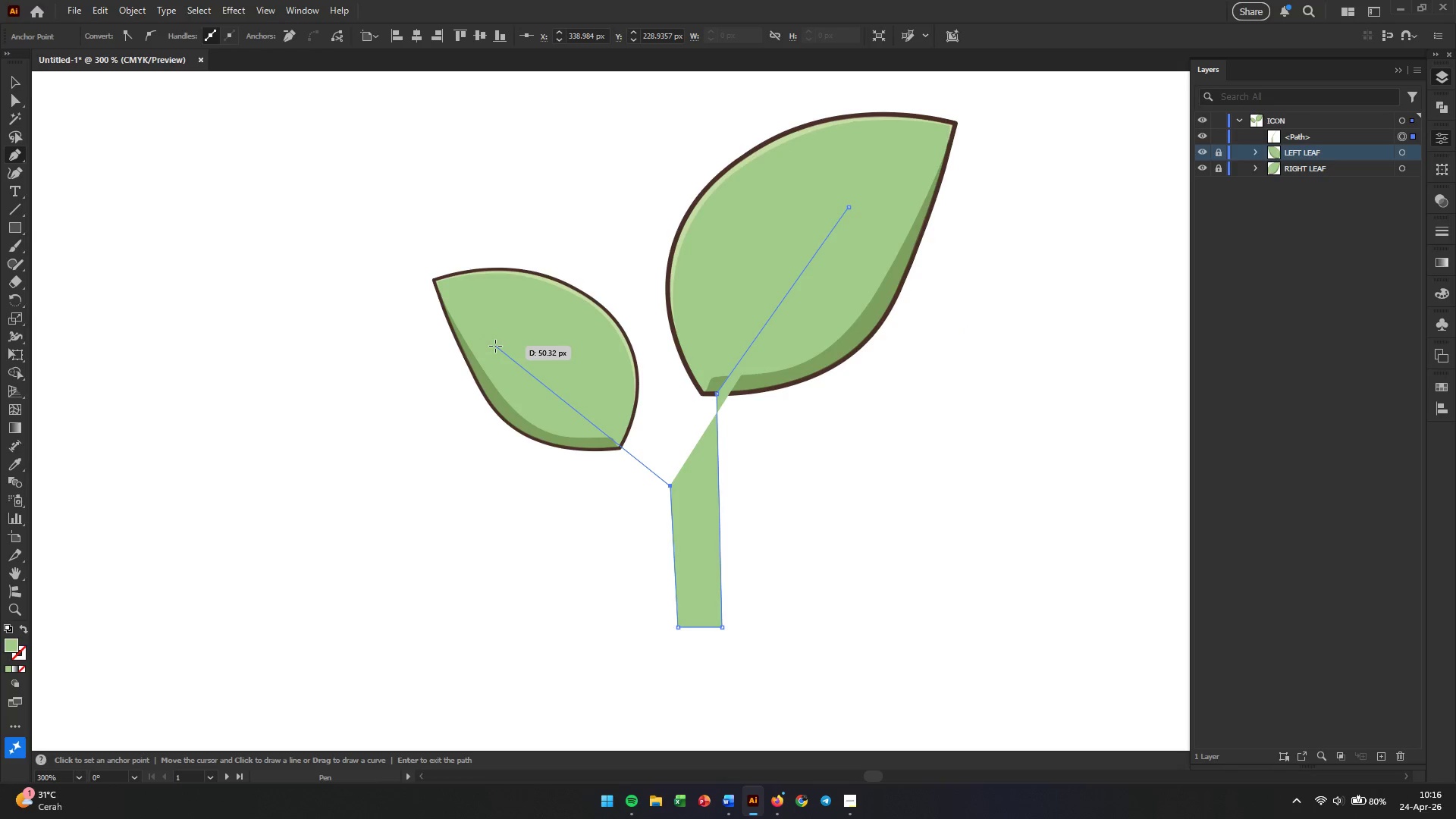 
left_click([509, 348])
 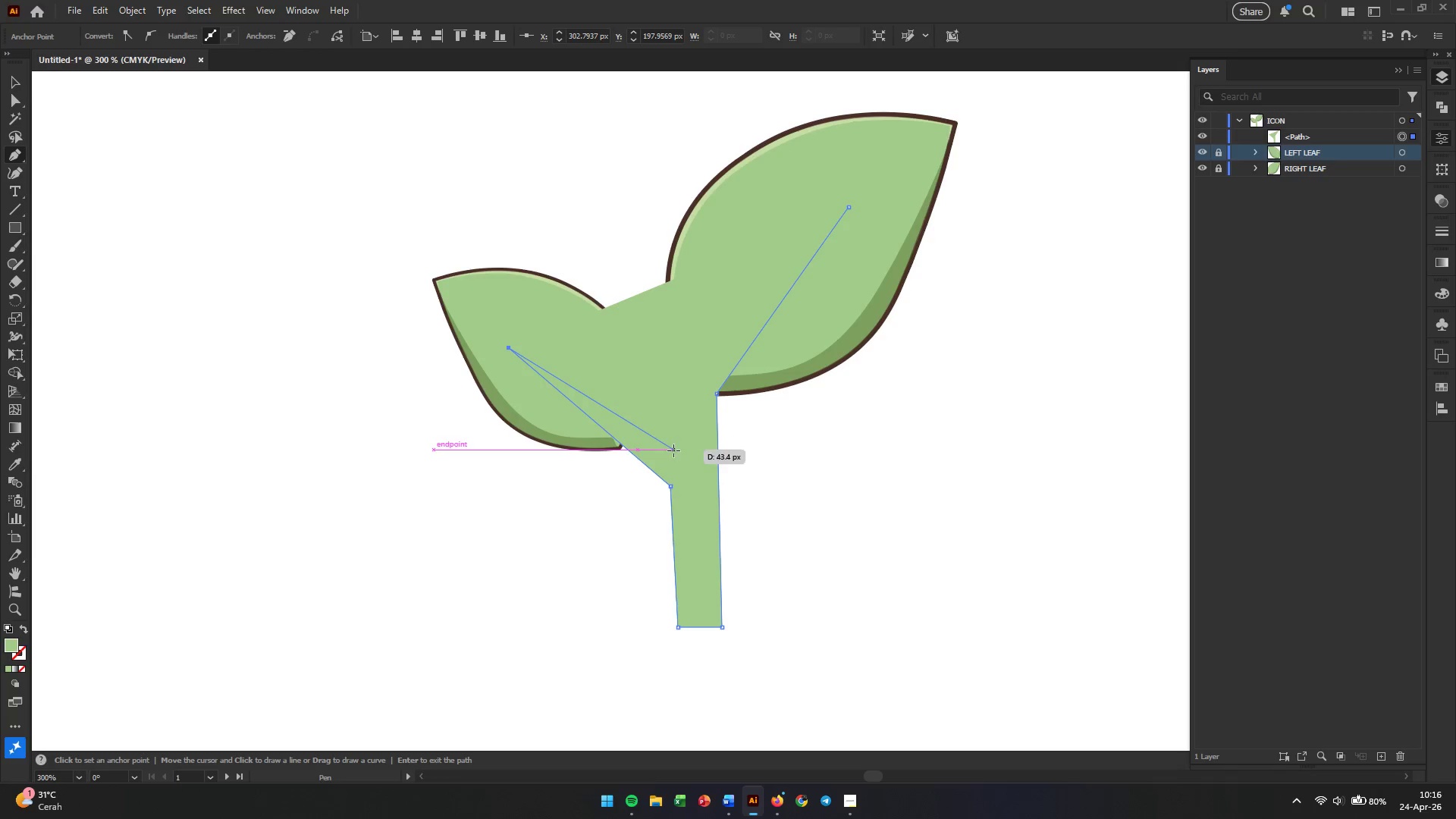 
wait(5.27)
 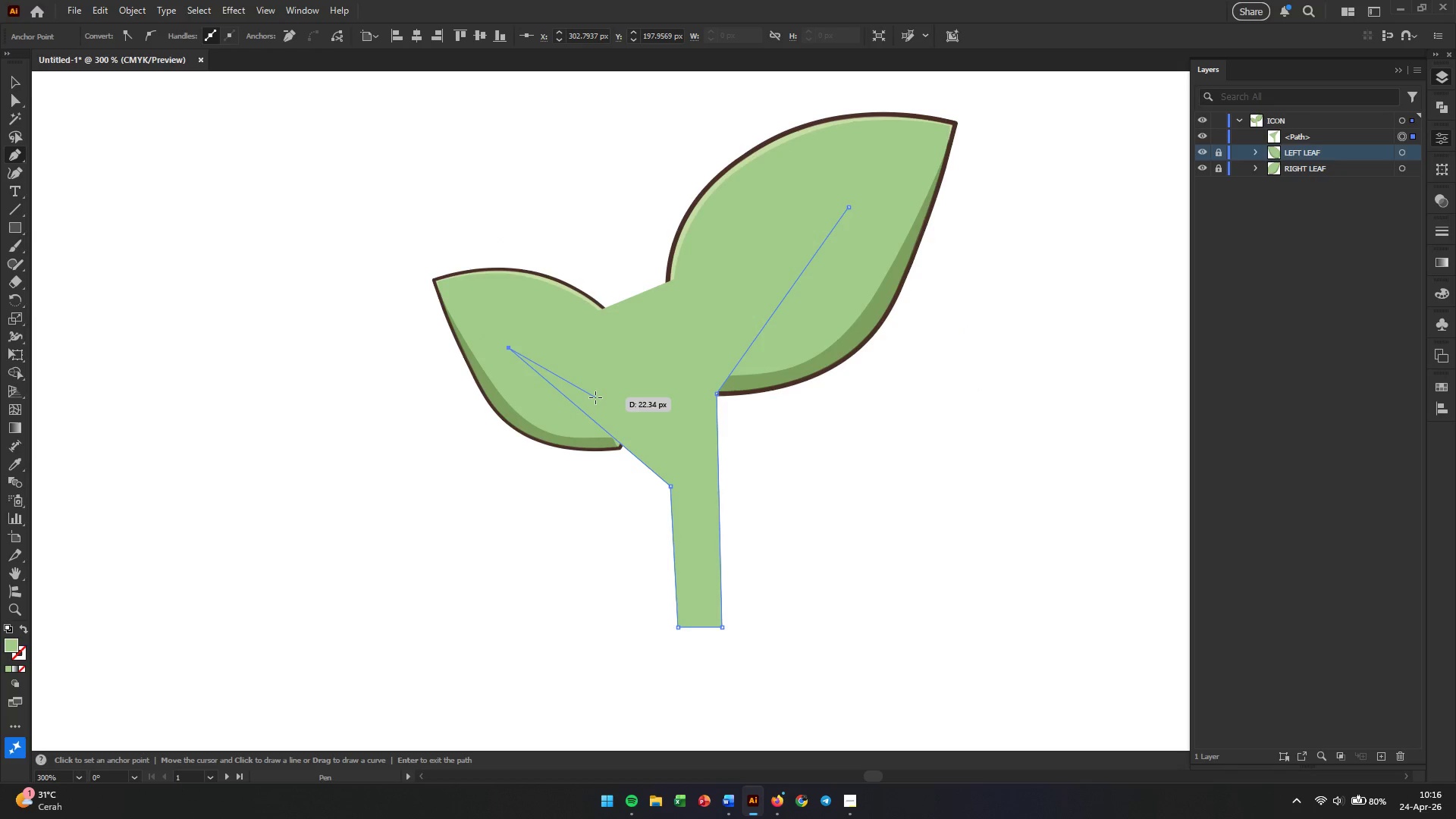 
left_click([683, 457])
 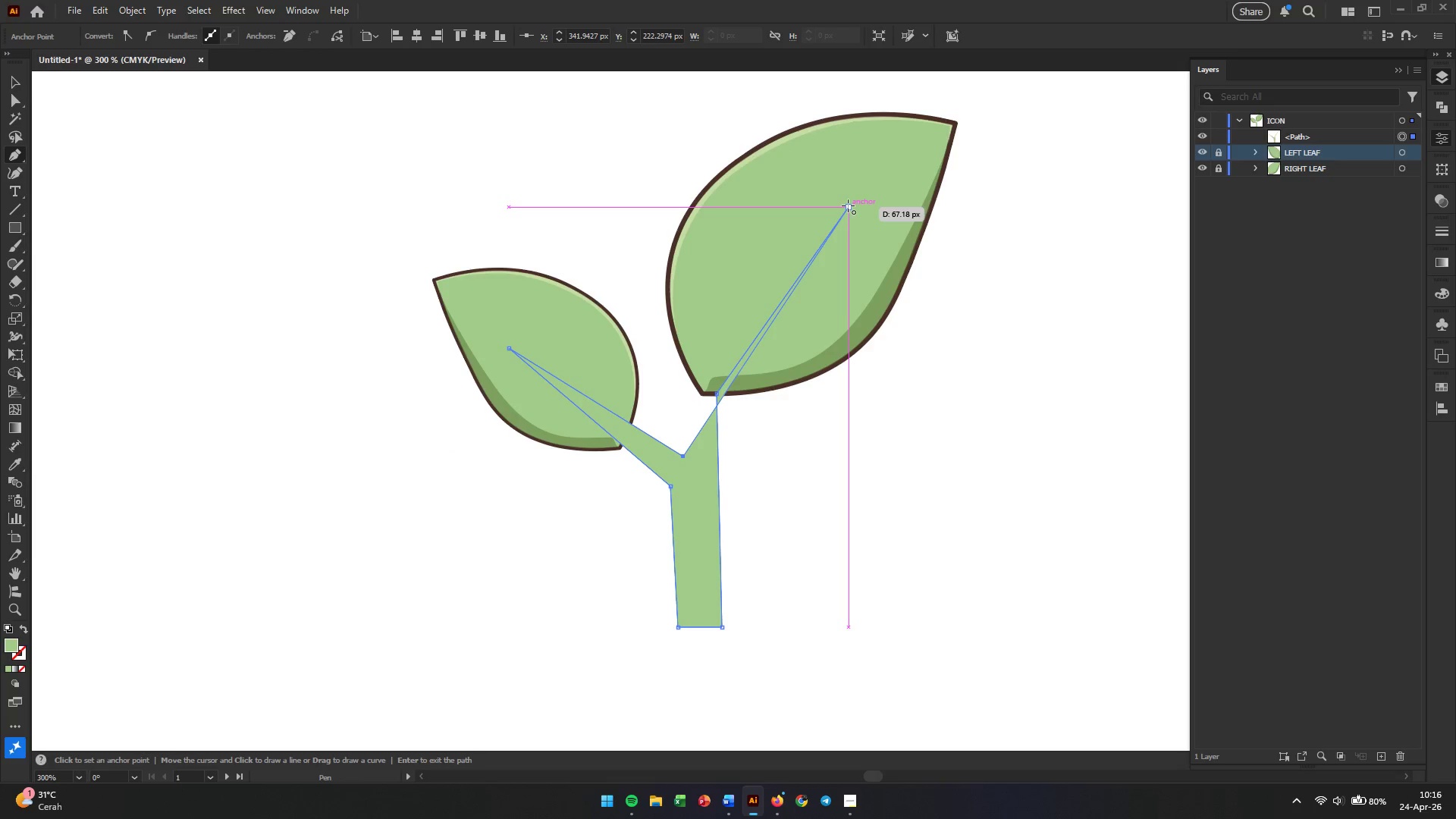 
left_click([848, 206])
 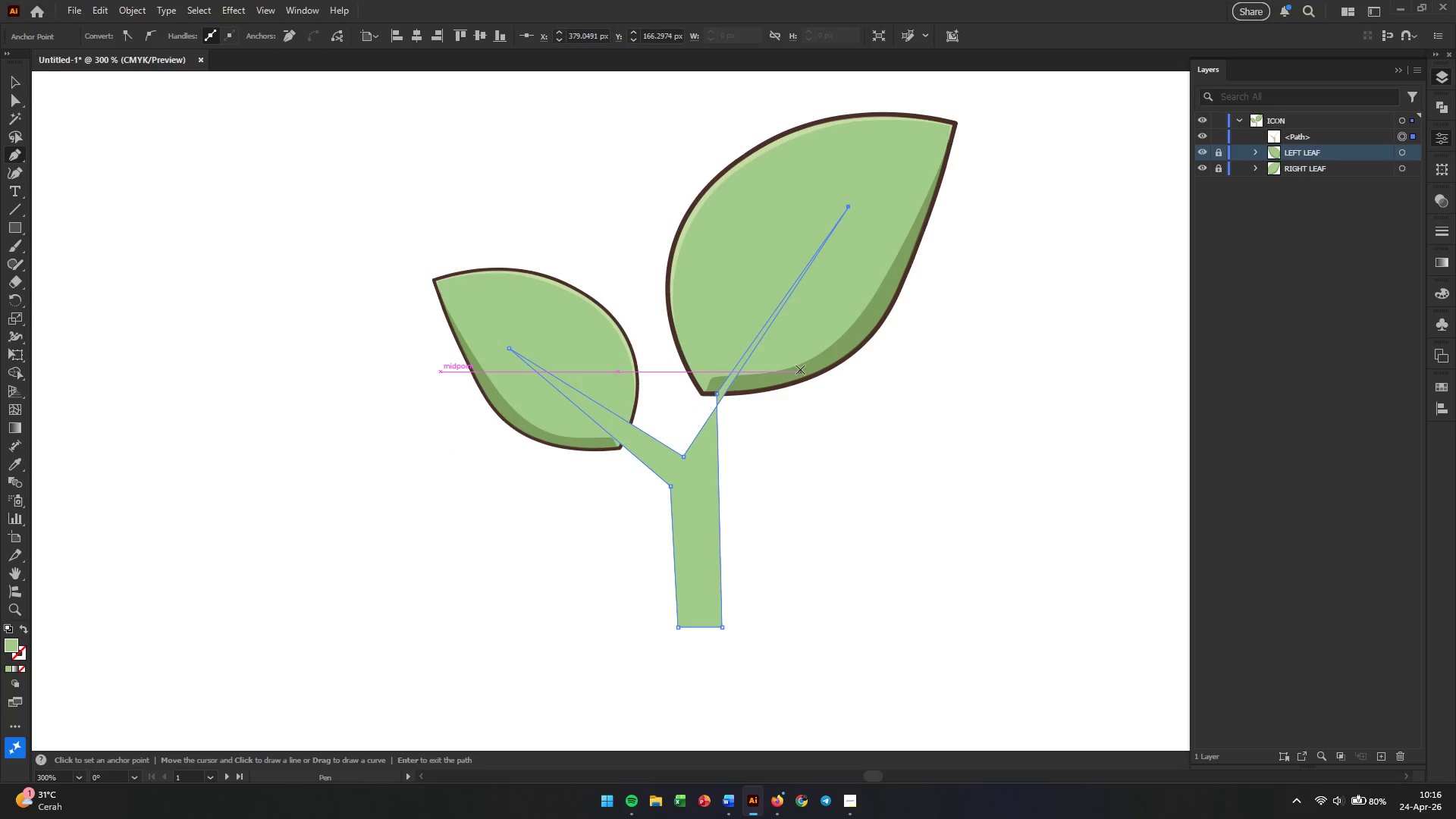 
hold_key(key=AltLeft, duration=0.78)
scroll: coordinate [791, 444], scroll_direction: up, amount: 1.0
 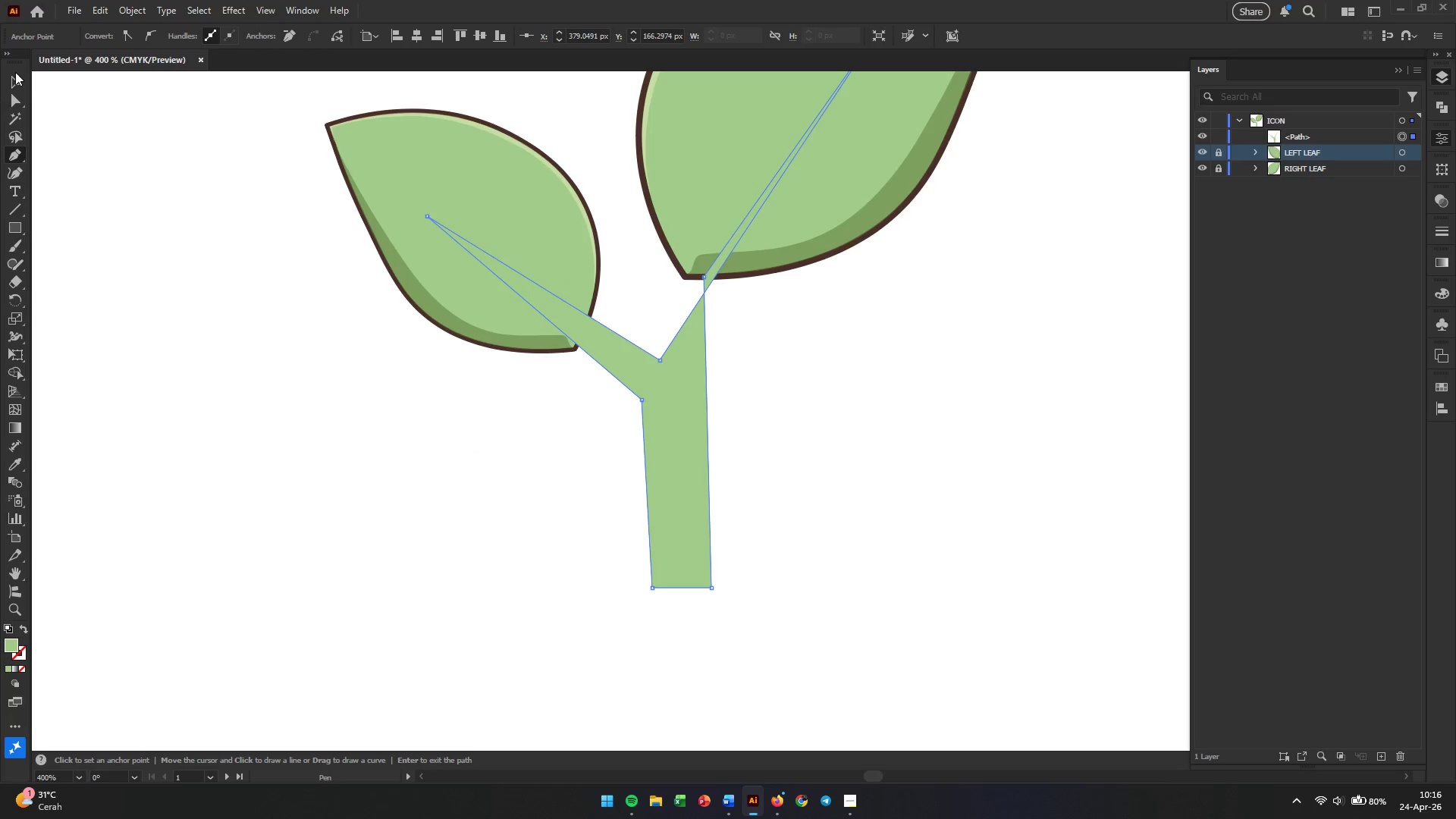 
left_click([11, 80])
 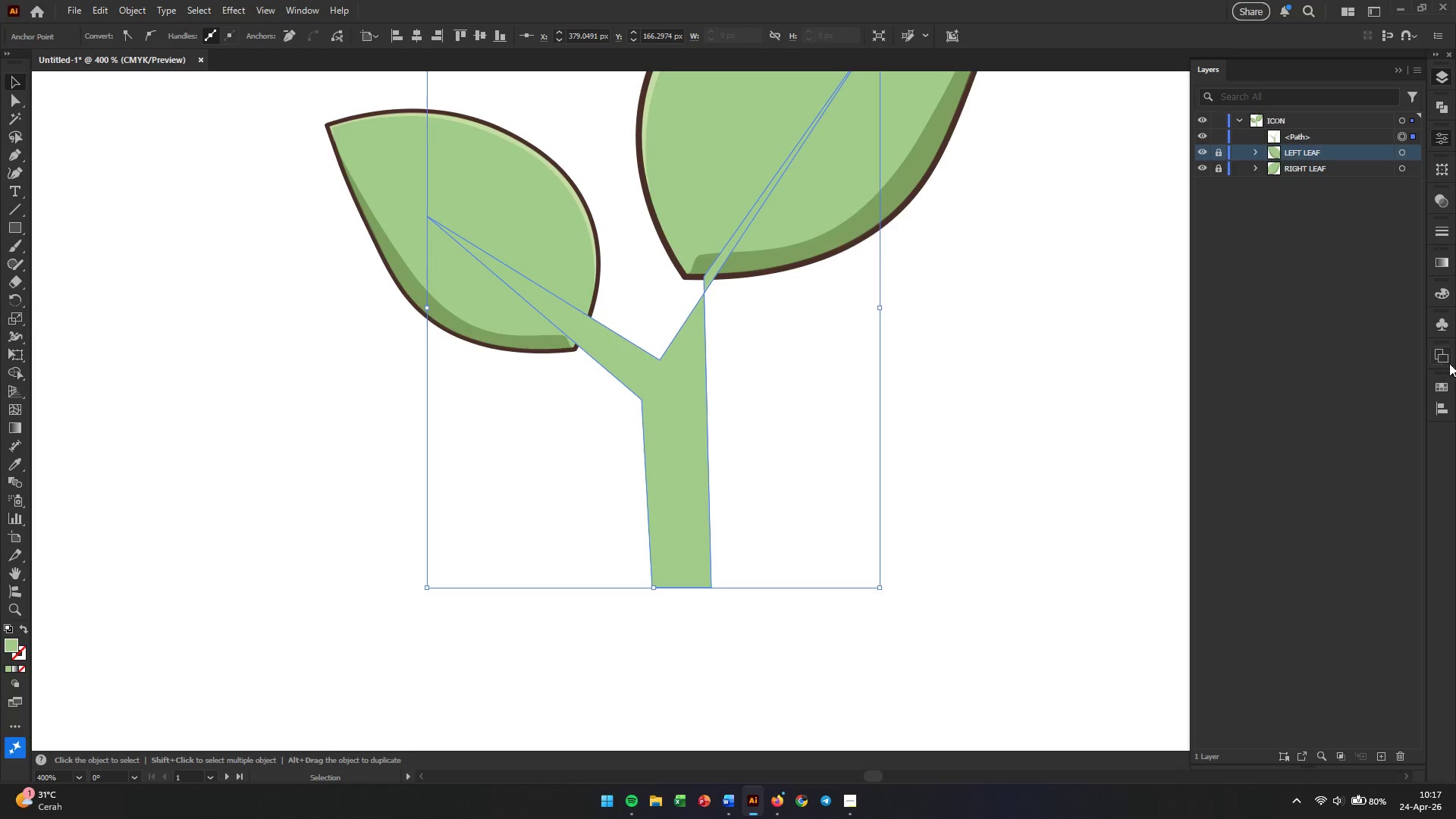 
wait(5.64)
 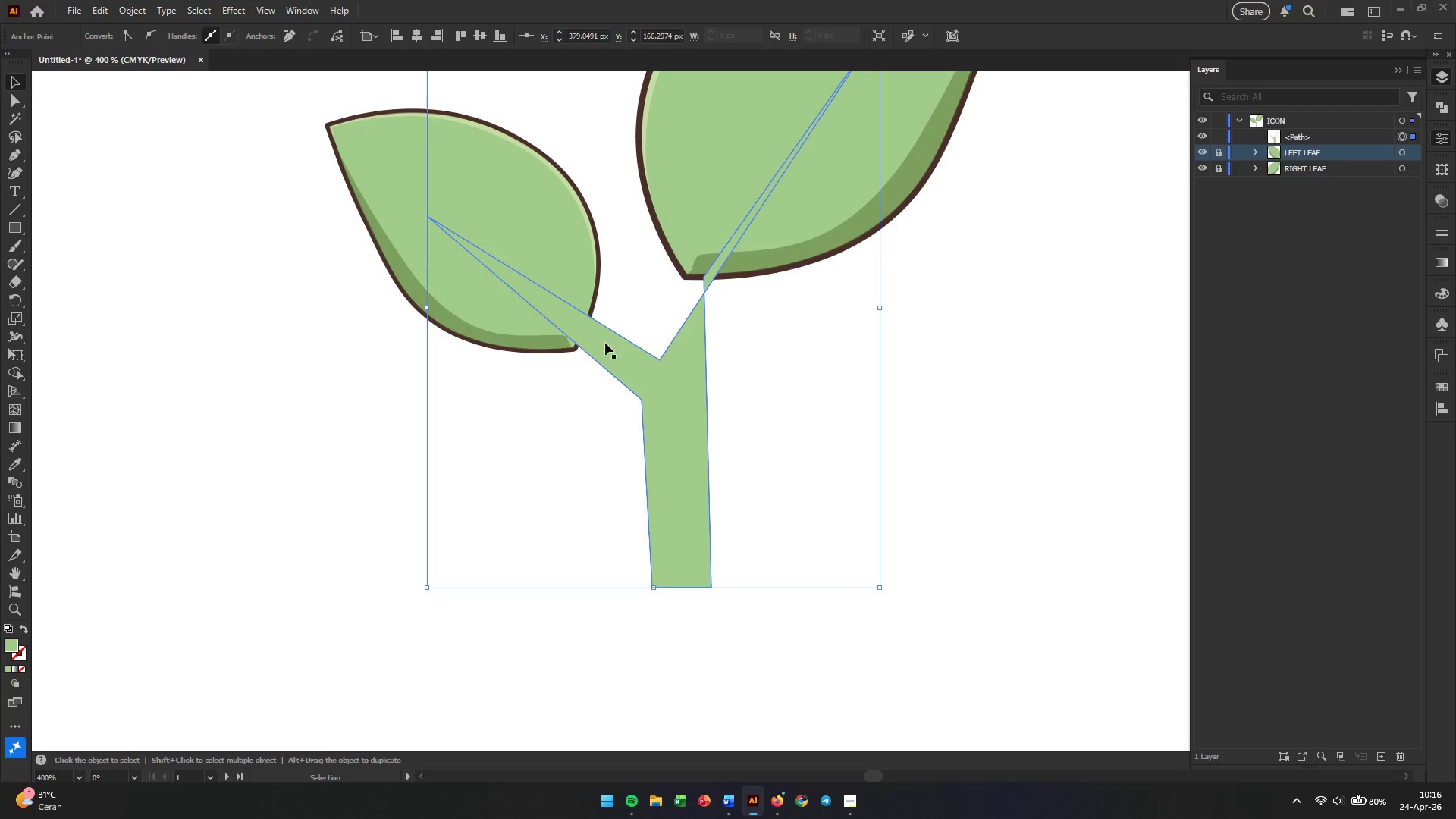 
left_click([1441, 381])
 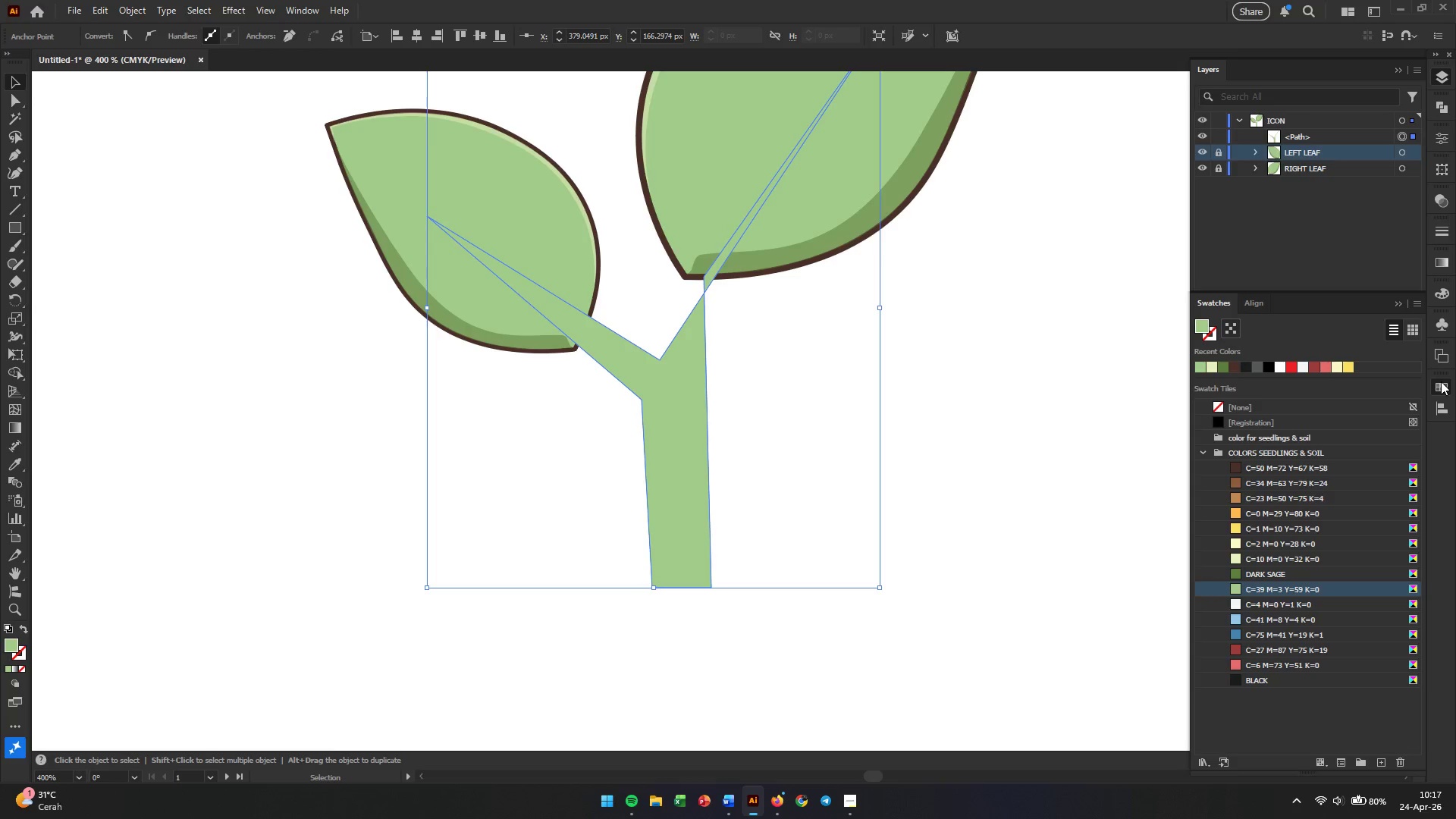 
key(X)
 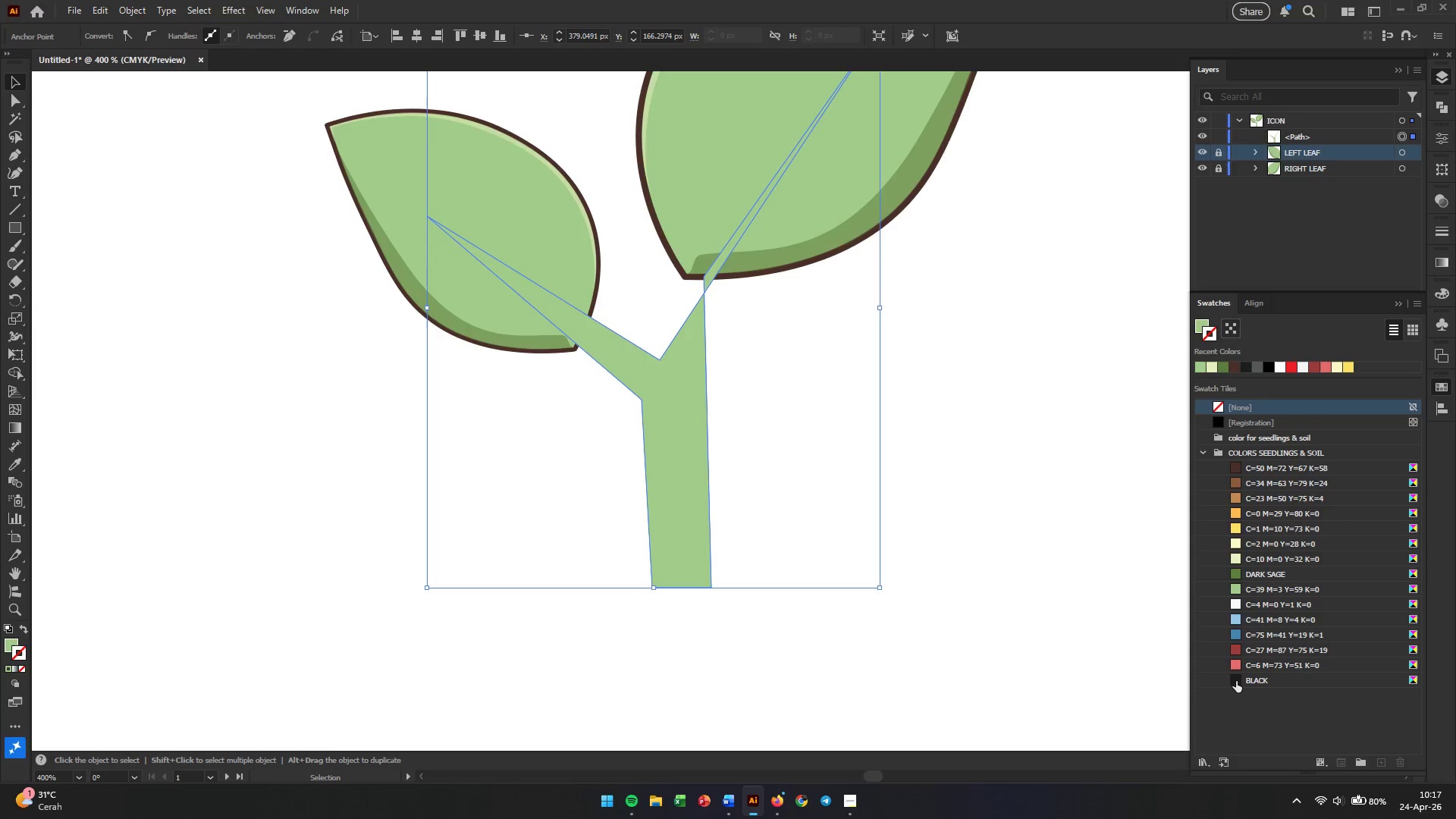 
left_click([1236, 681])
 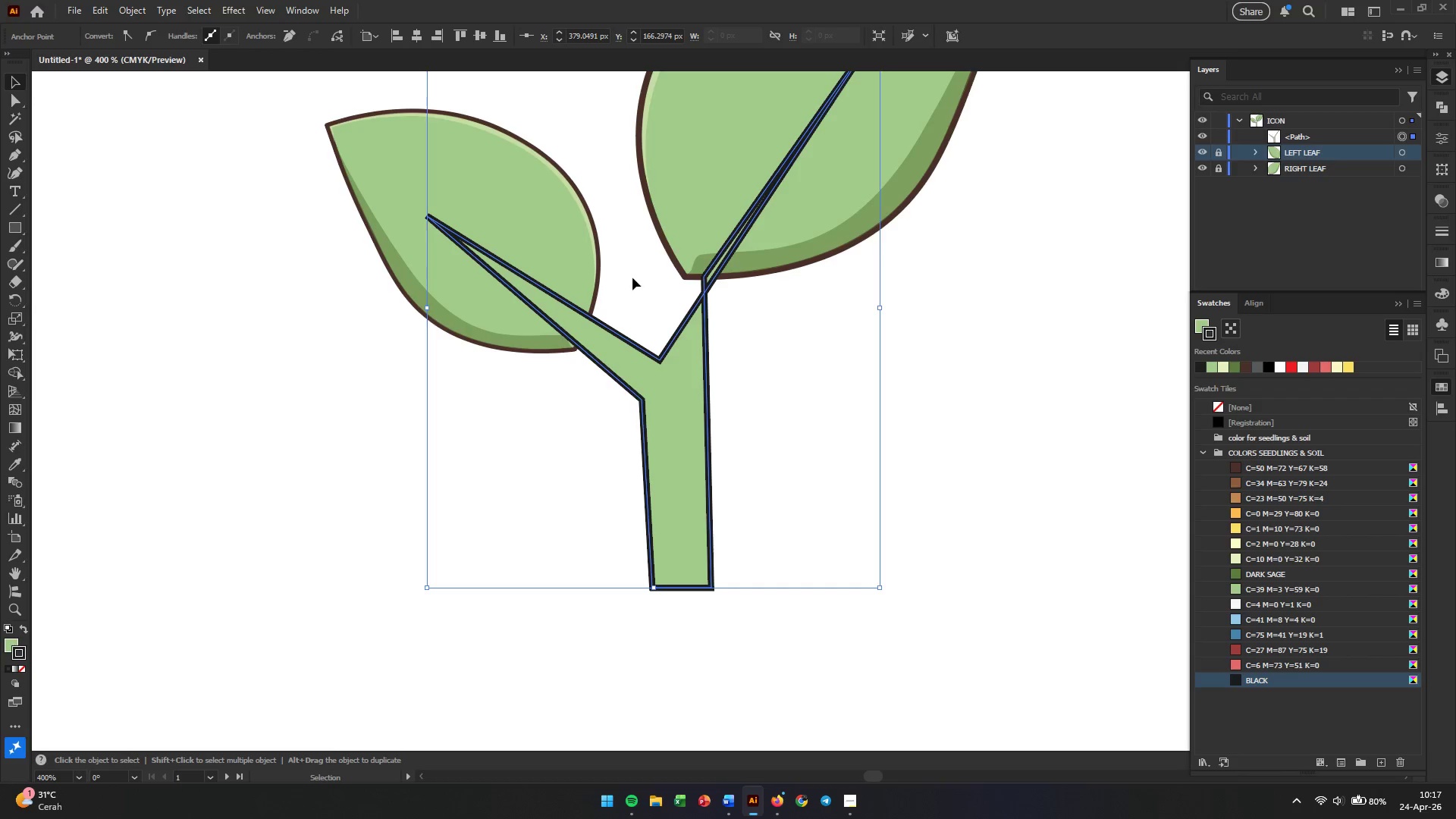 
key(V)
 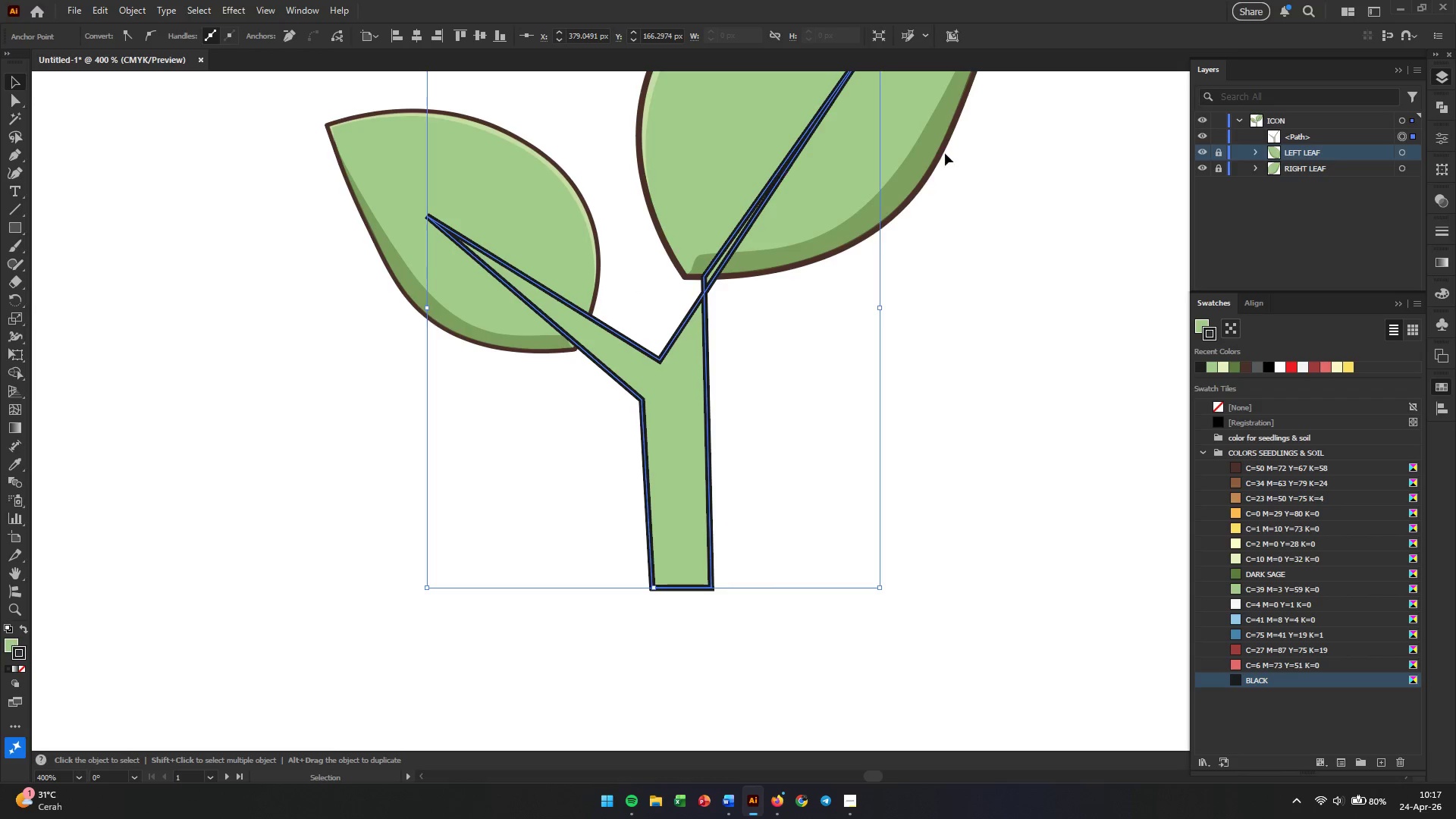 
left_click([945, 153])
 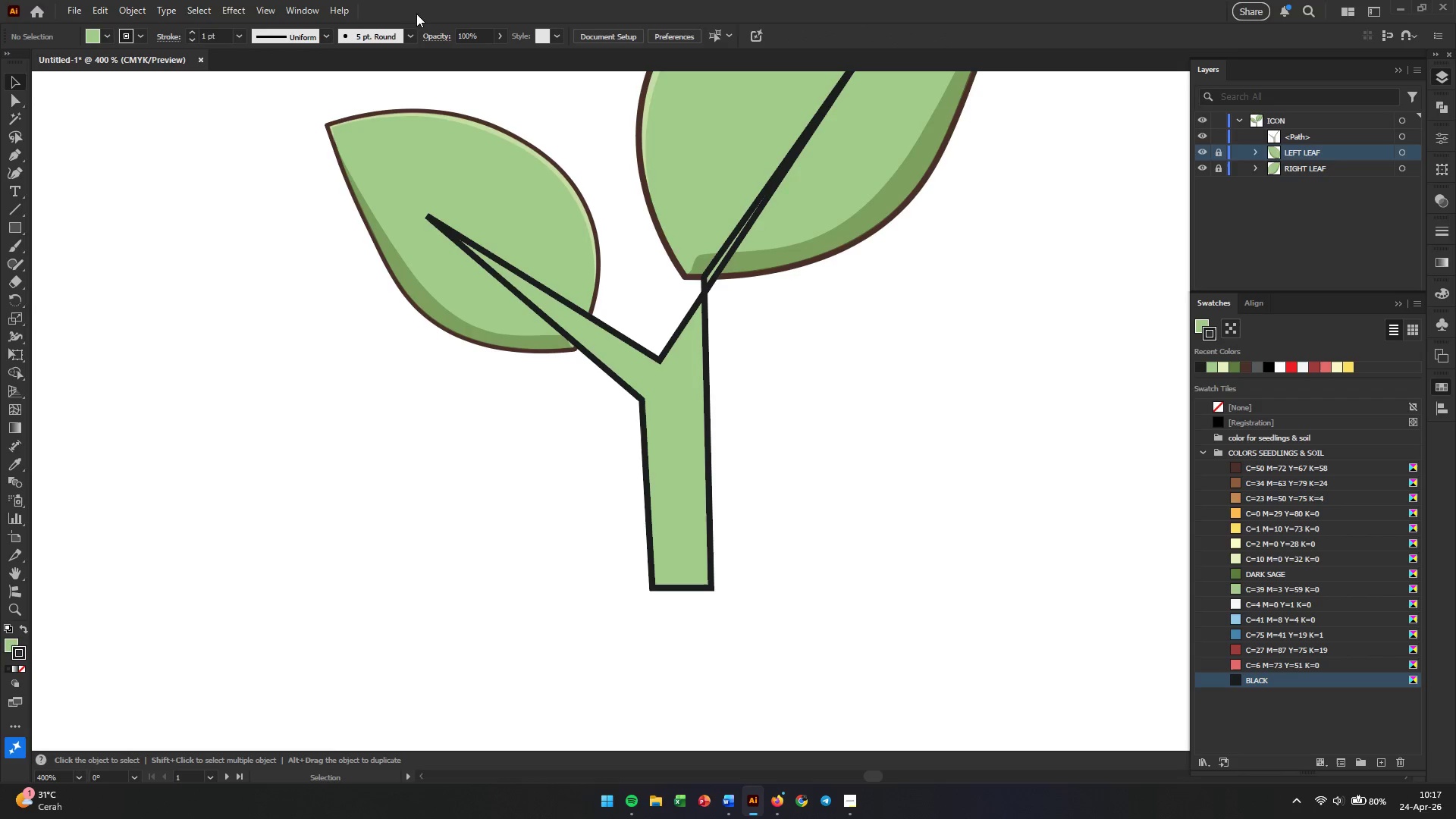 
left_click([158, 37])
 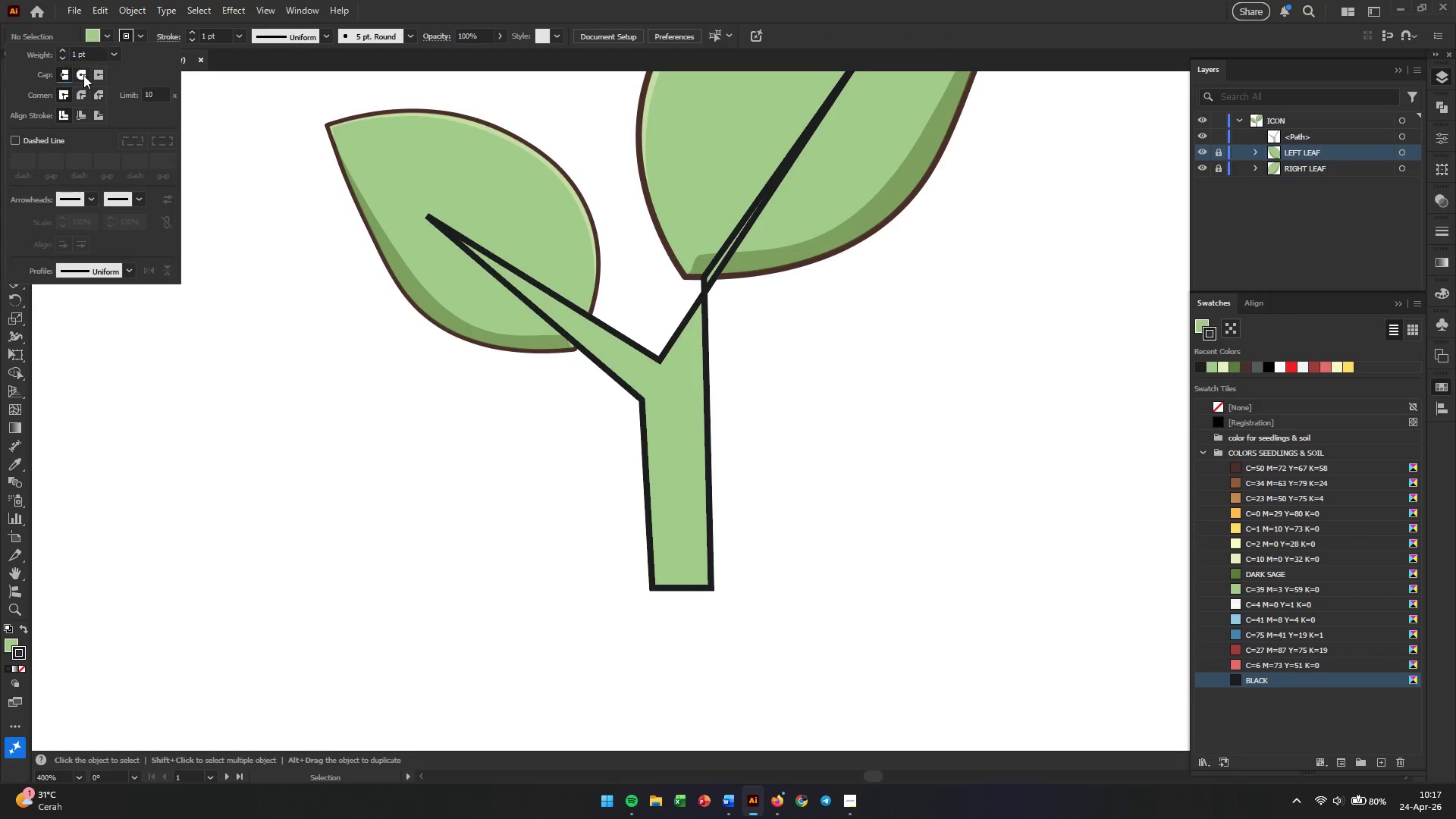 
double_click([83, 97])
 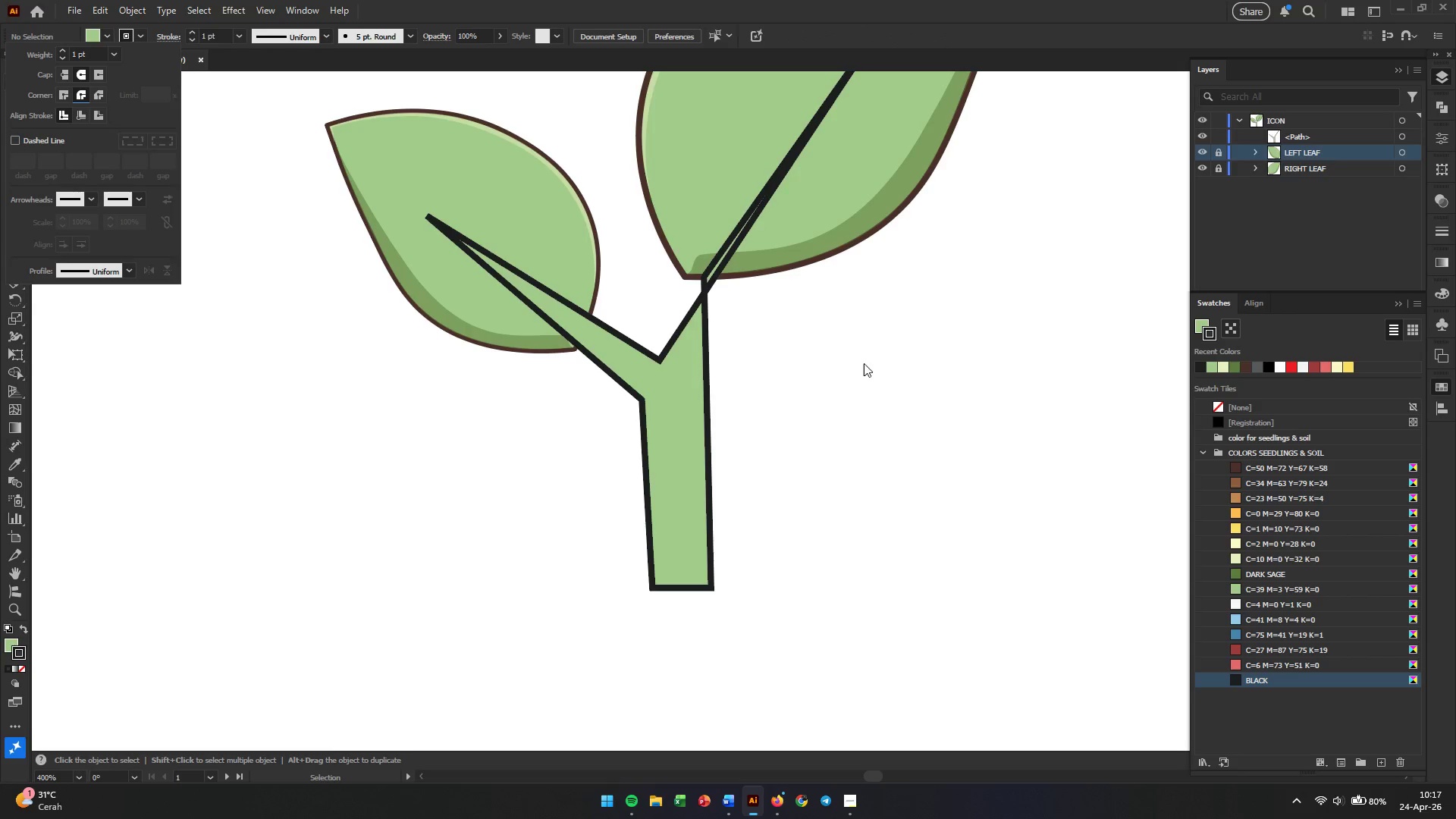 
left_click([869, 364])
 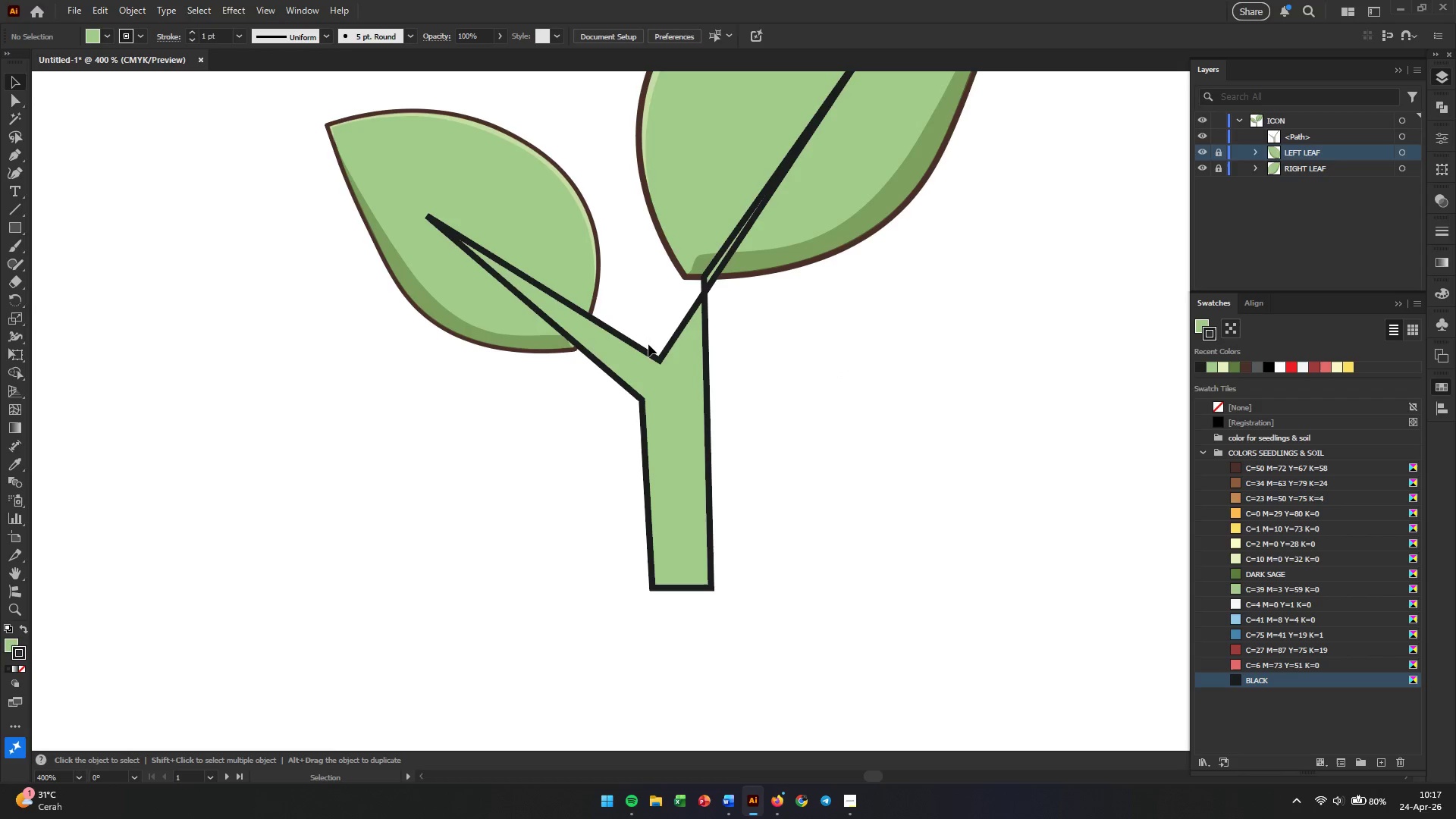 
left_click([648, 350])
 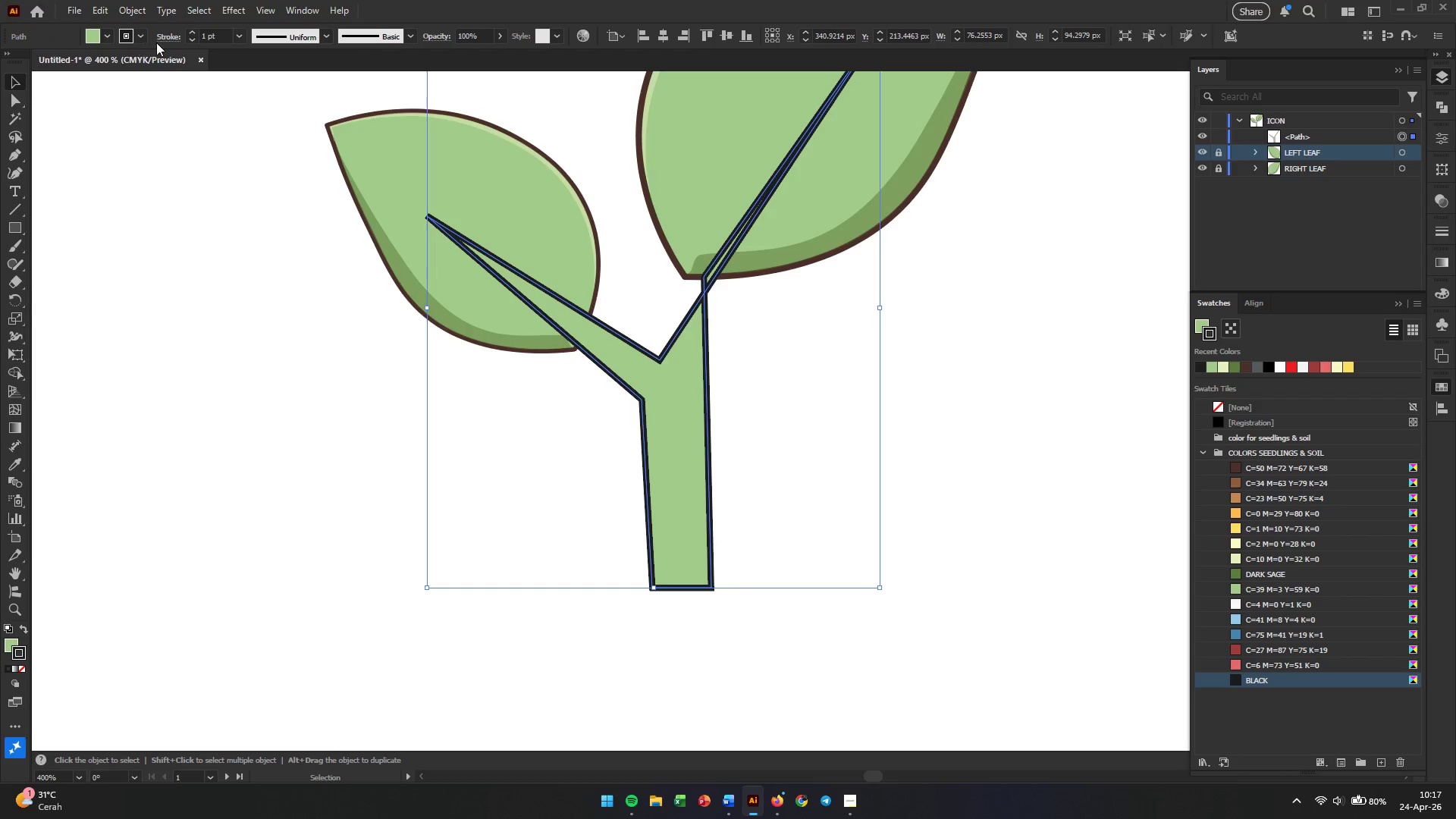 
left_click([162, 38])
 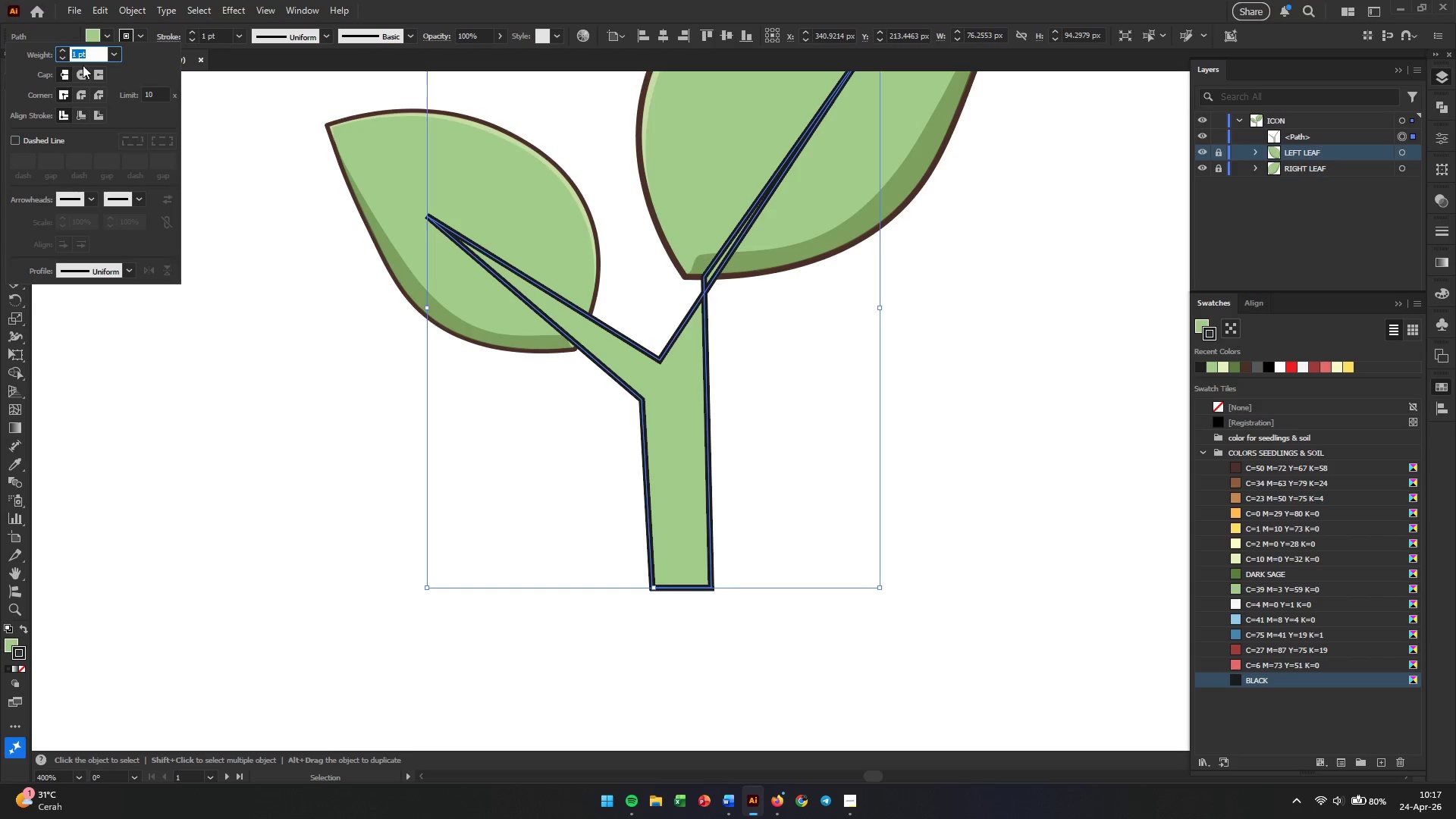 
left_click([86, 79])
 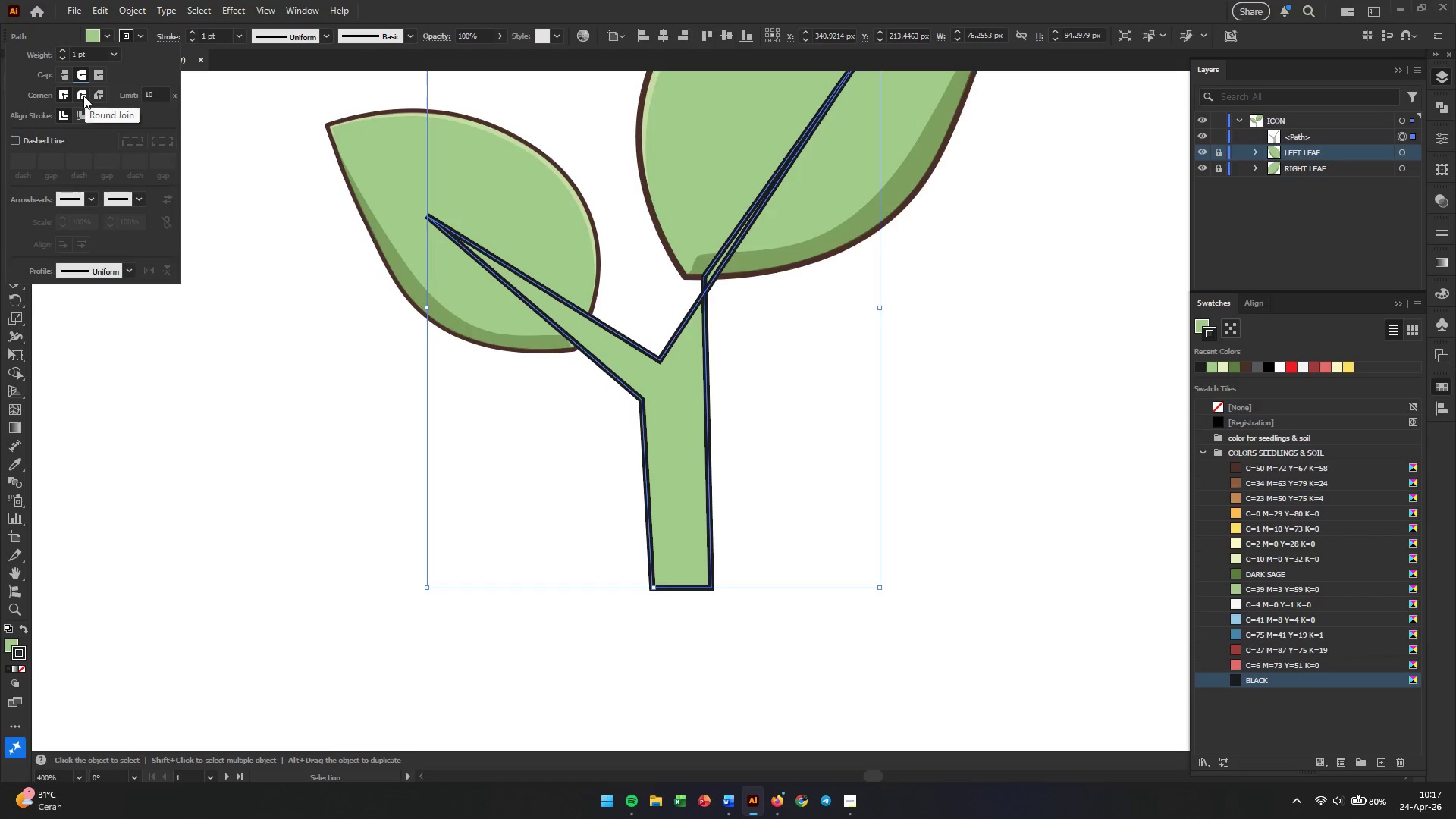 
left_click([83, 96])
 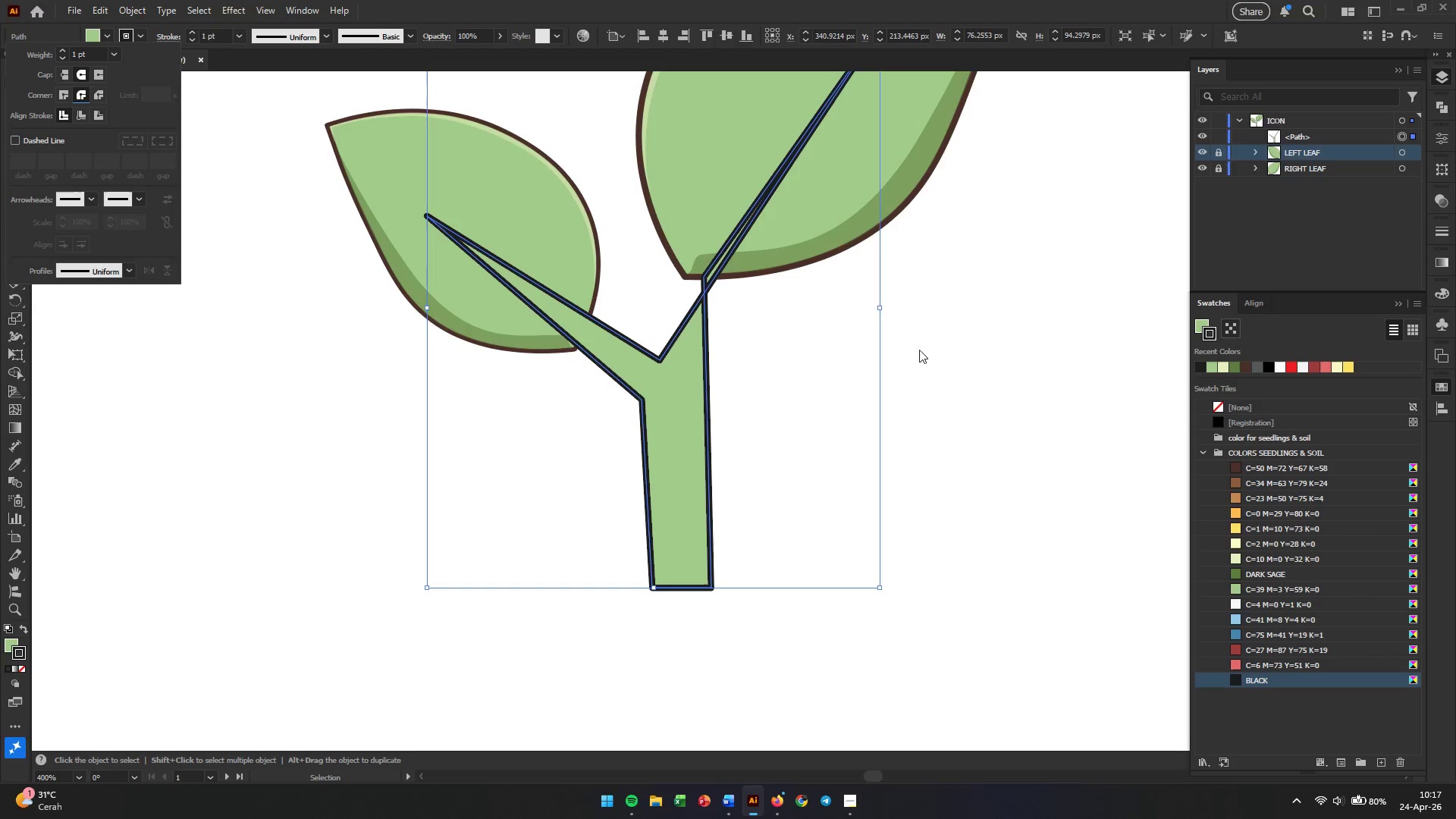 
left_click([996, 359])
 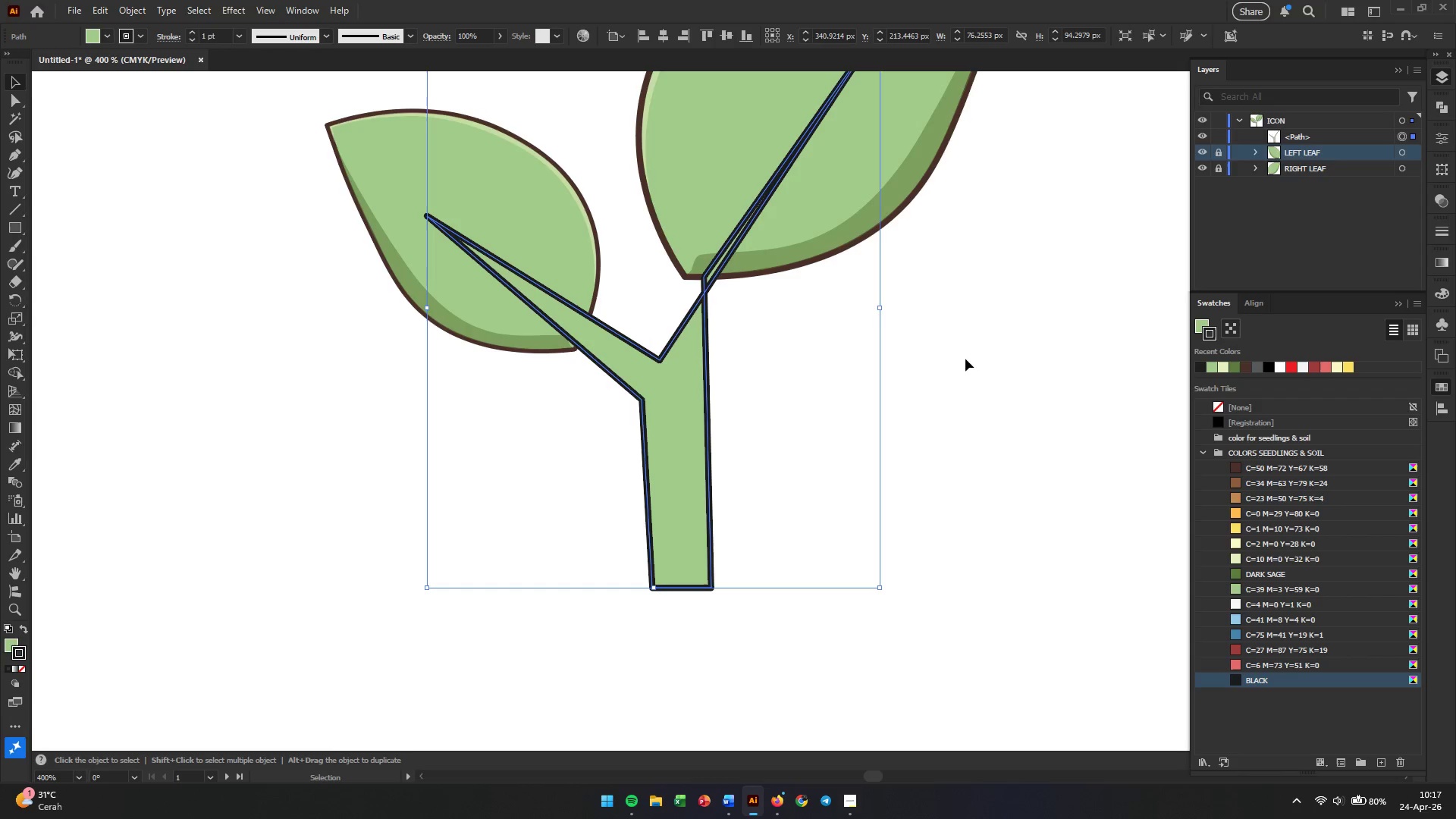 
left_click([1015, 384])
 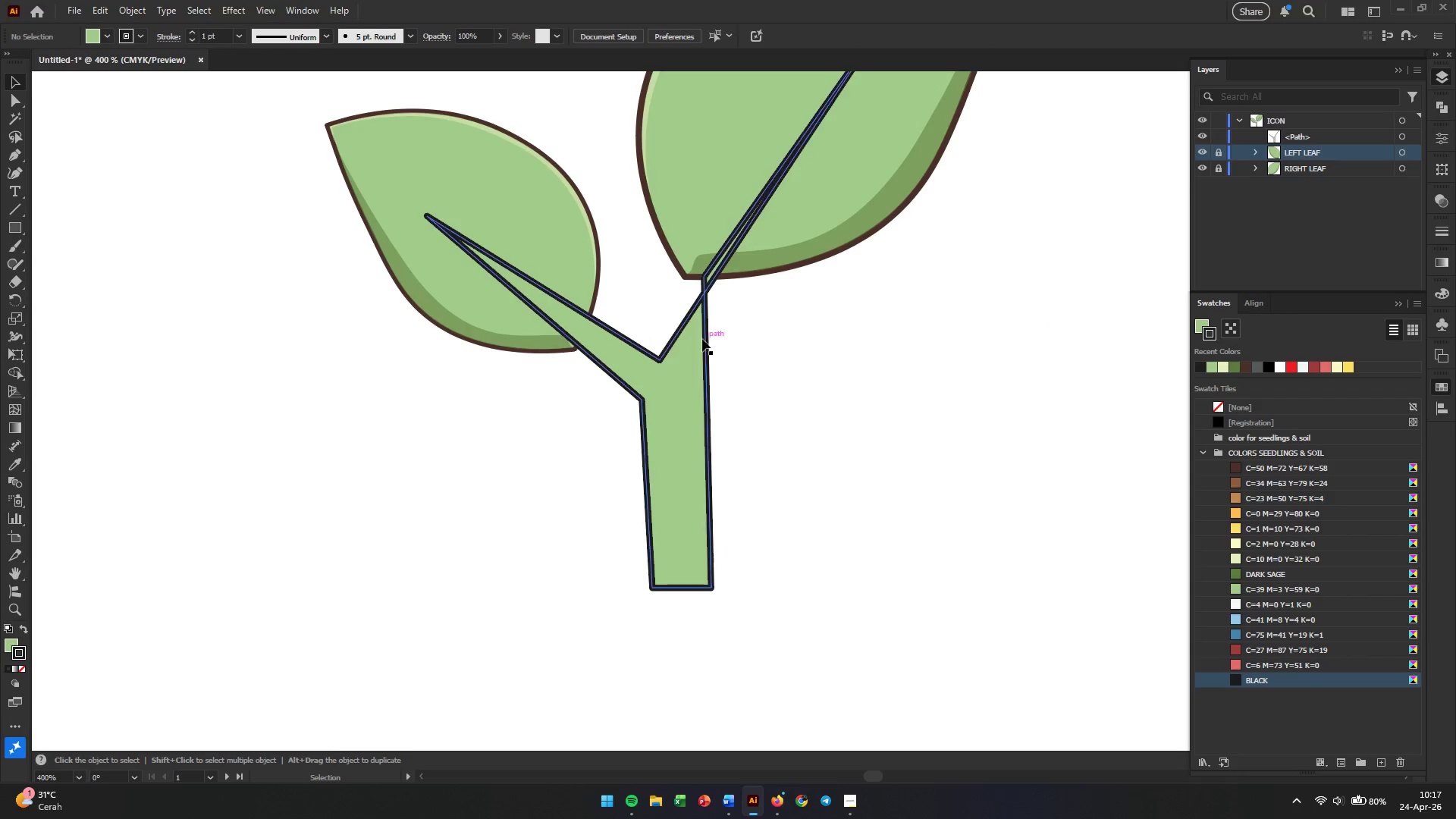 
hold_key(key=AltLeft, duration=0.33)
scroll: coordinate [598, 292], scroll_direction: up, amount: 2.0
 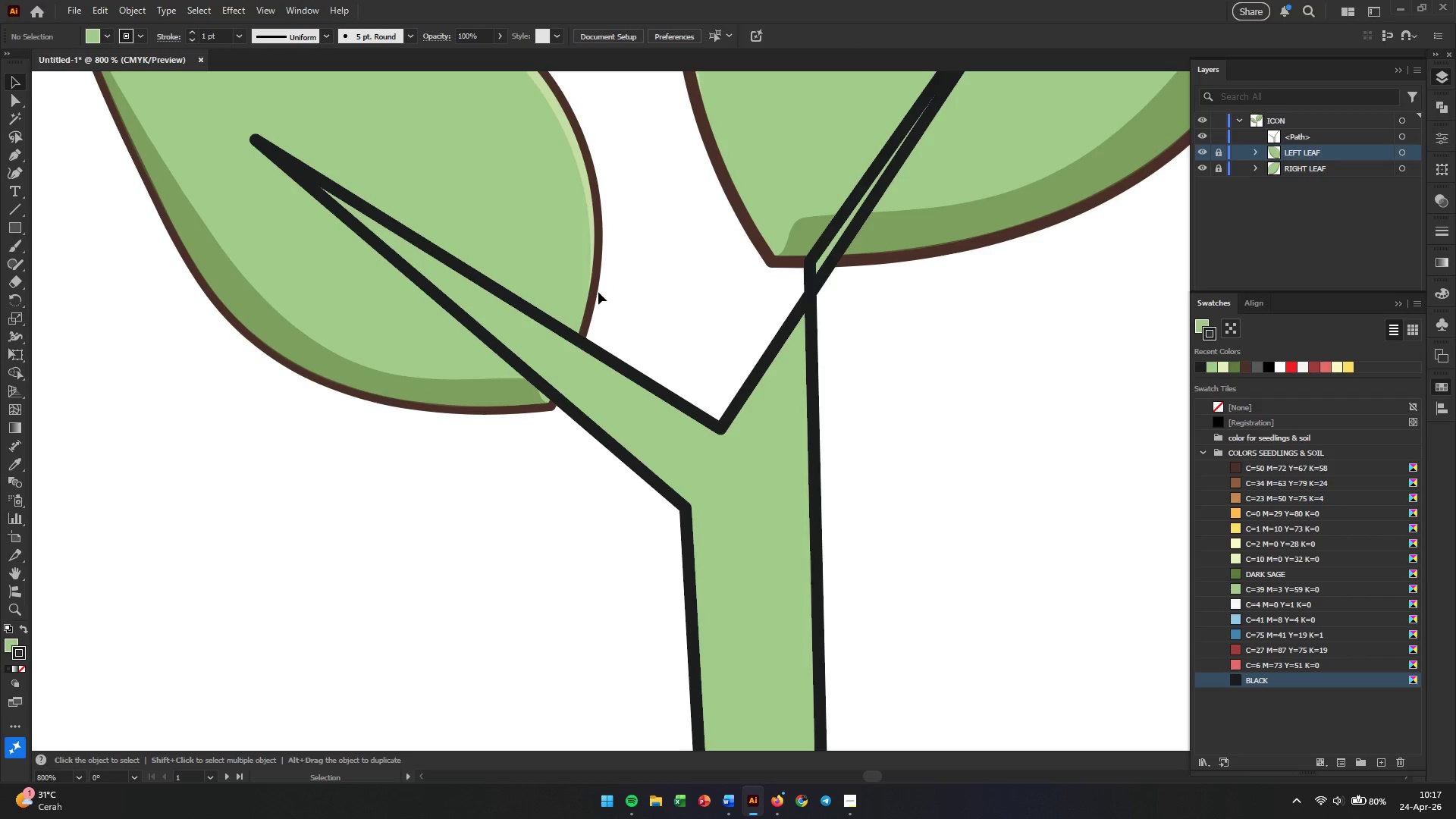 
hold_key(key=AltLeft, duration=0.39)
scroll: coordinate [598, 292], scroll_direction: down, amount: 2.0
 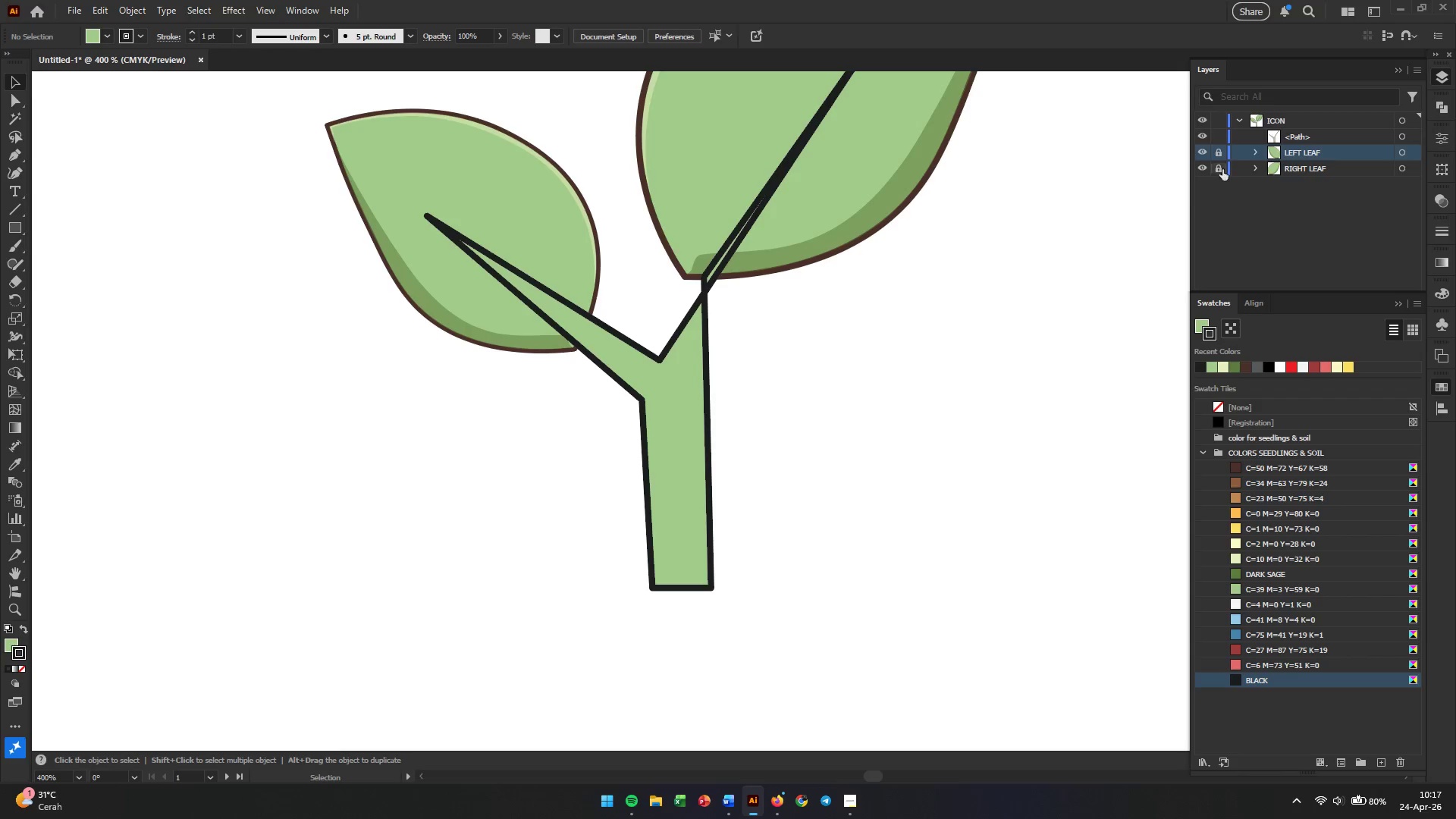 
left_click_drag(start_coordinate=[1219, 156], to_coordinate=[1227, 178])
 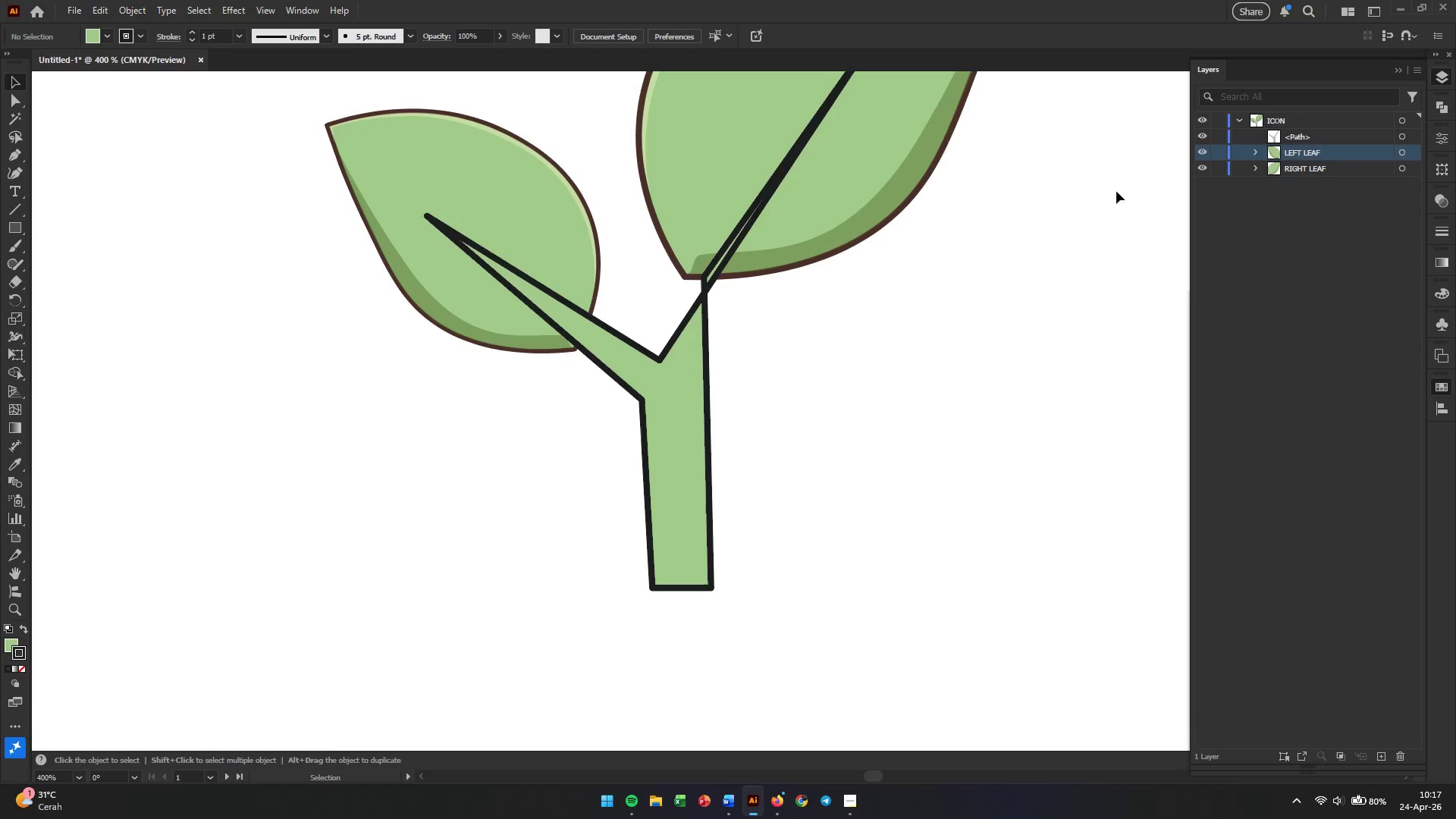 
left_click([974, 206])
 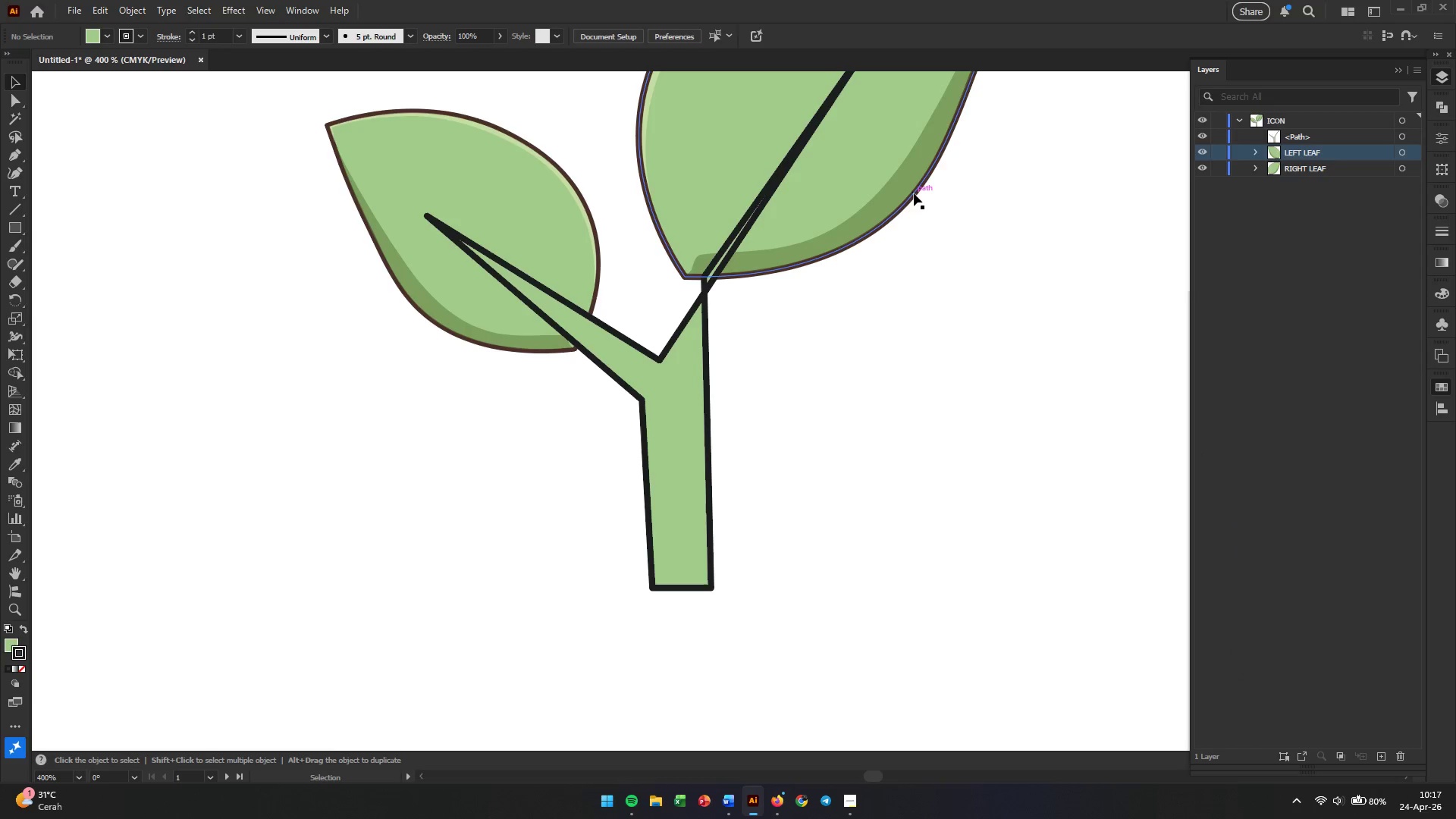 
left_click([914, 193])
 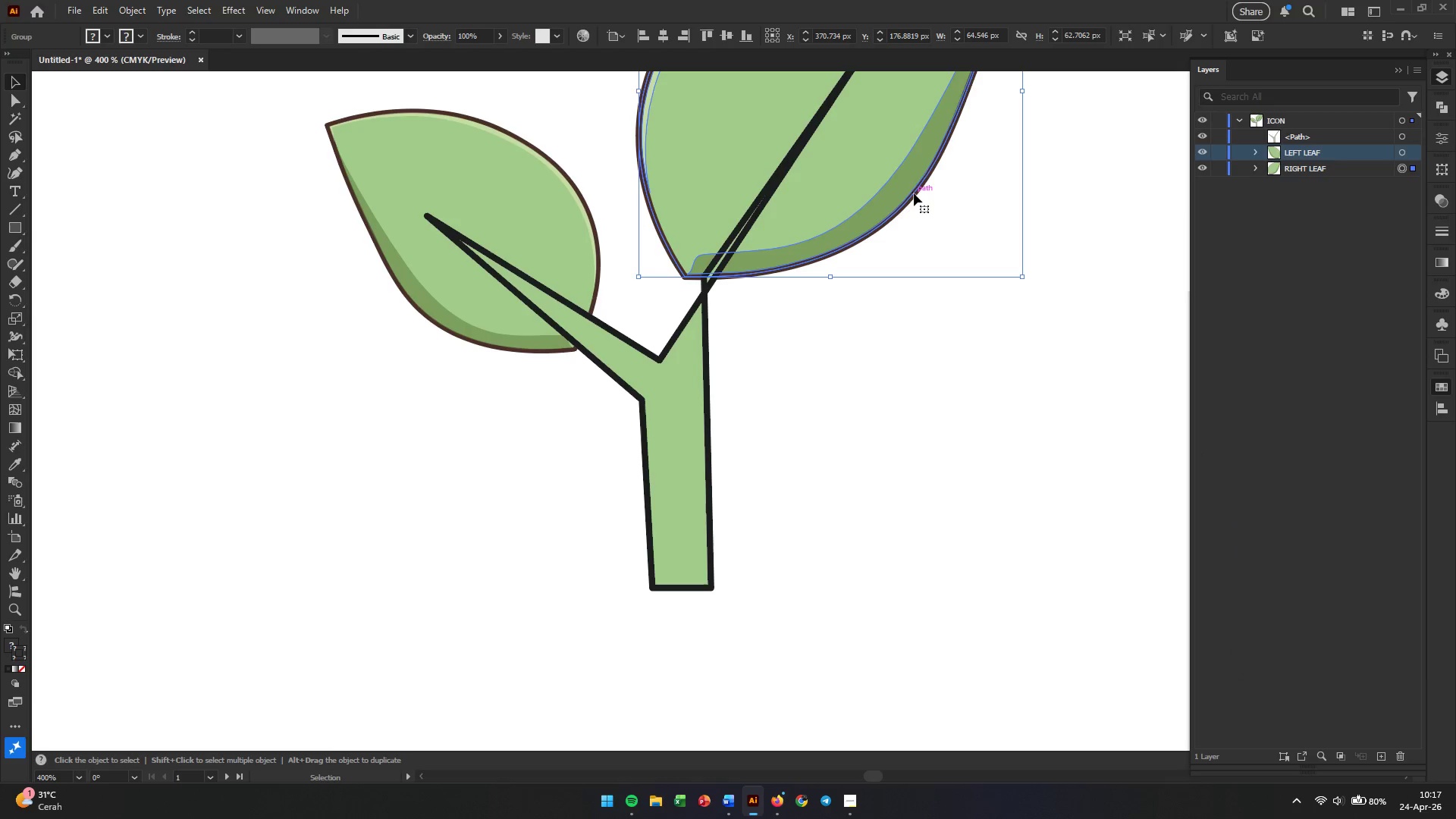 
left_click([881, 355])
 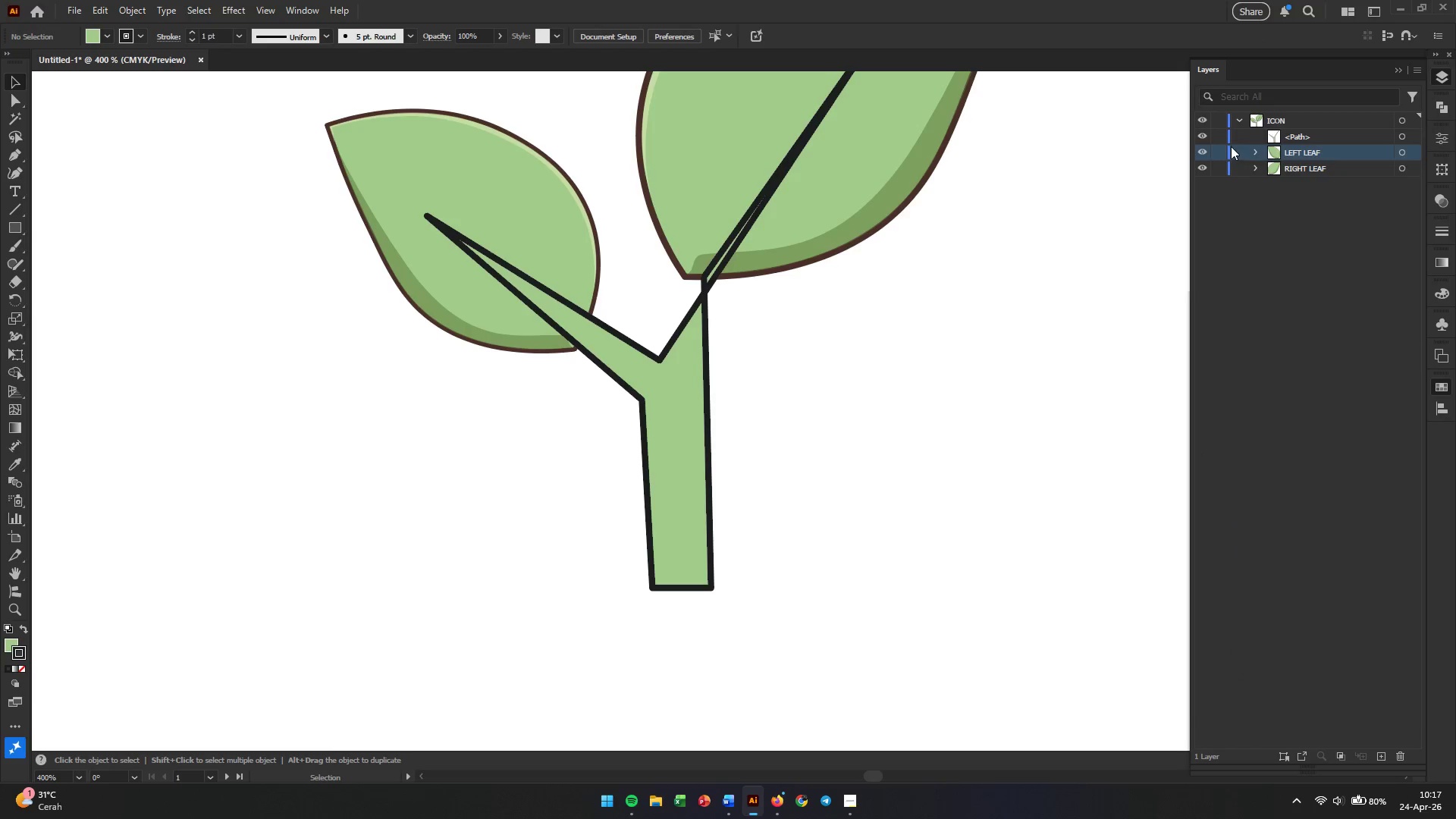 
left_click_drag(start_coordinate=[1220, 152], to_coordinate=[1222, 176])
 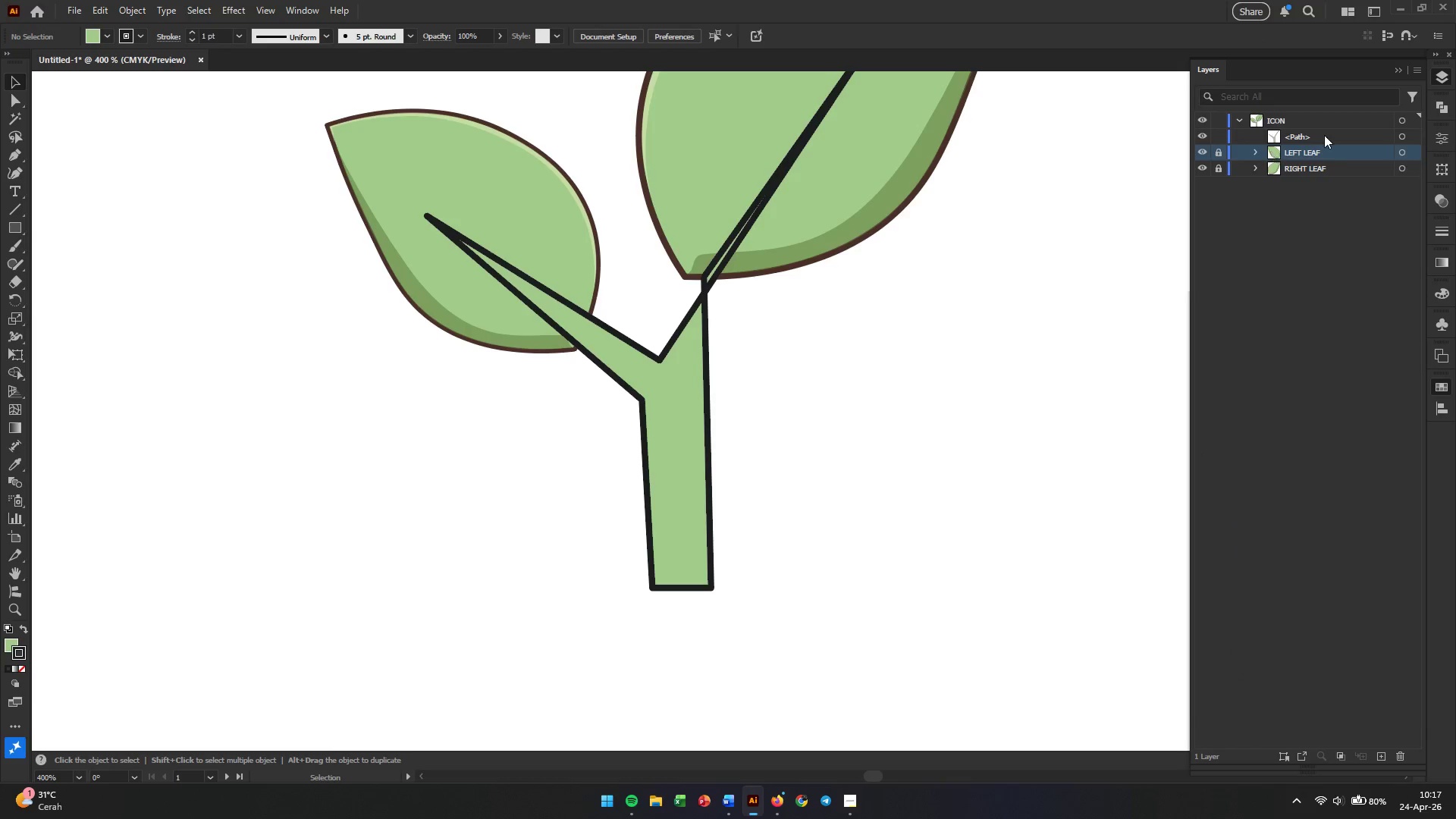 
left_click([1324, 135])
 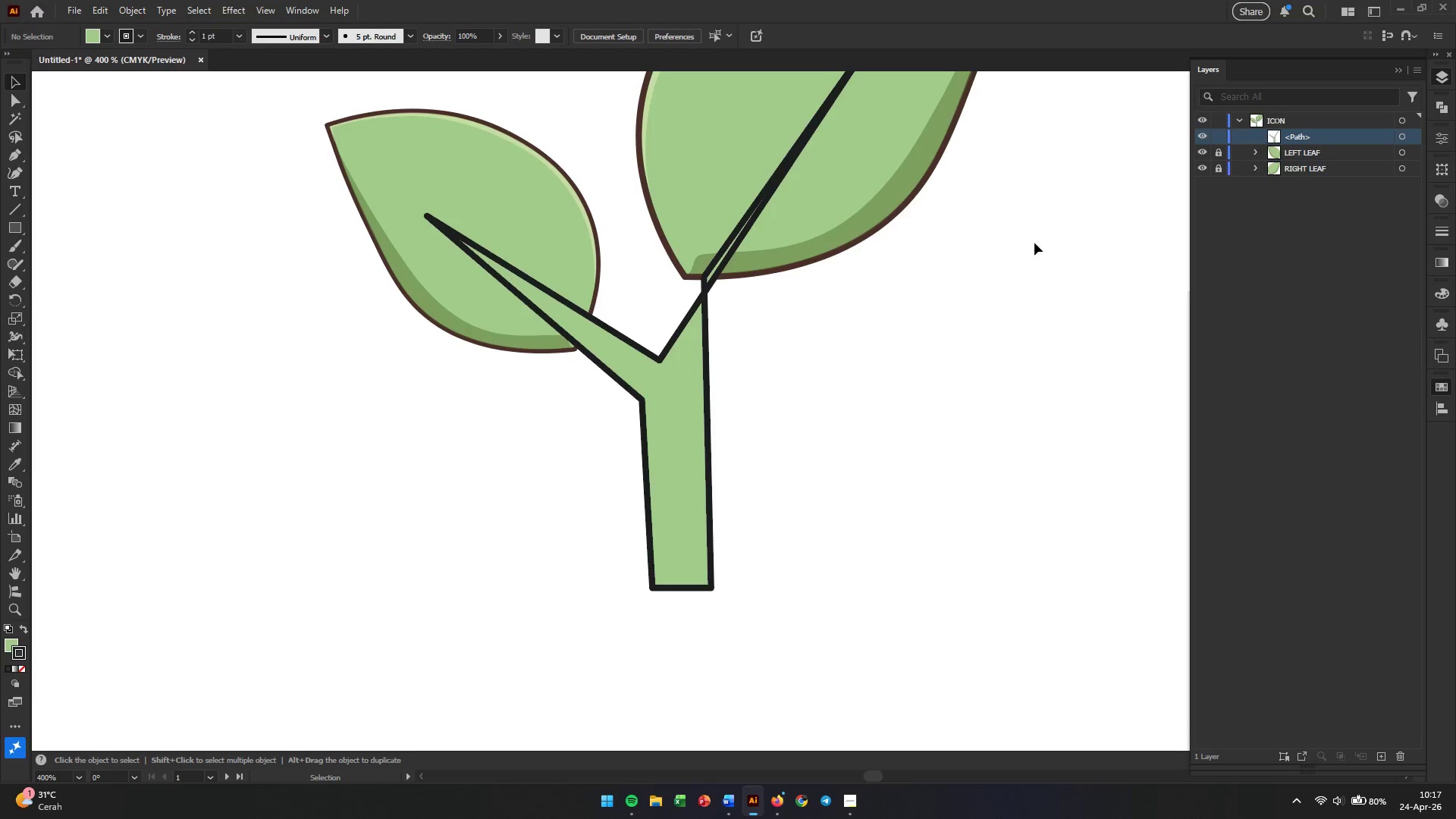 
left_click([917, 312])
 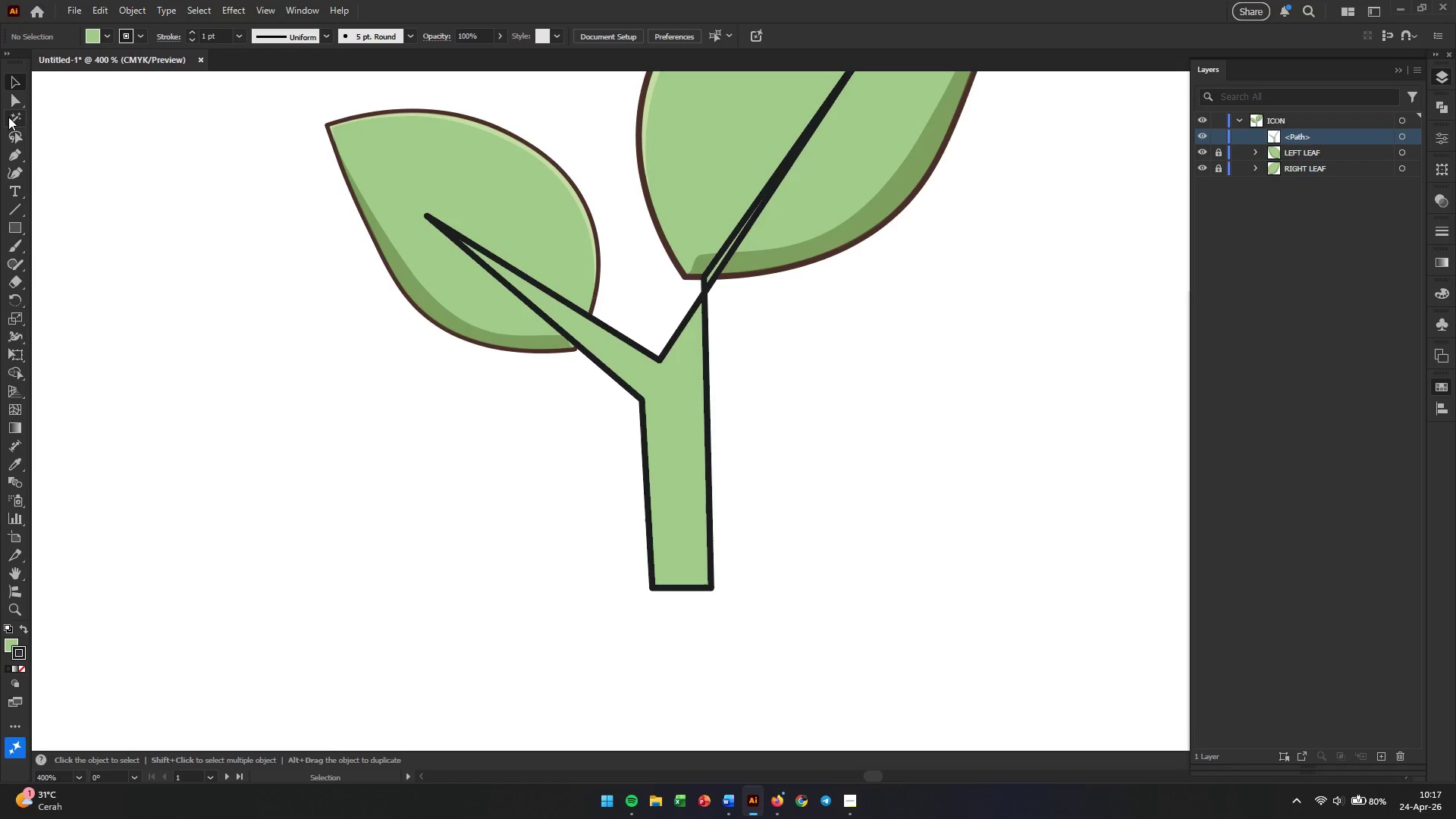 
left_click([17, 172])
 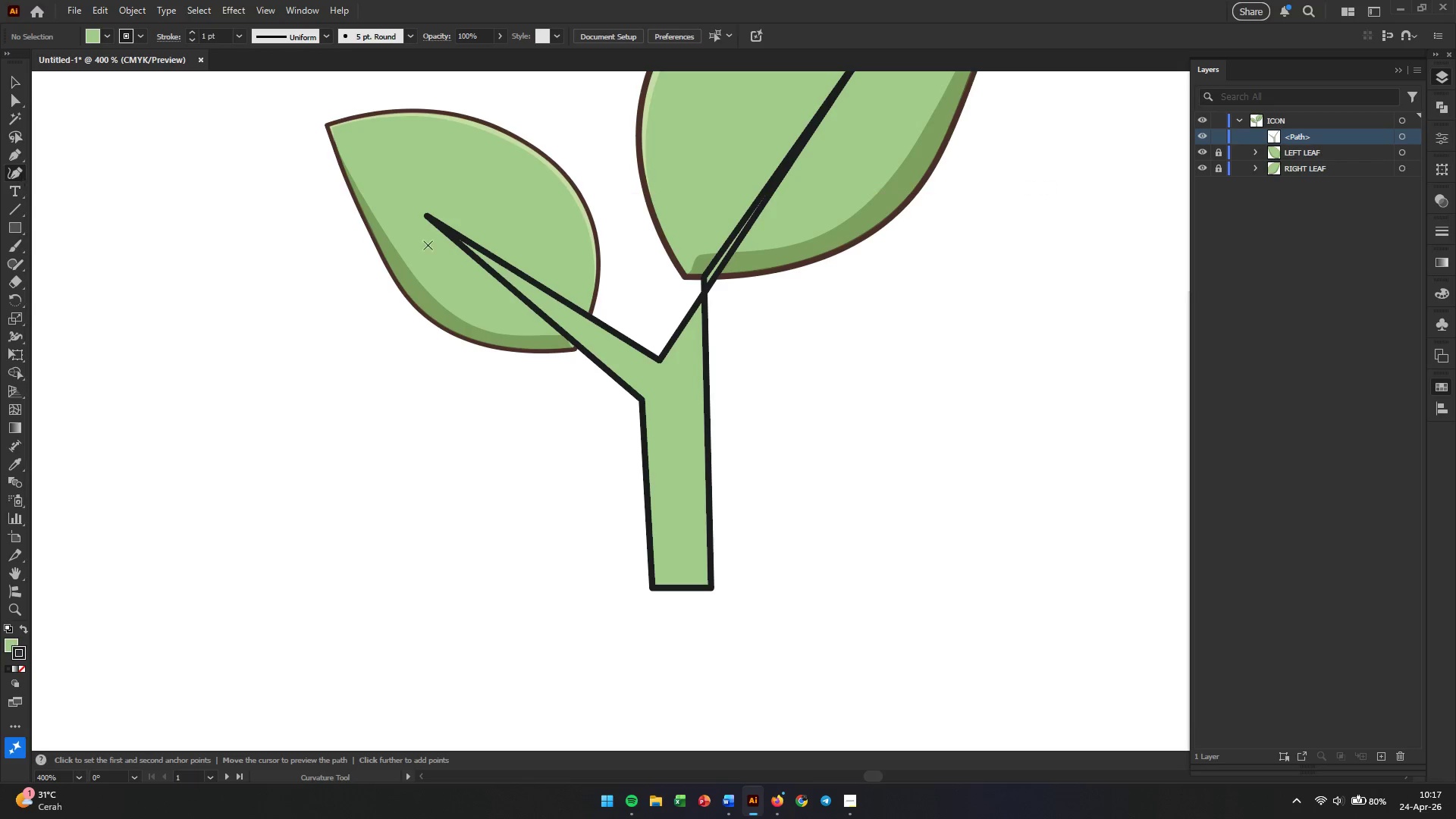 
hold_key(key=AltLeft, duration=0.47)
scroll: coordinate [566, 283], scroll_direction: up, amount: 2.0
 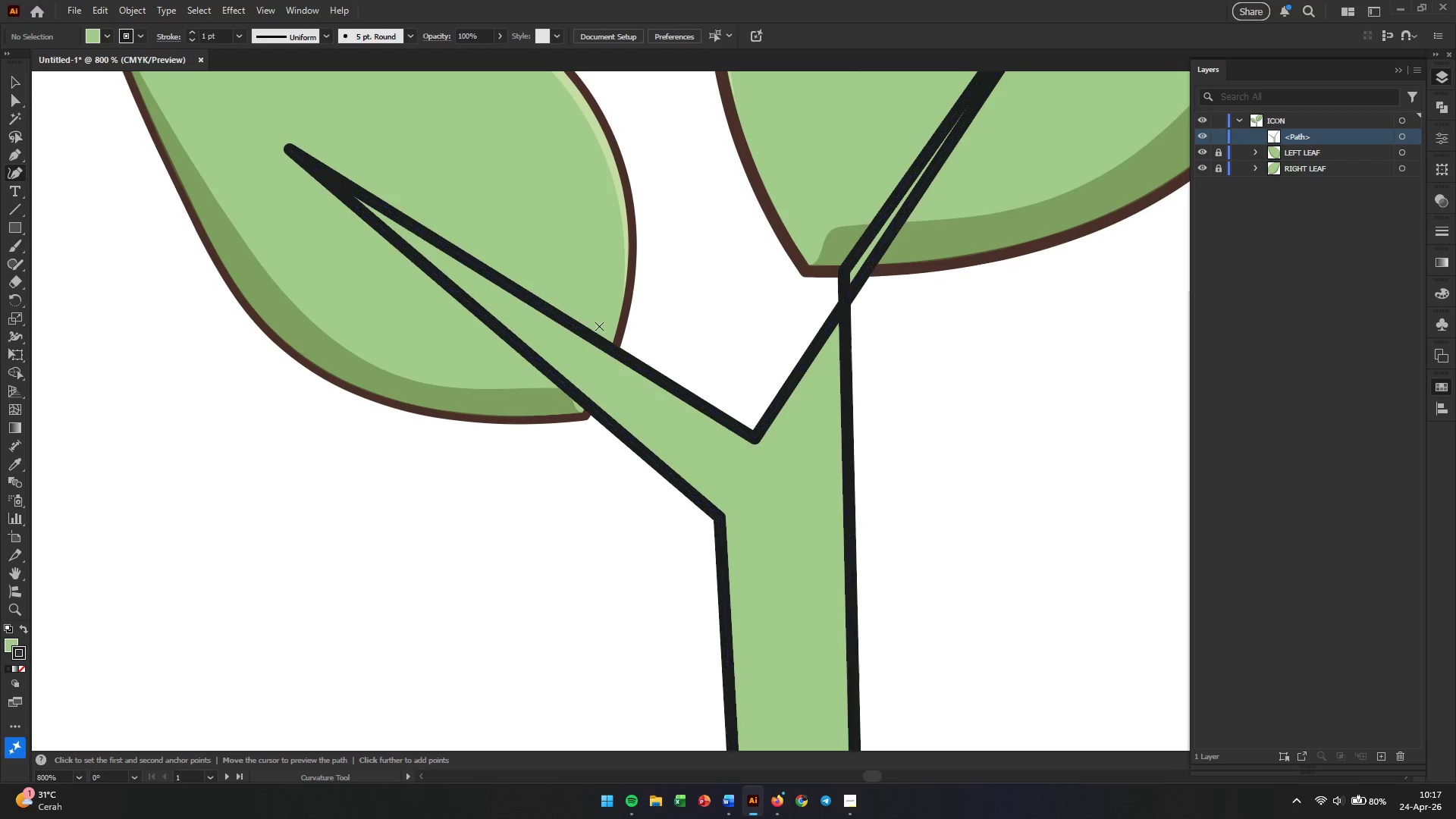 
hold_key(key=AltLeft, duration=0.42)
scroll: coordinate [520, 306], scroll_direction: down, amount: 2.0
 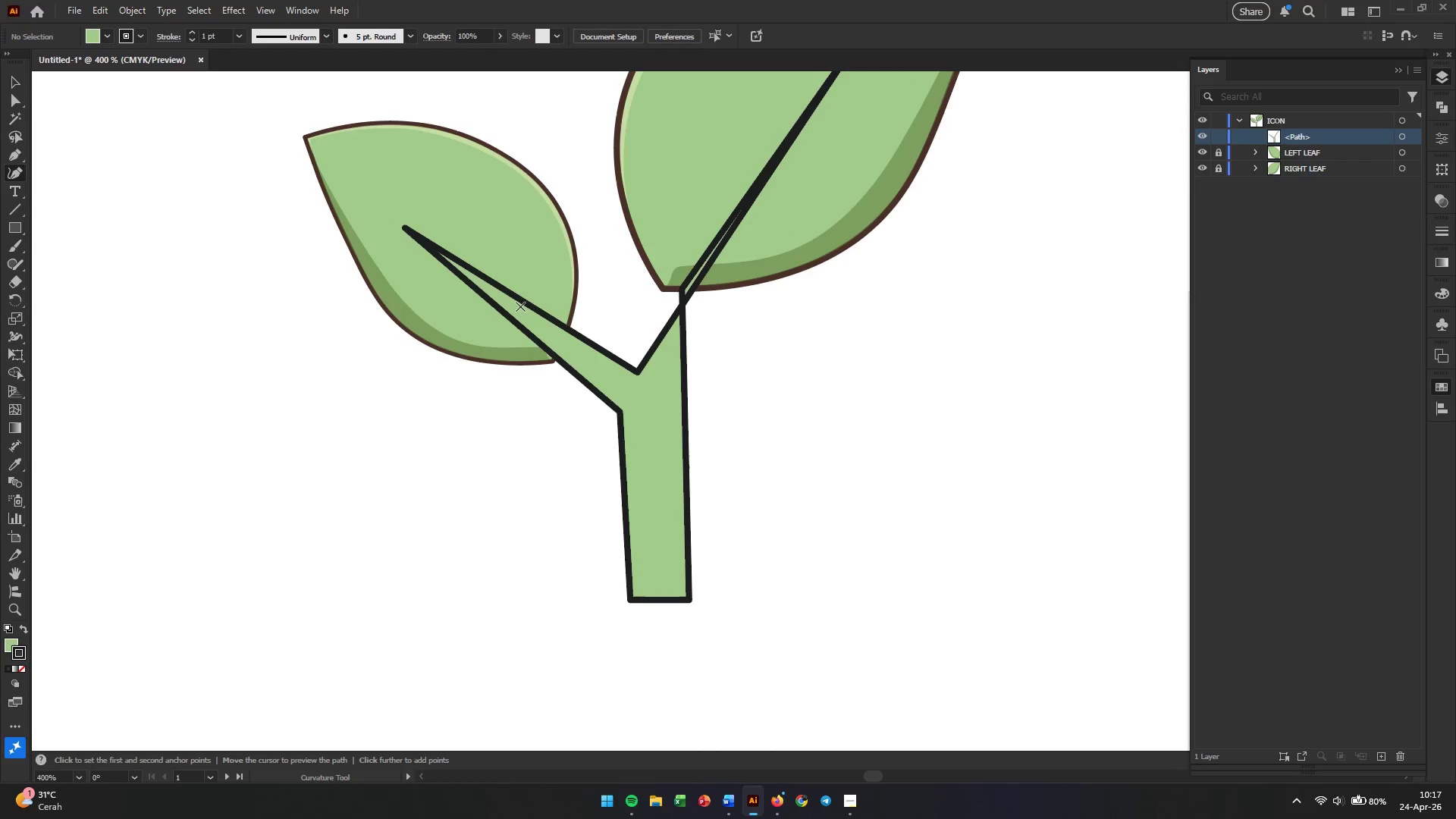 
key(V)
 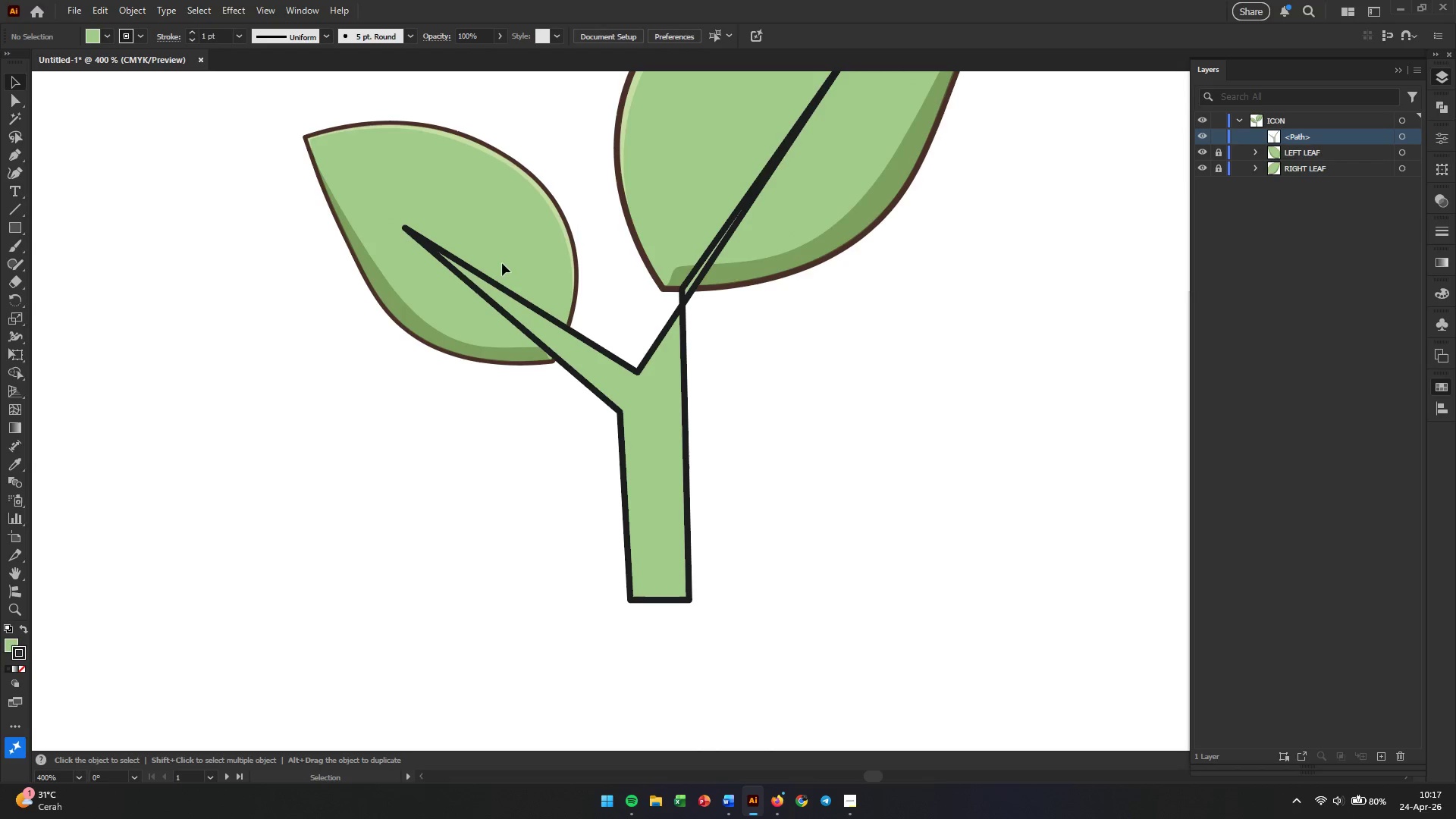 
left_click([512, 228])
 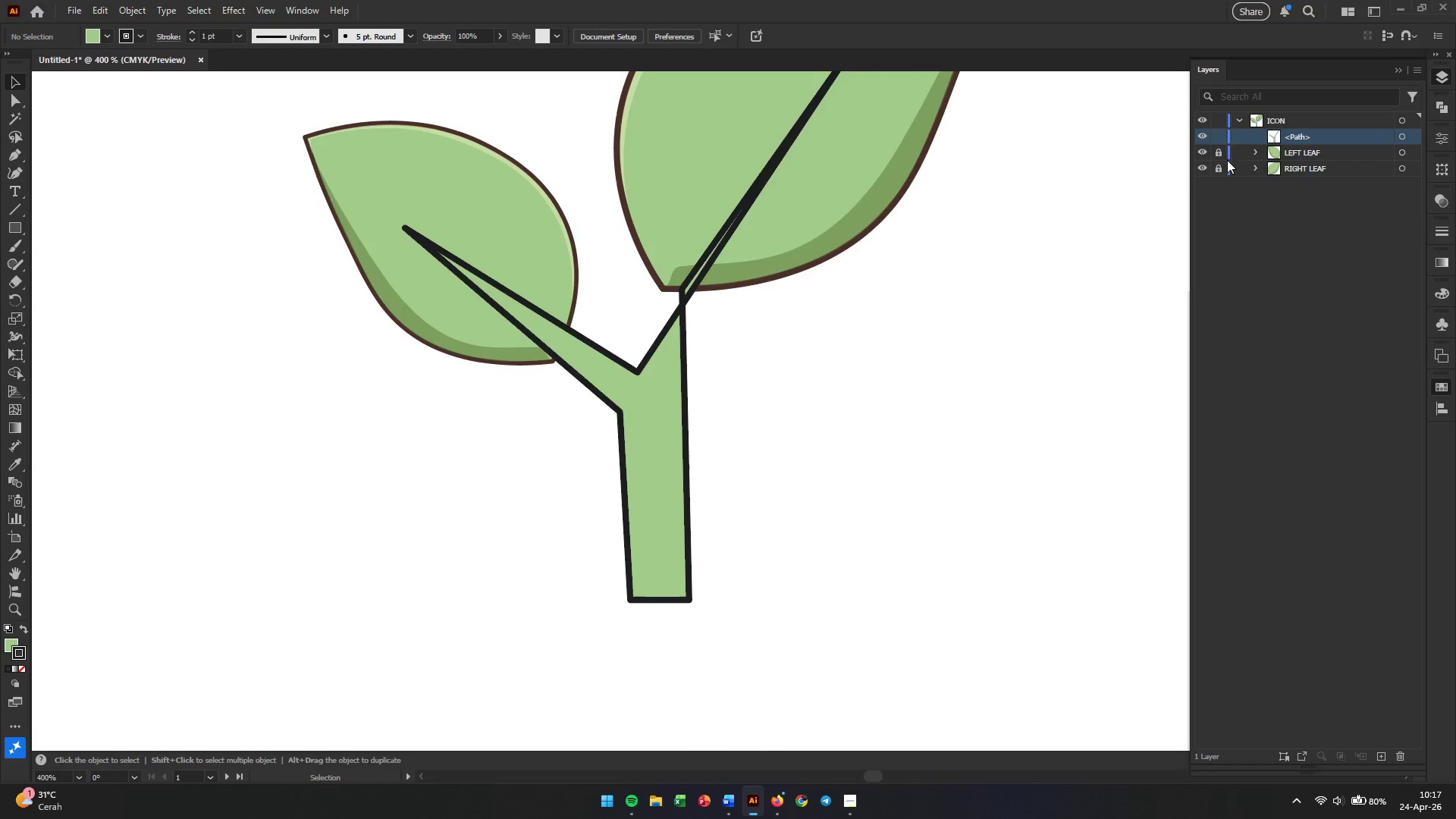 
left_click_drag(start_coordinate=[1215, 155], to_coordinate=[1219, 189])
 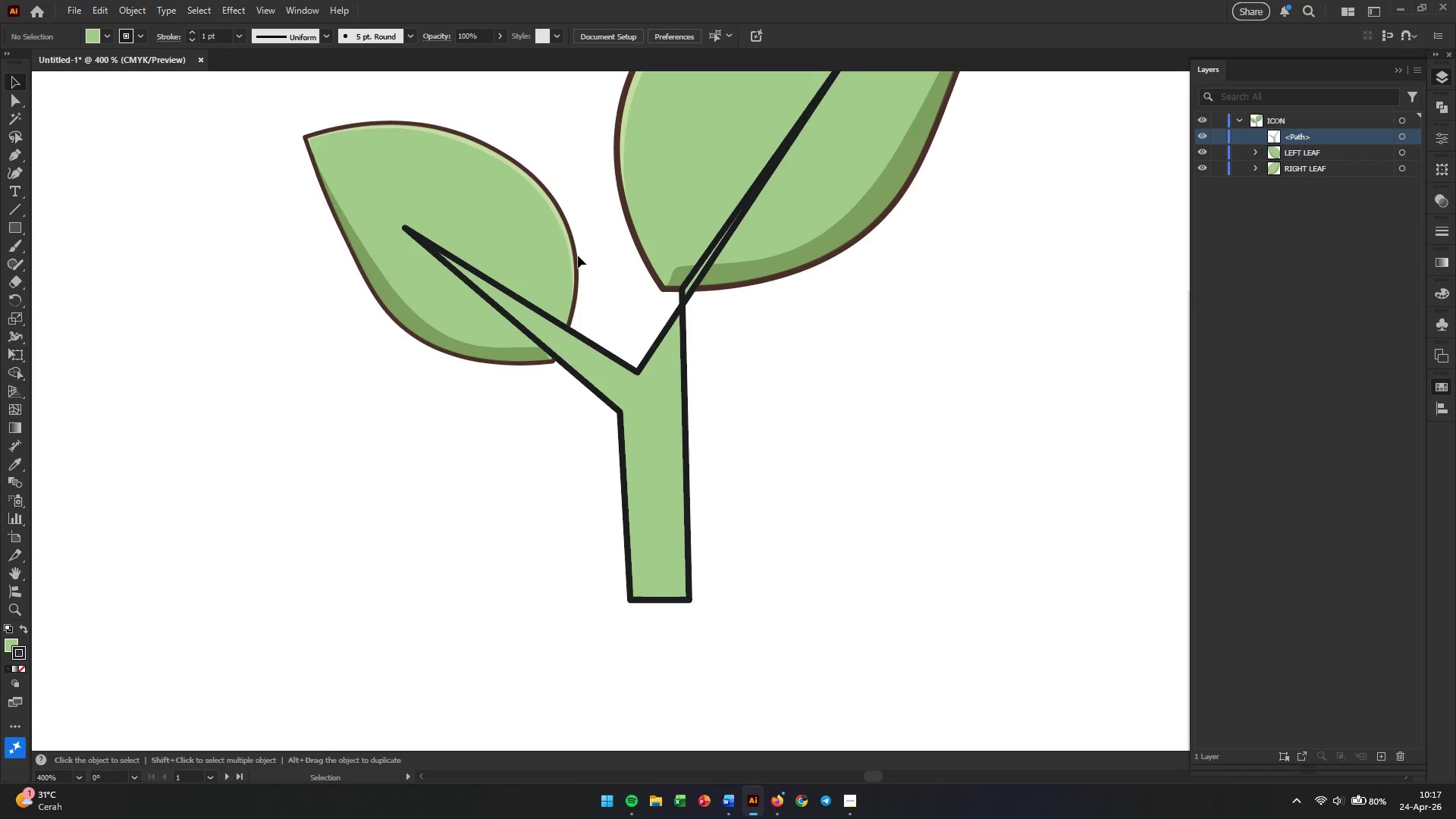 
left_click([562, 256])
 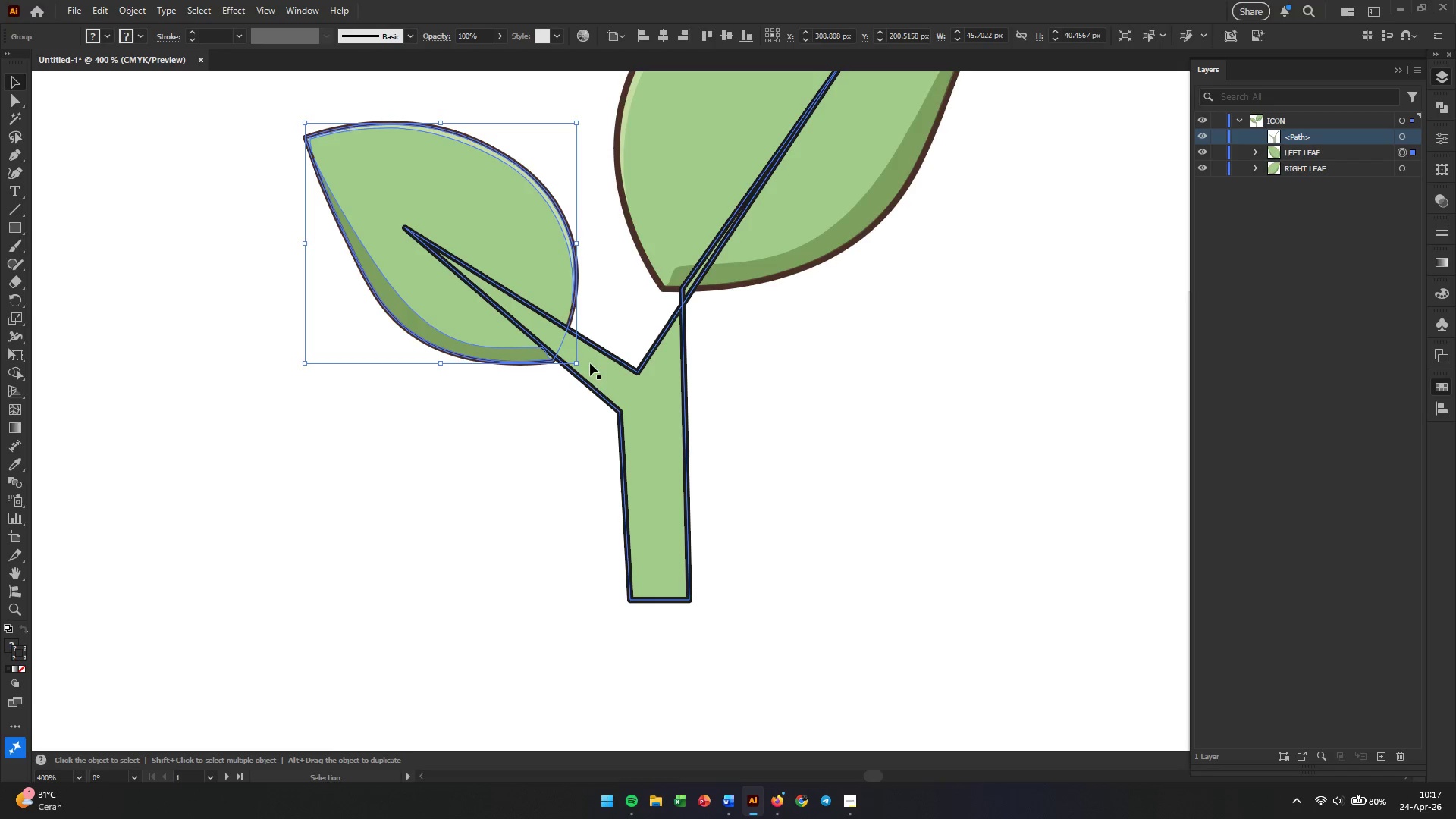 
left_click_drag(start_coordinate=[584, 365], to_coordinate=[593, 347])
 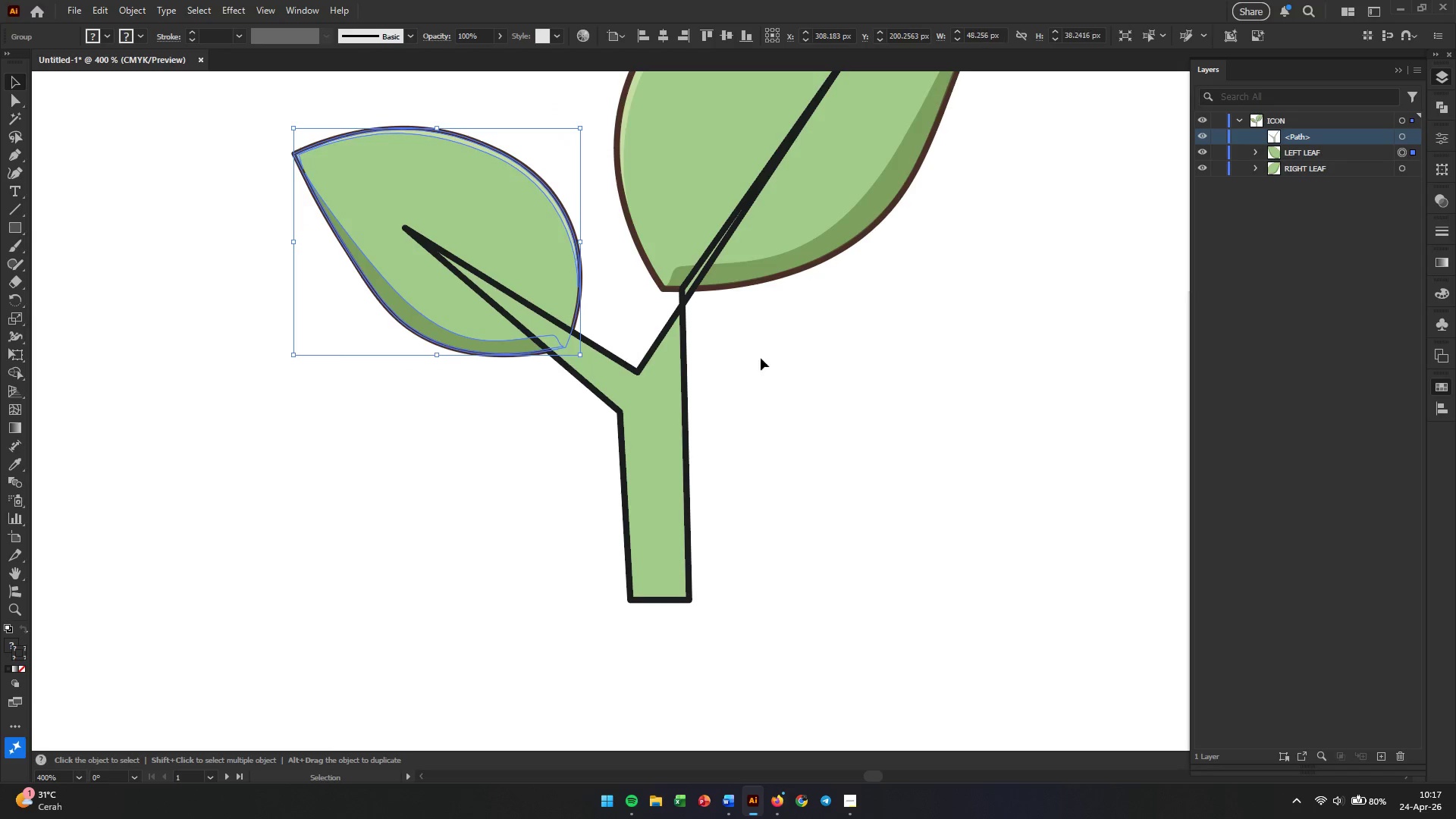 
left_click([778, 360])
 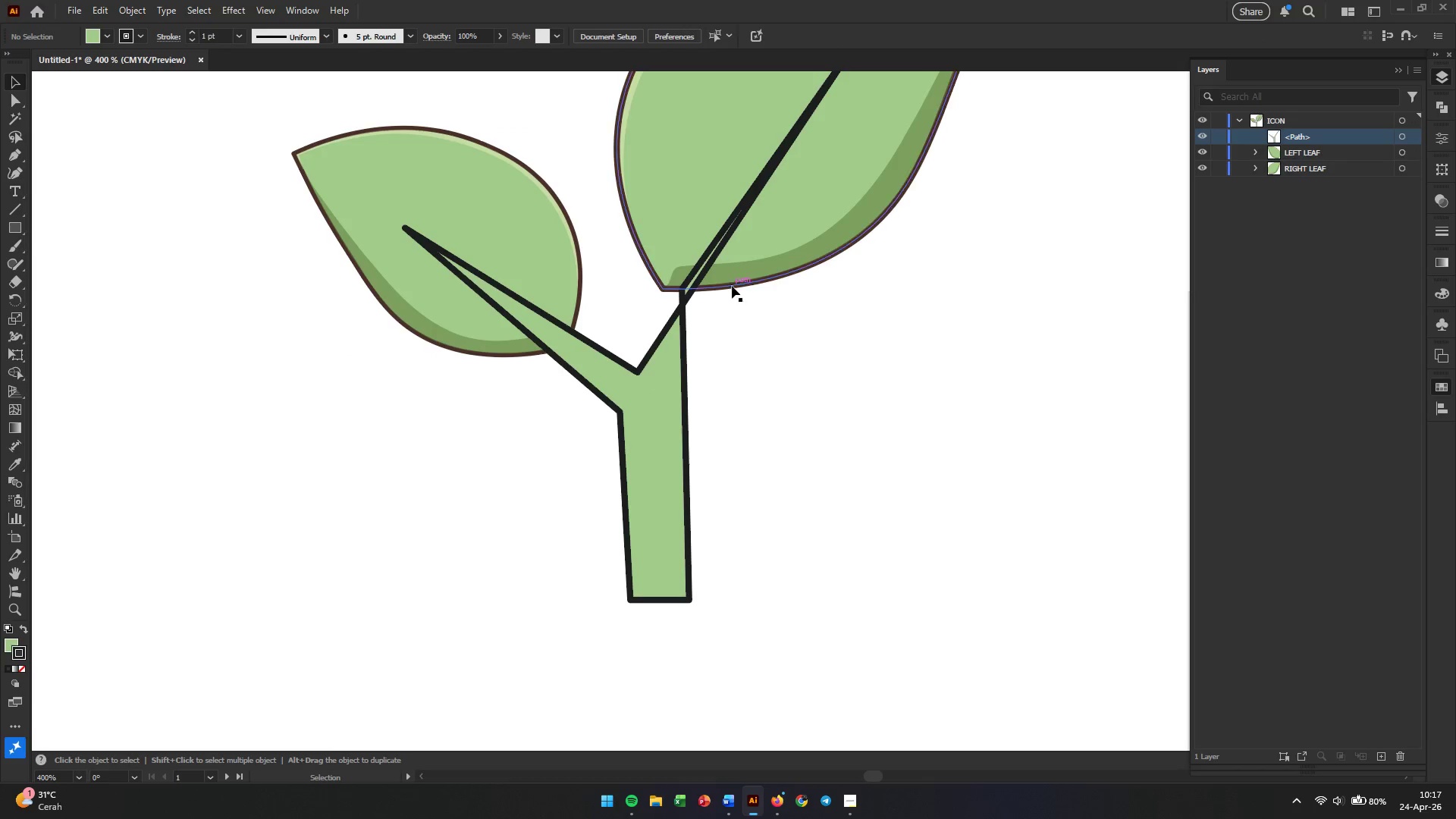 
left_click([732, 286])
 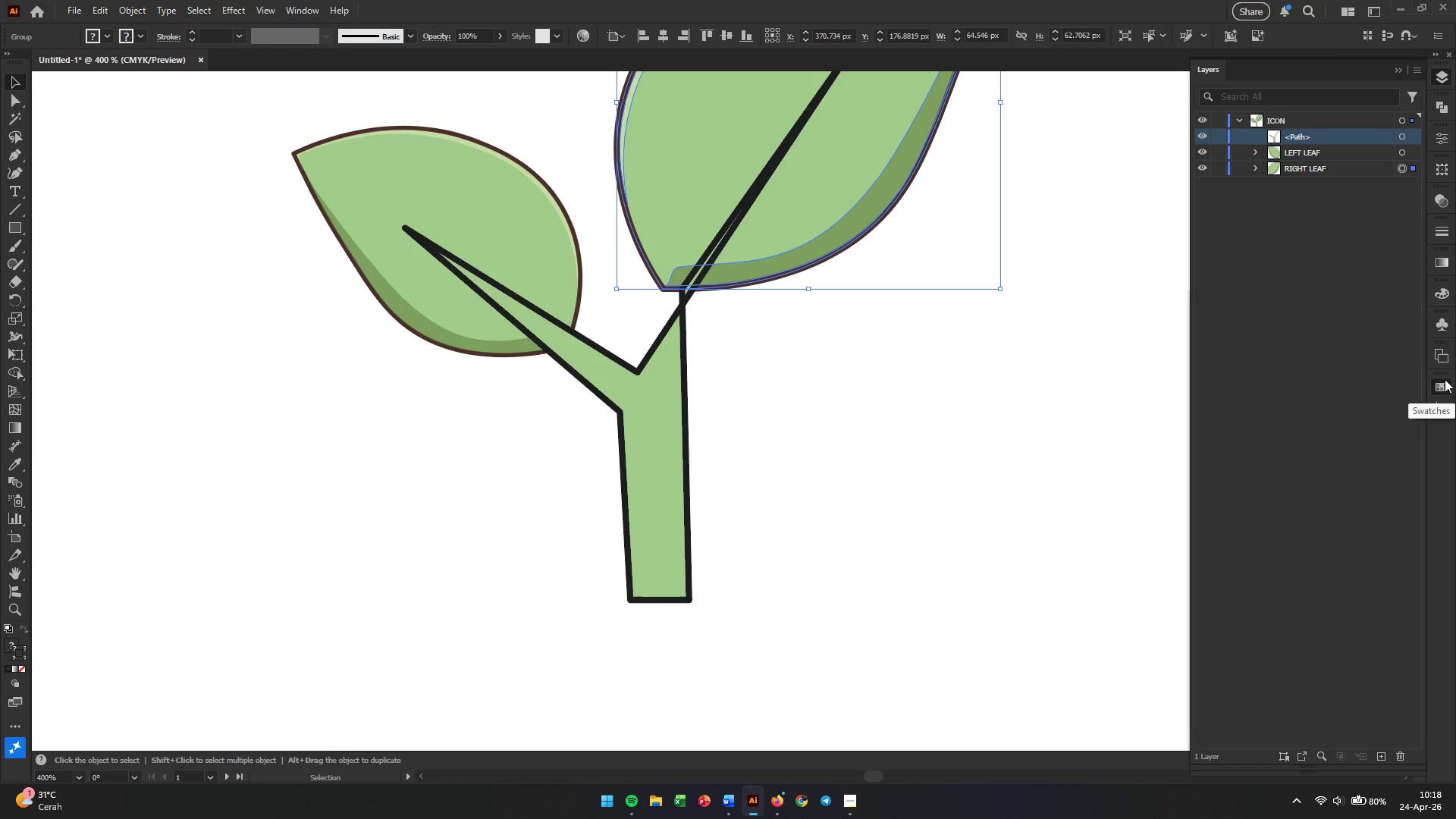 
wait(9.94)
 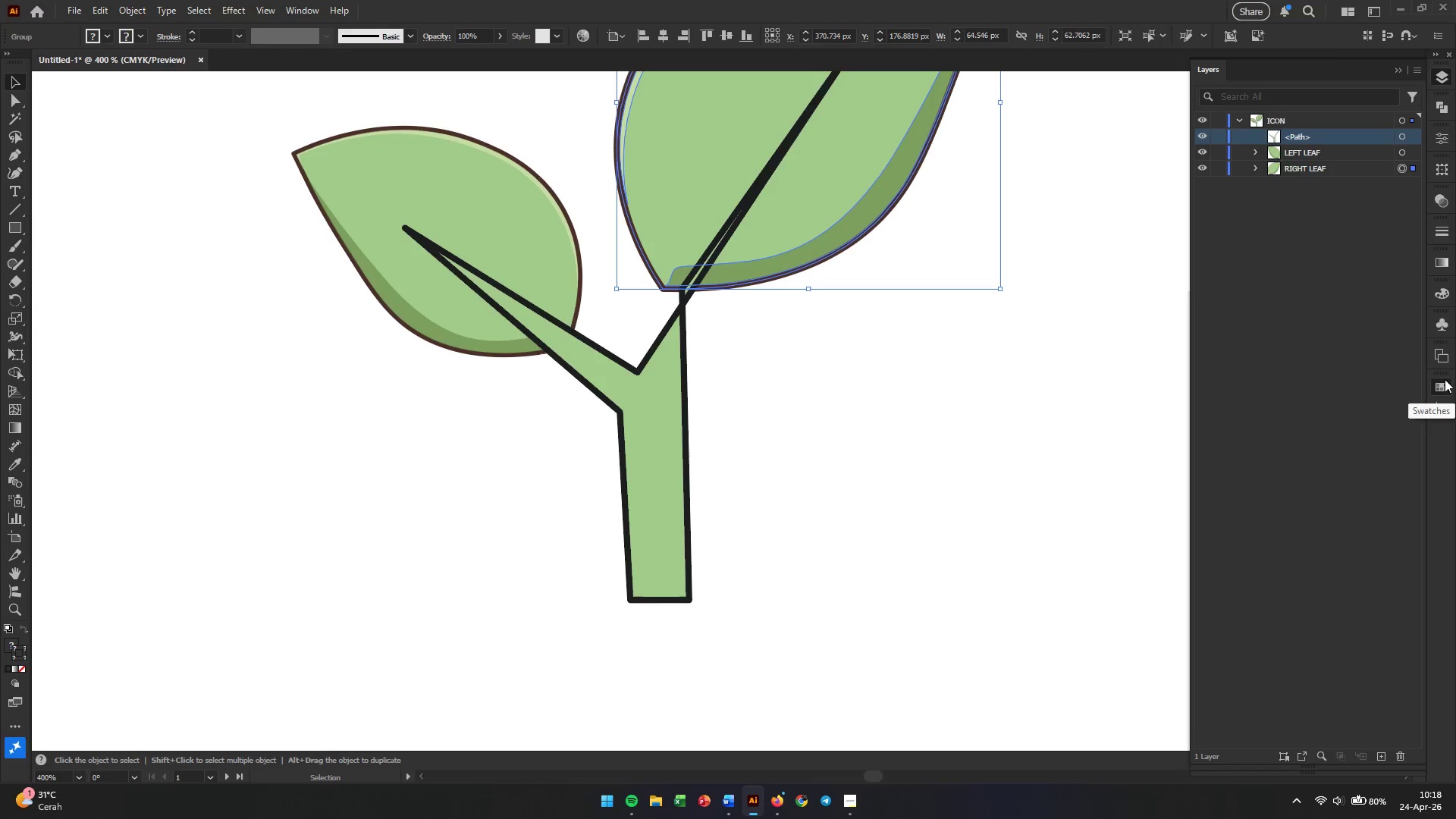 
left_click([480, 394])
 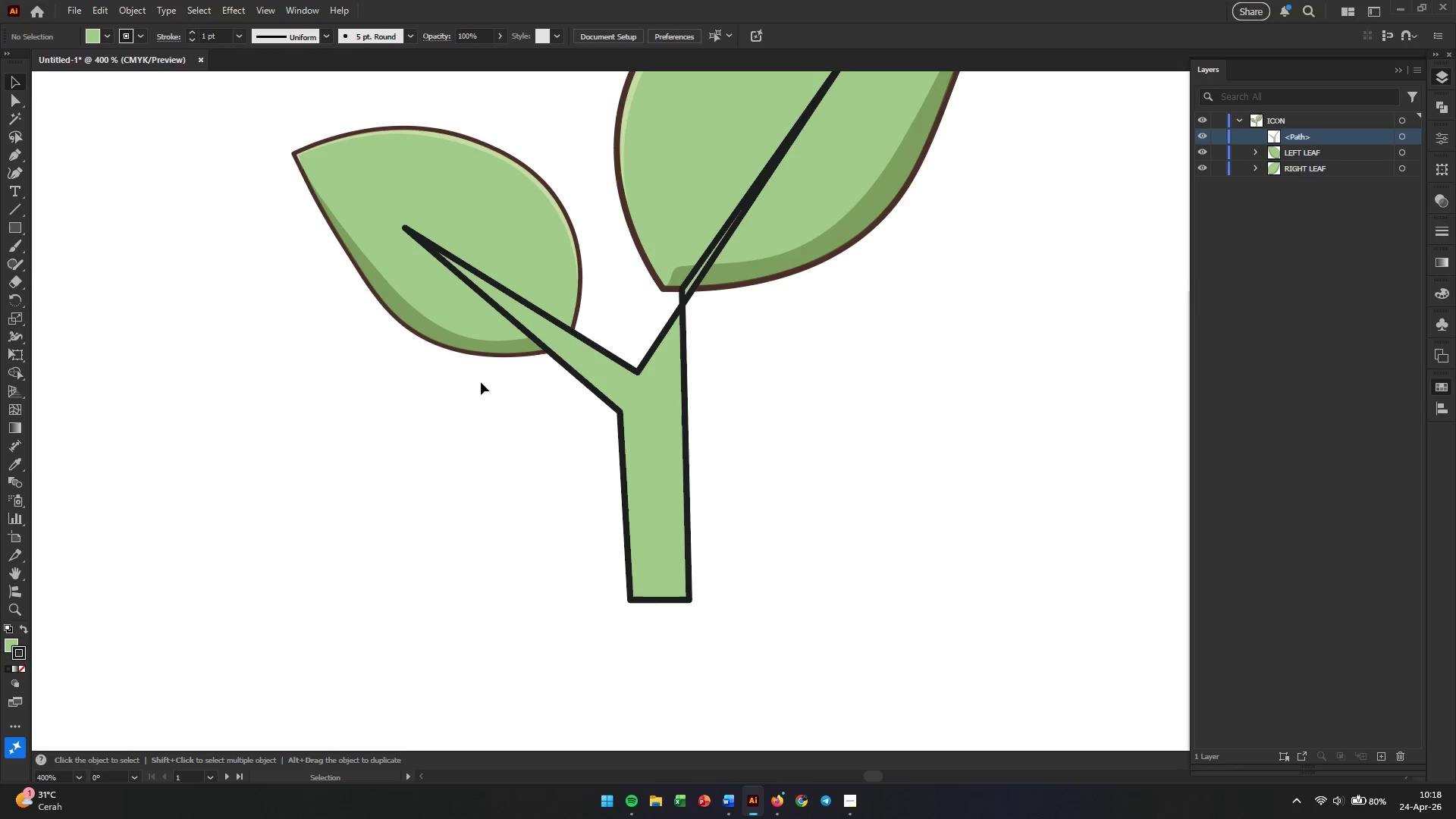 
wait(5.06)
 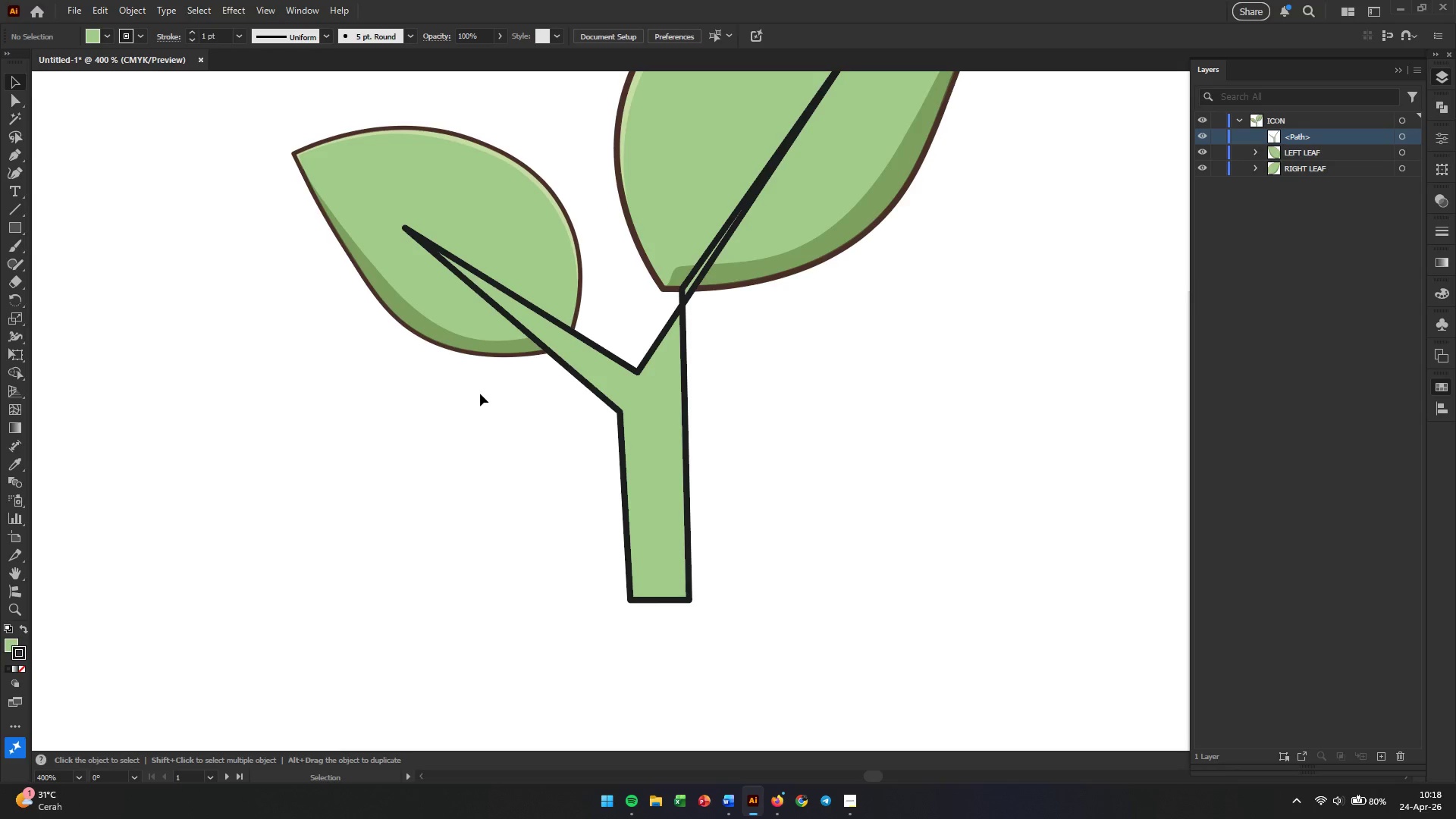 
left_click([615, 403])
 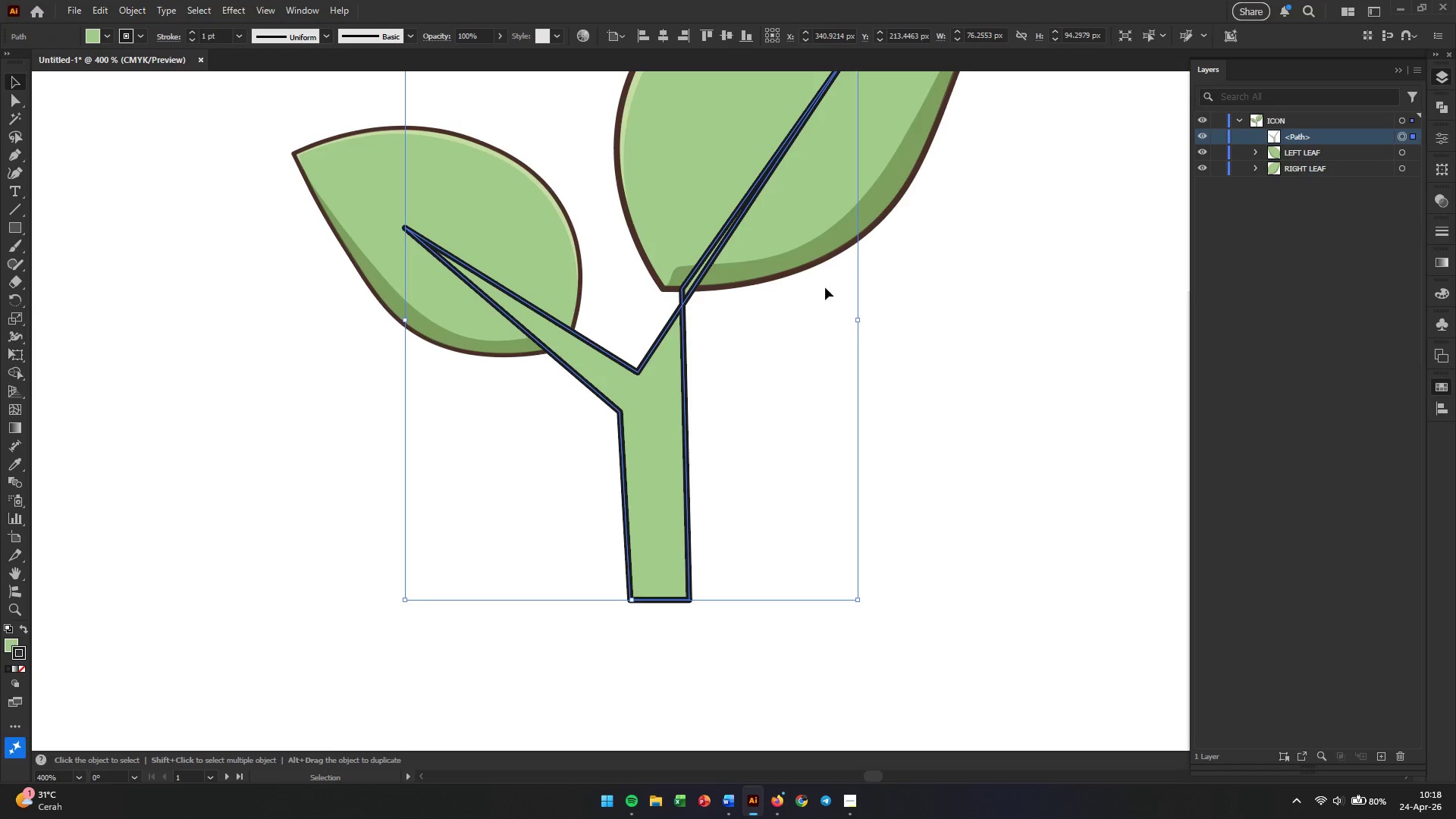 
left_click([843, 276])
 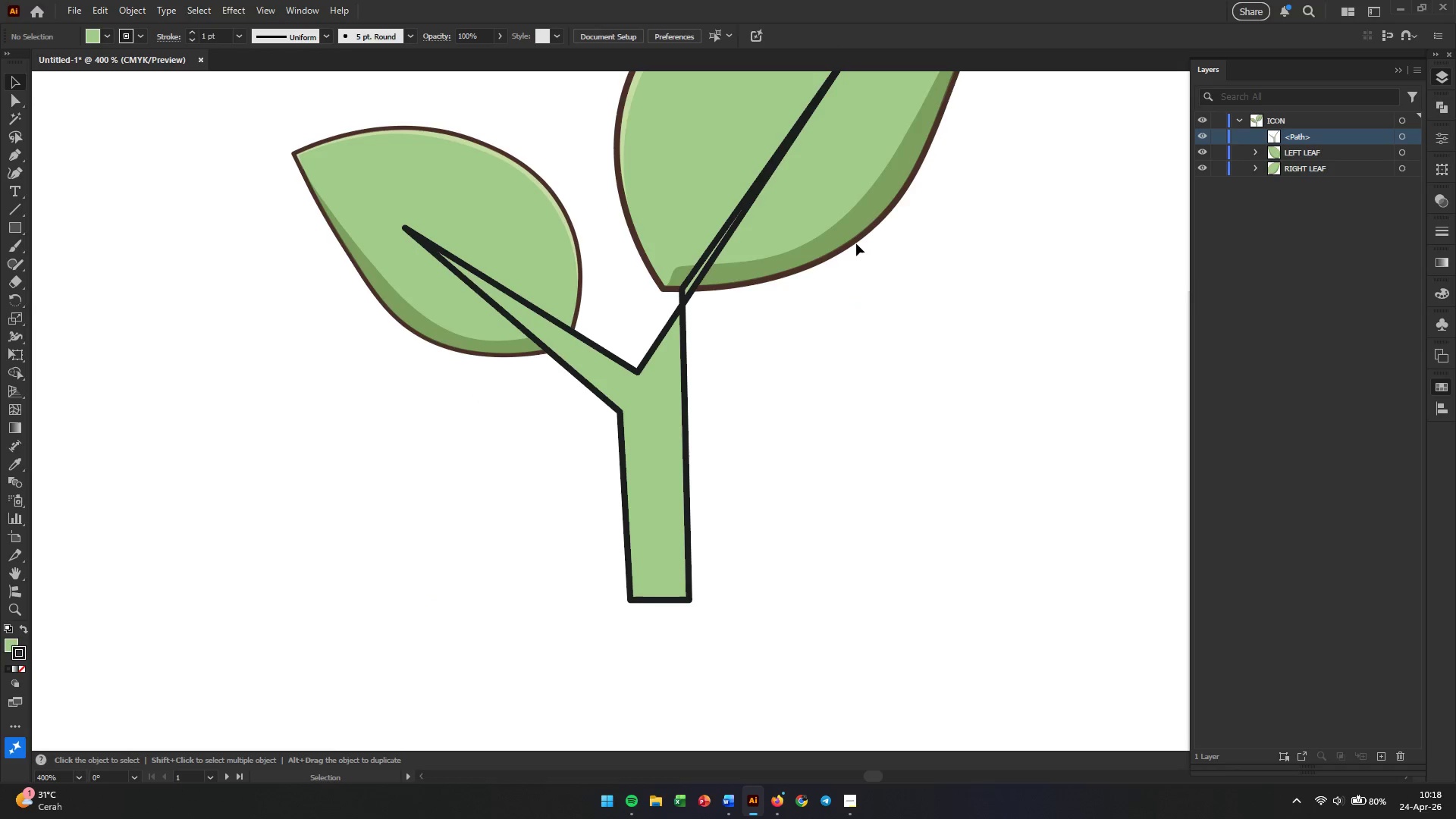 
key(I)
 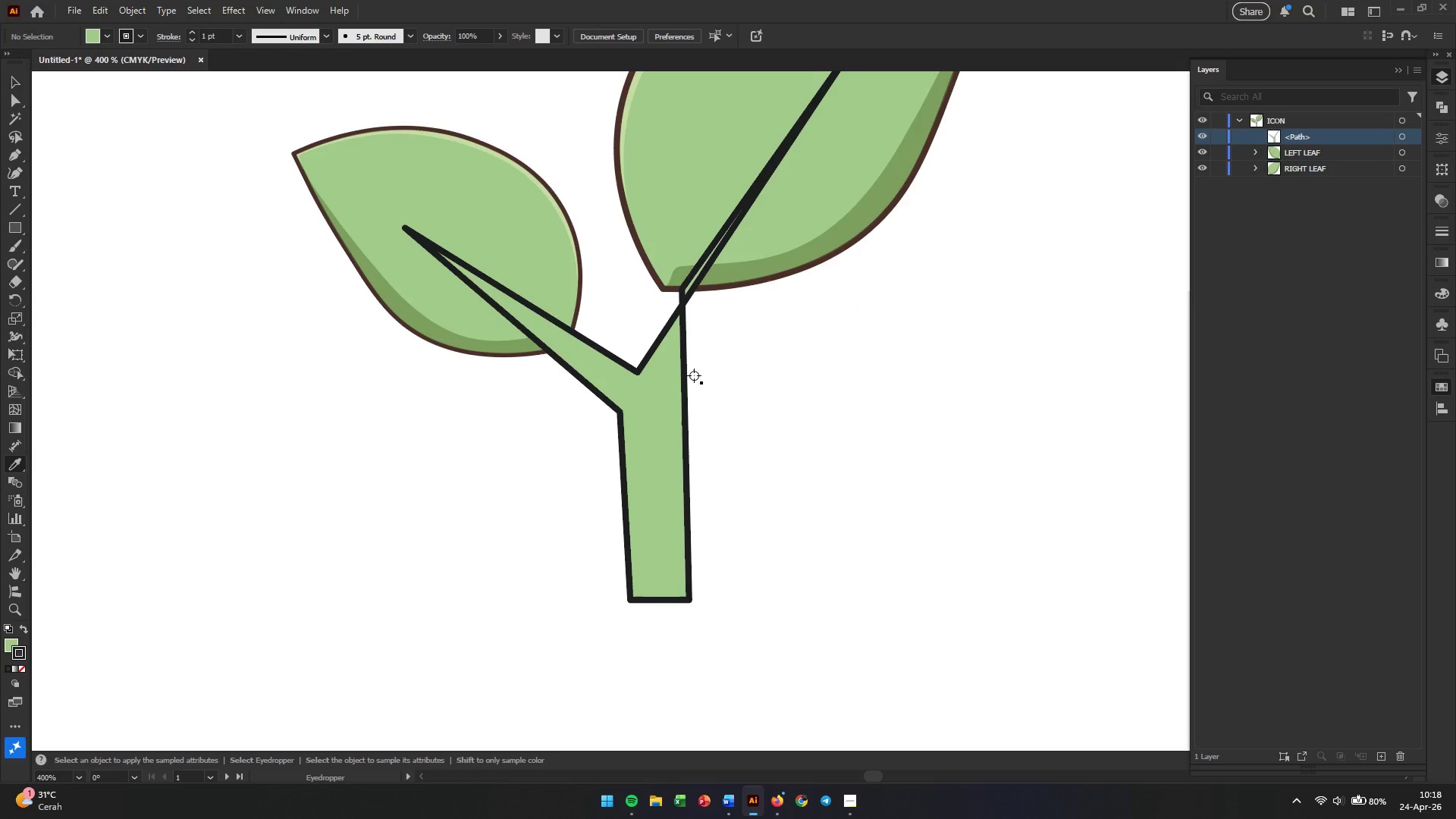 
key(V)
 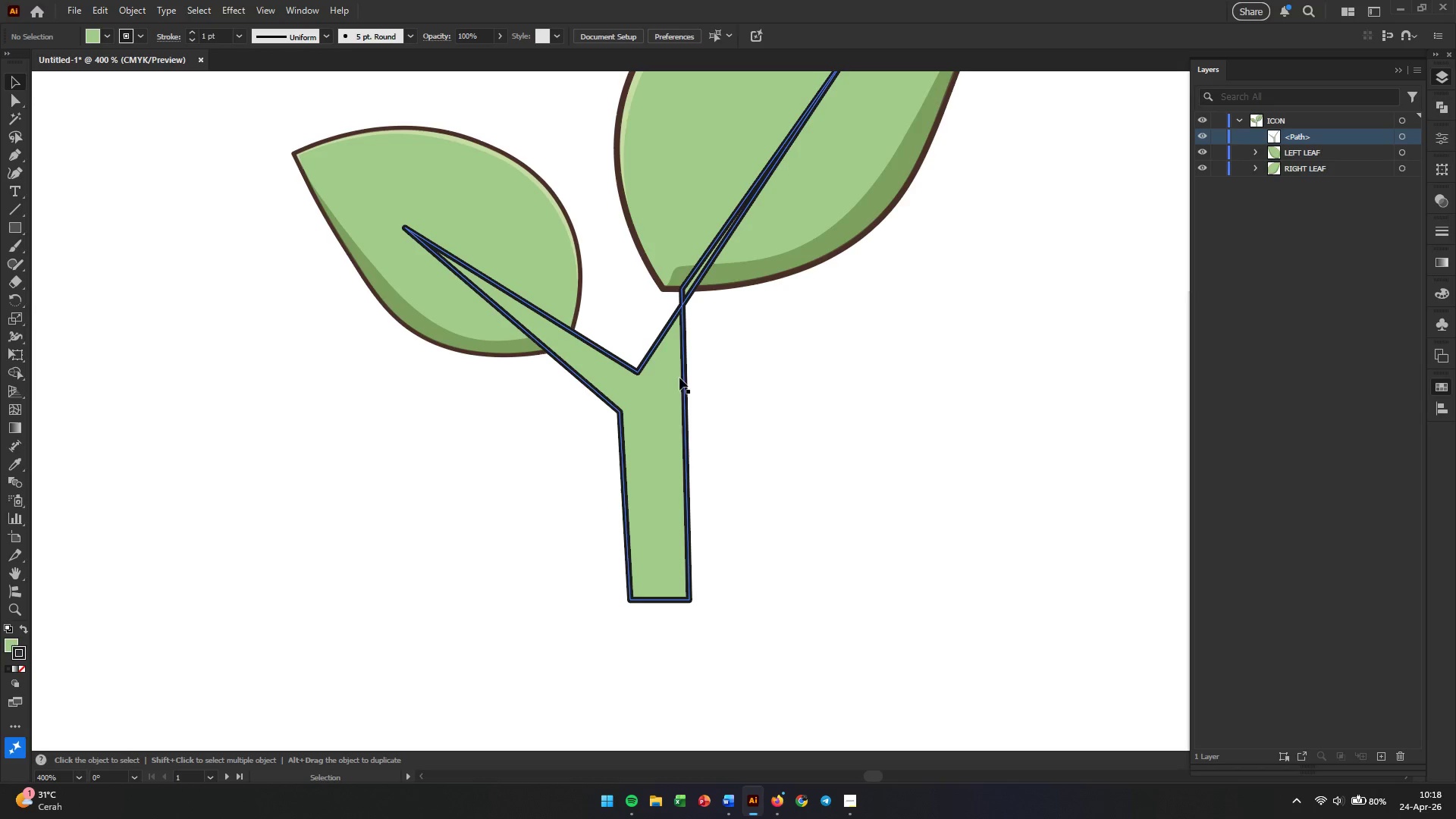 
left_click([686, 378])
 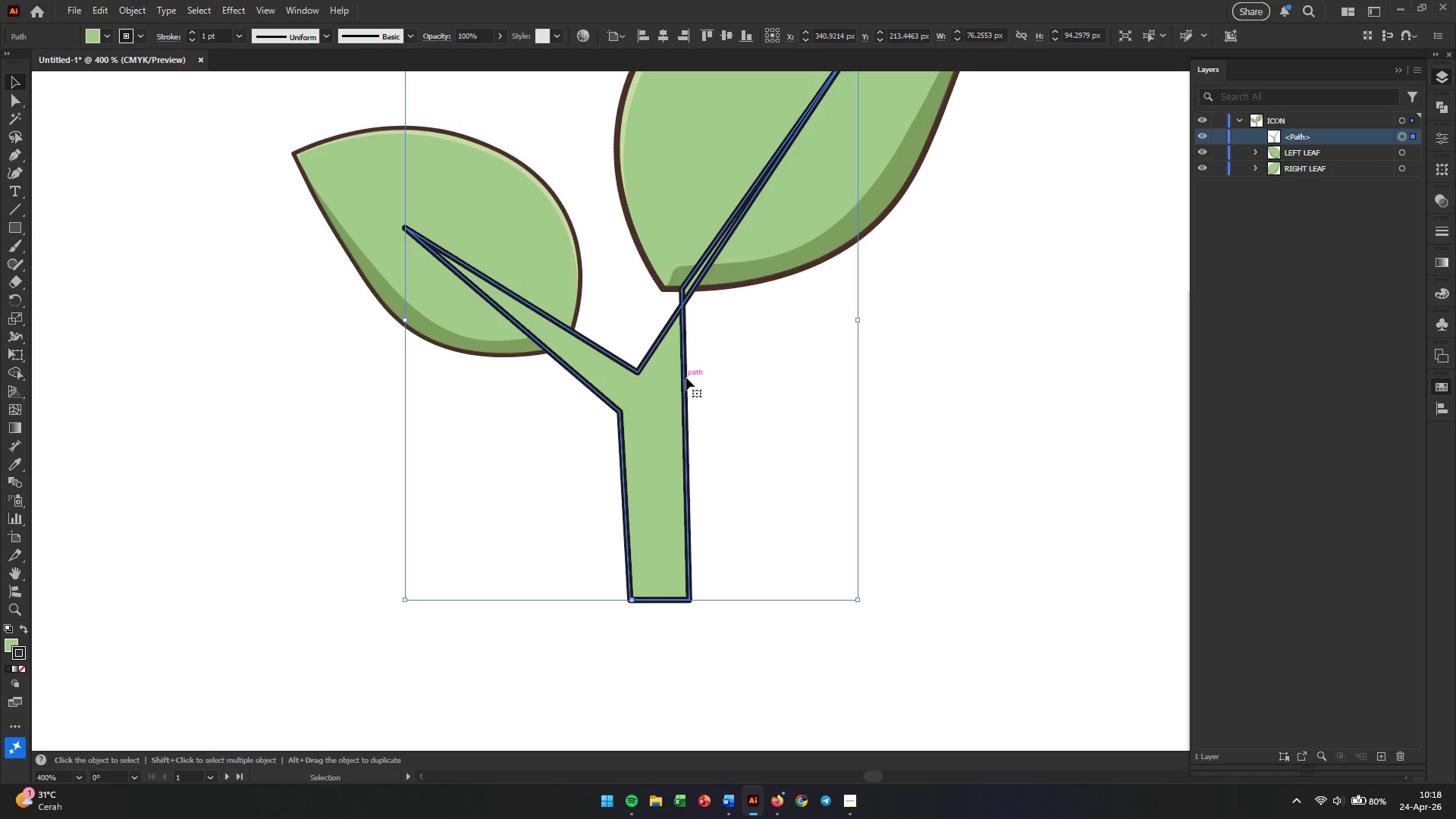 
key(I)
 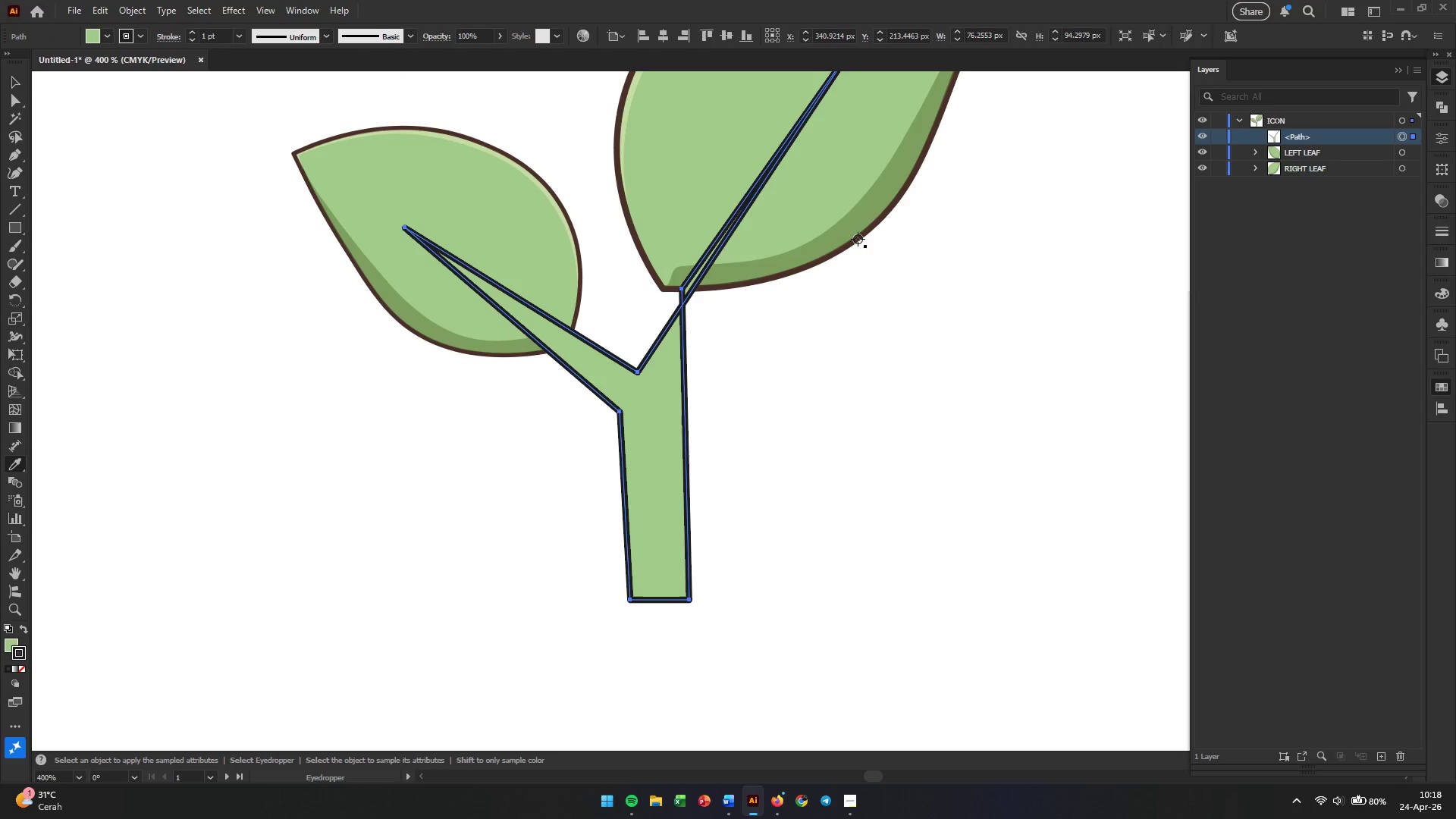 
left_click([858, 239])
 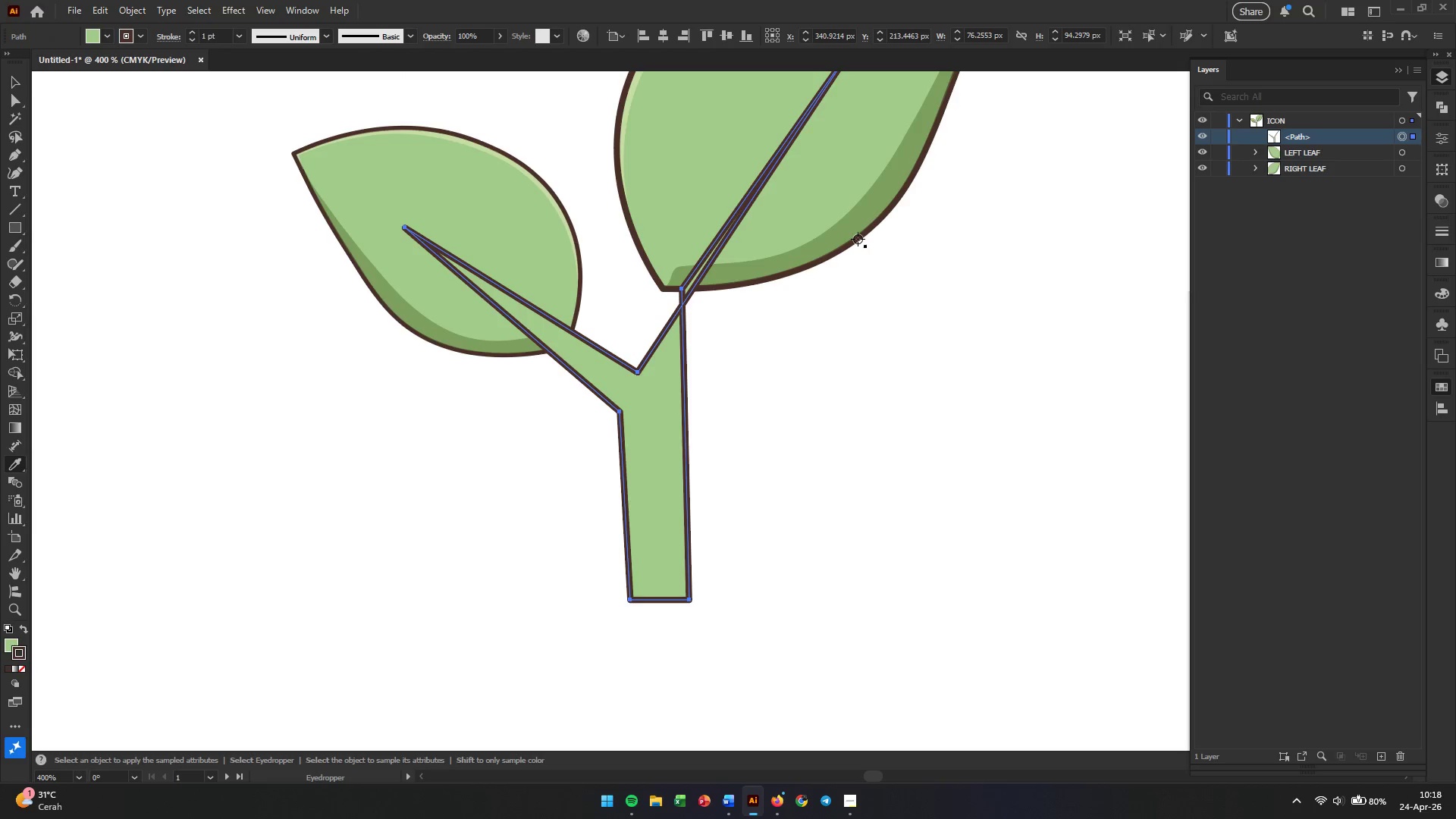 
double_click([858, 239])
 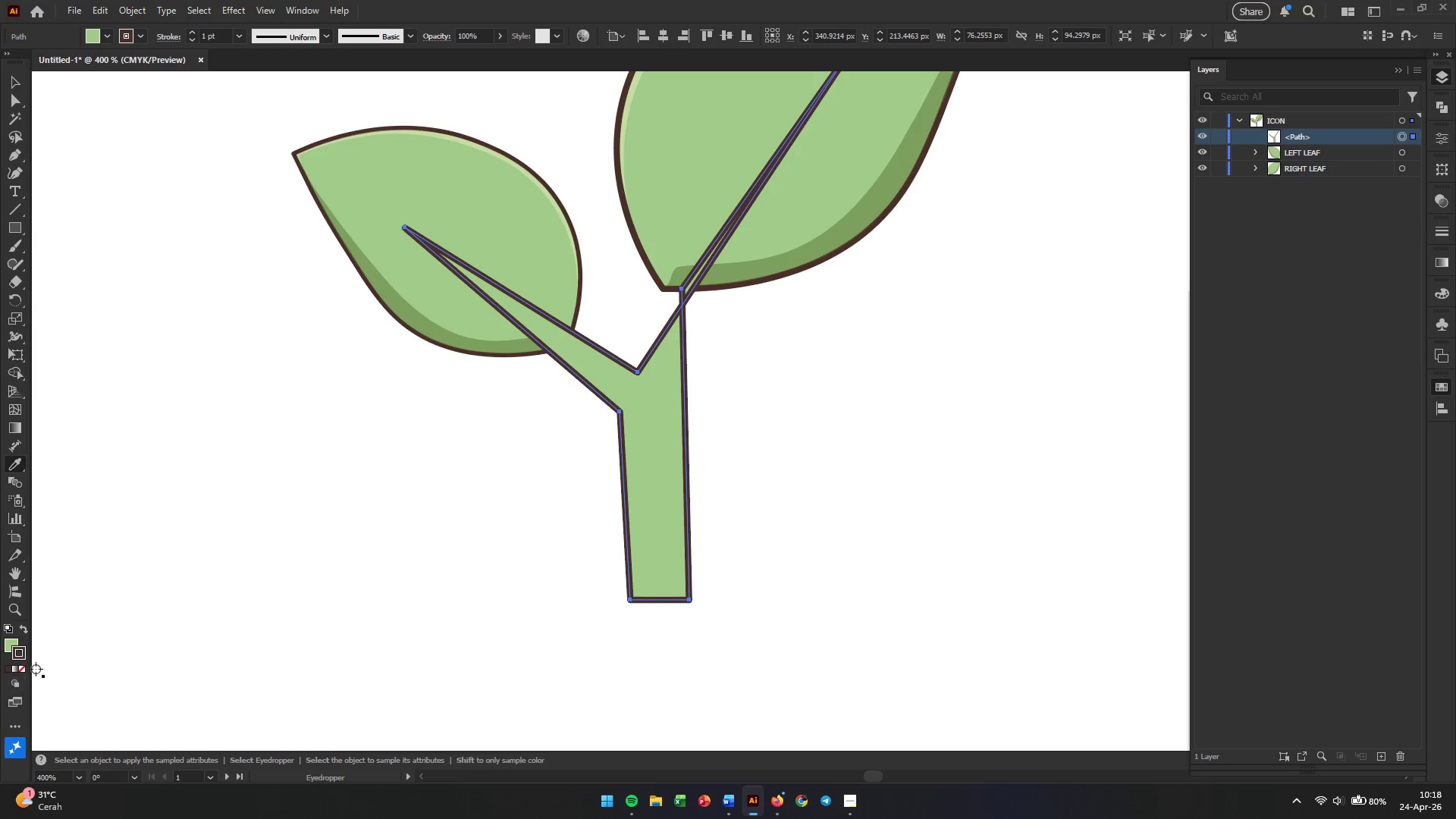 
wait(5.95)
 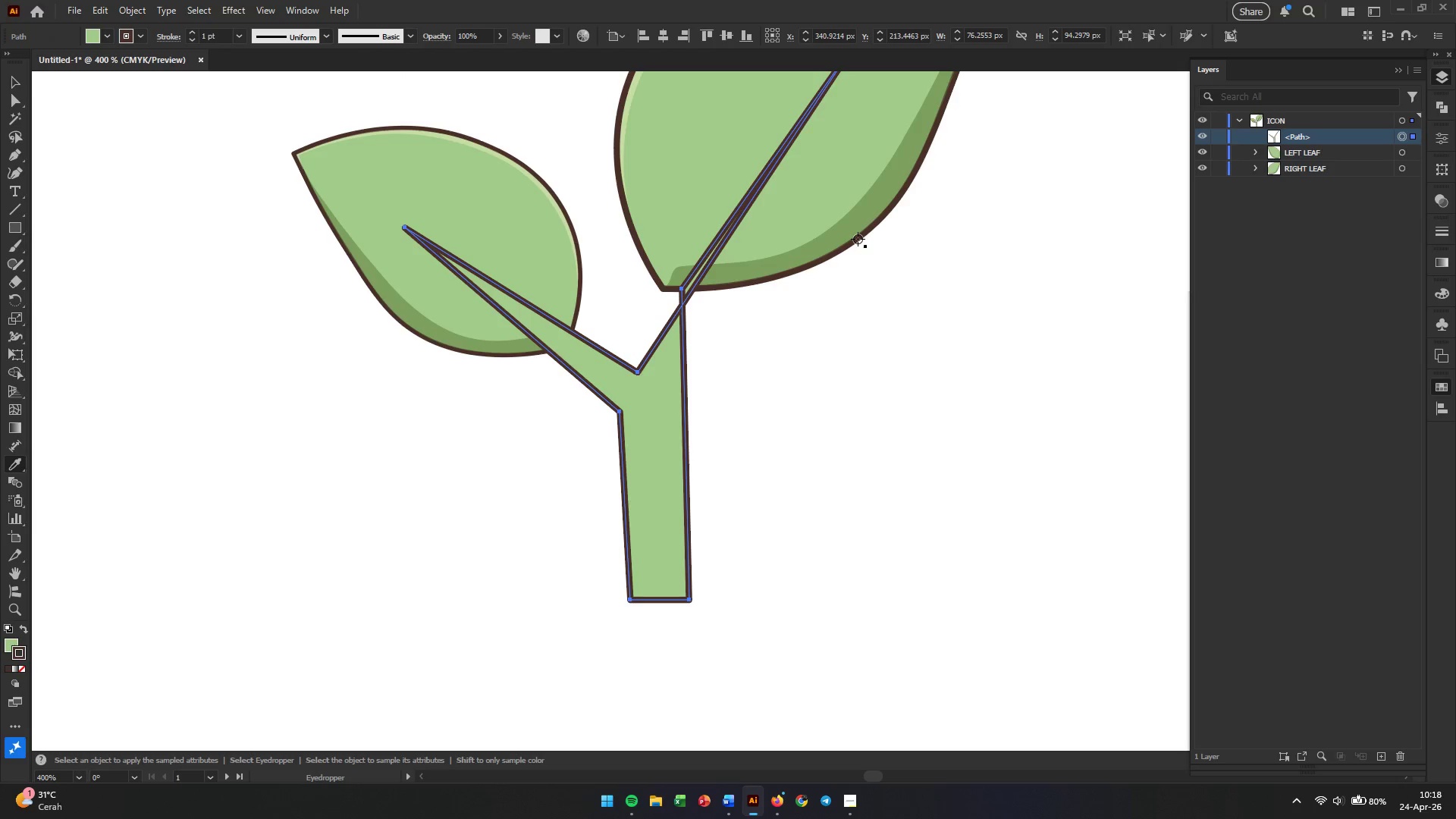 
key(V)
 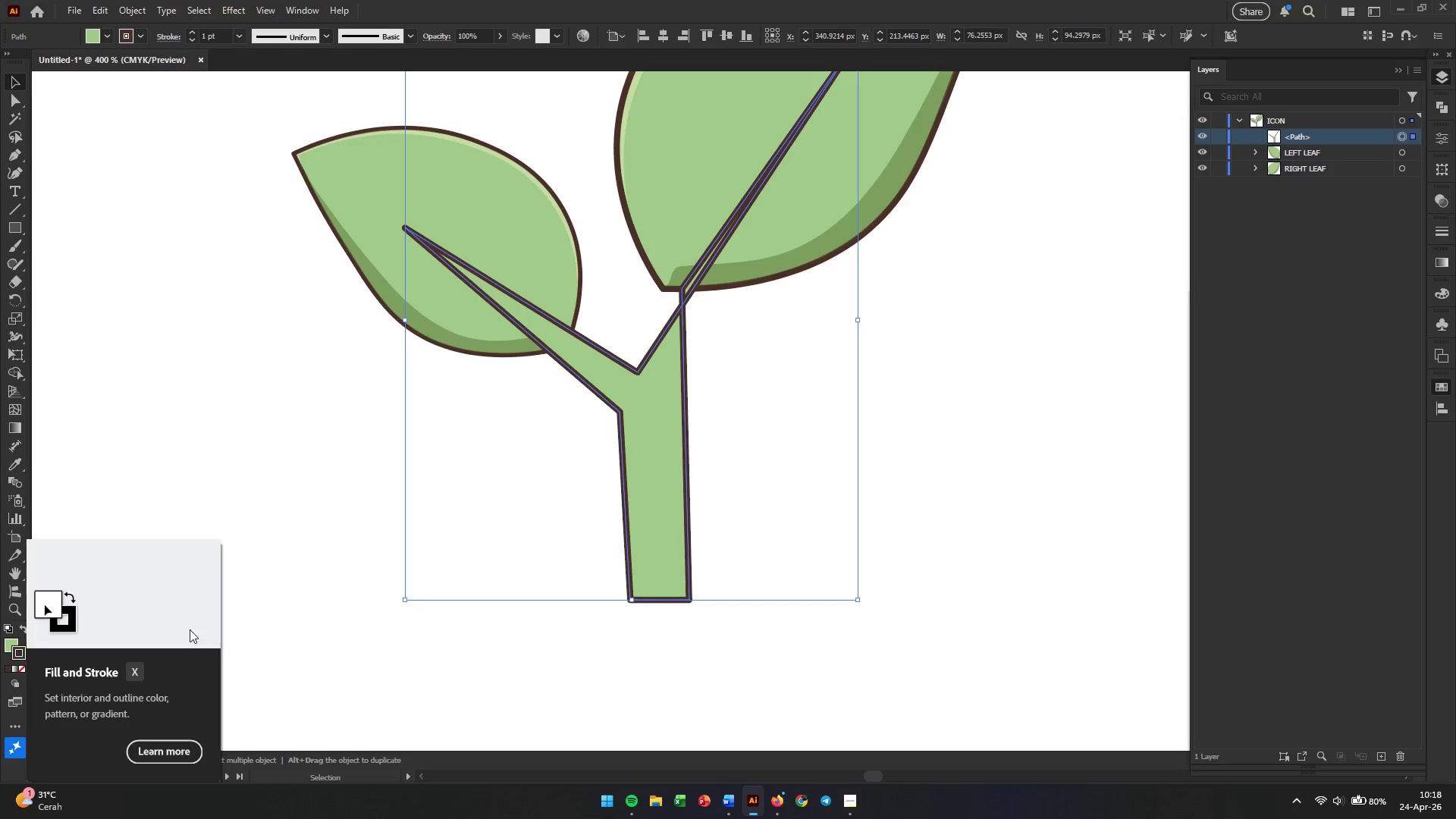 
left_click([281, 627])
 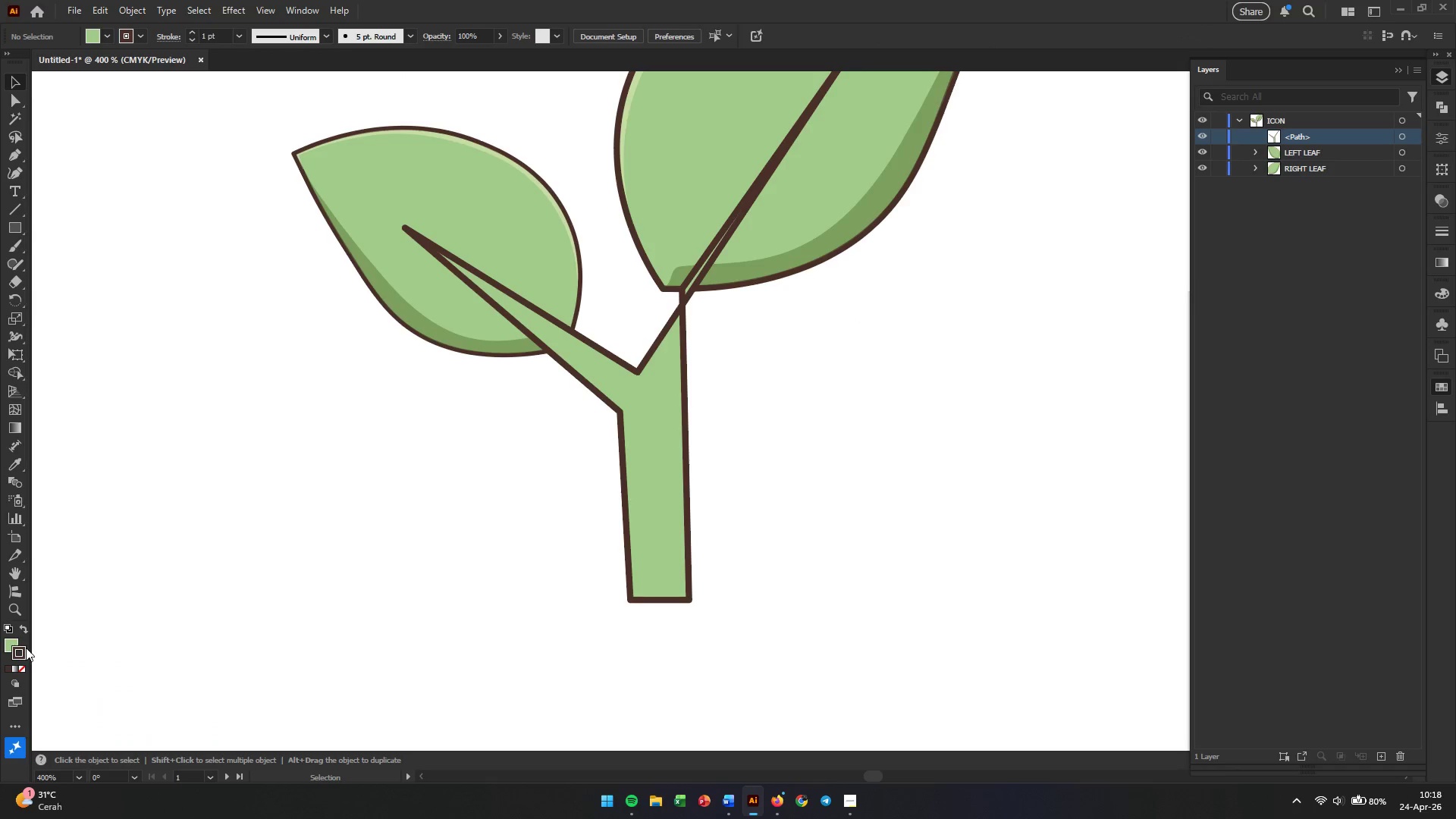 
double_click([24, 652])
 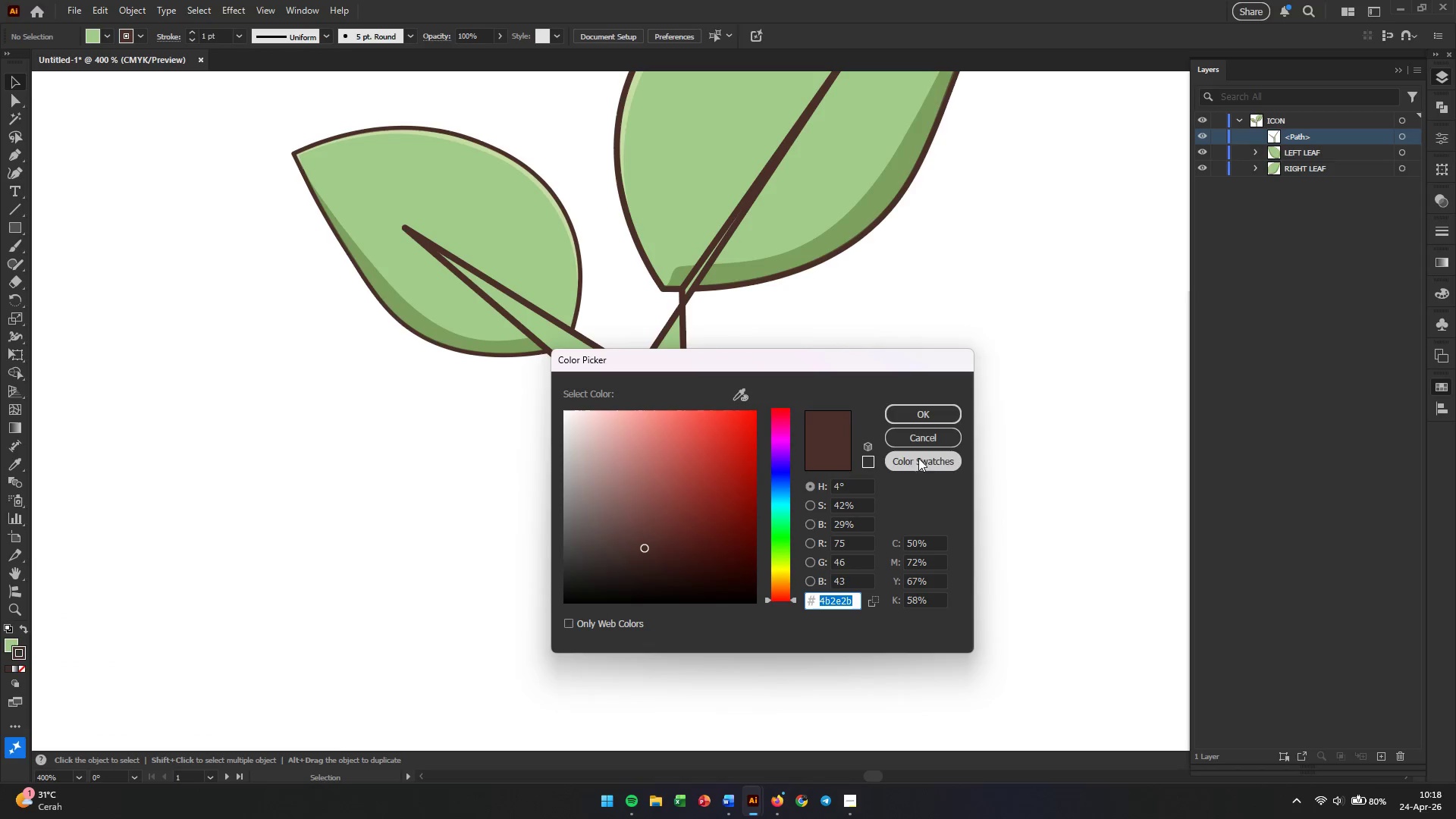 
wait(5.94)
 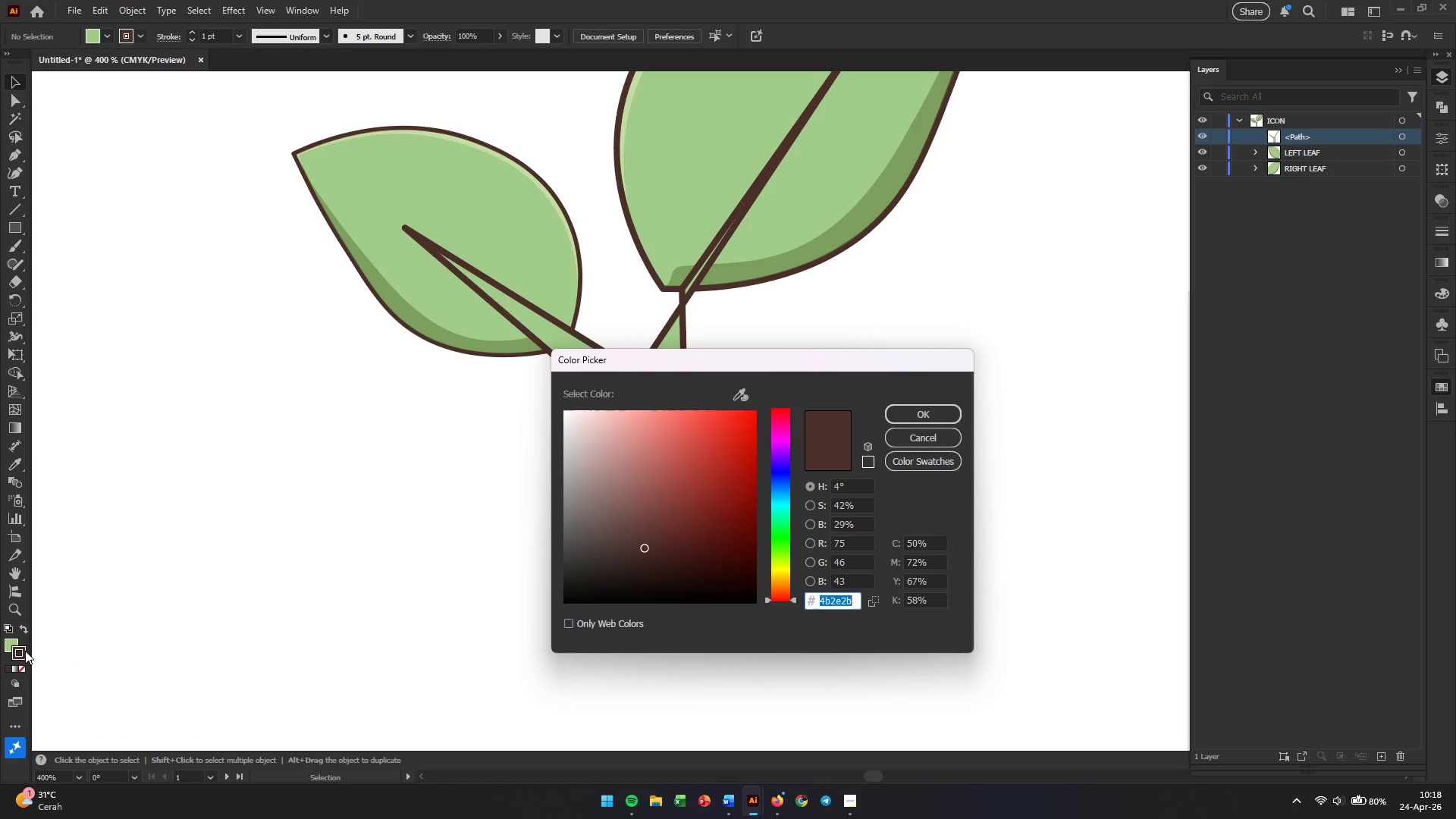 
double_click([851, 435])
 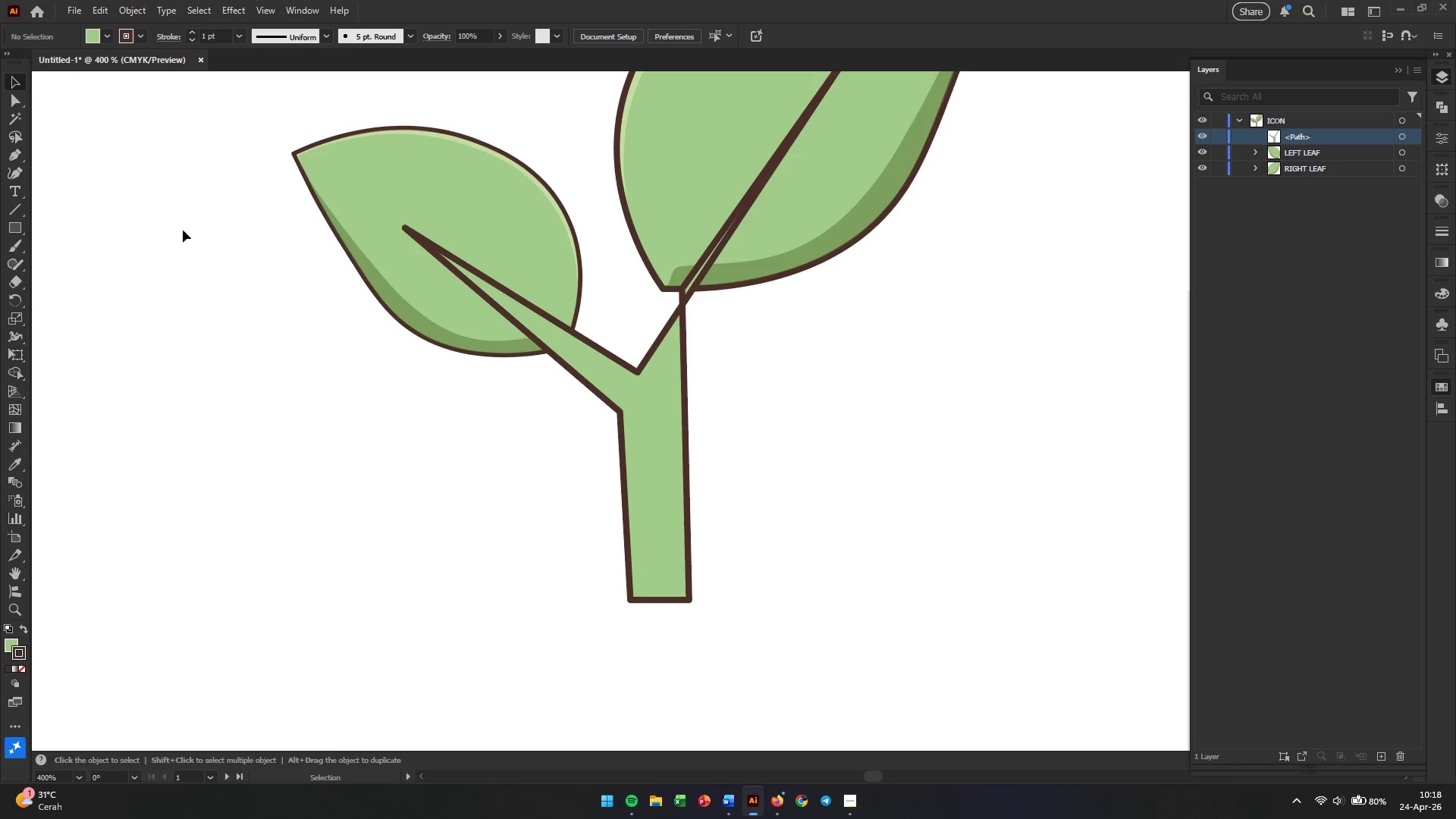 
left_click([11, 167])
 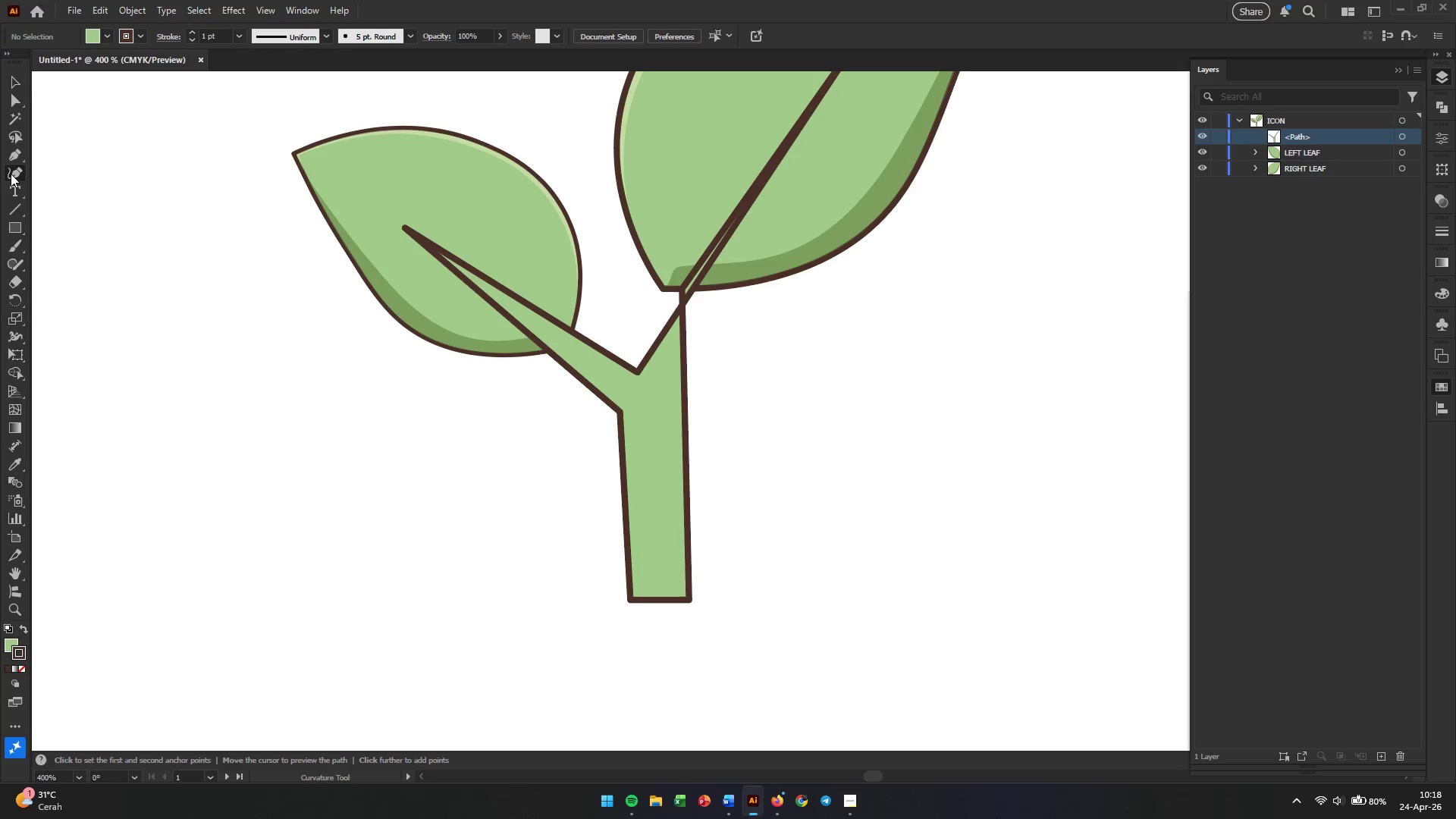 
left_click([11, 174])
 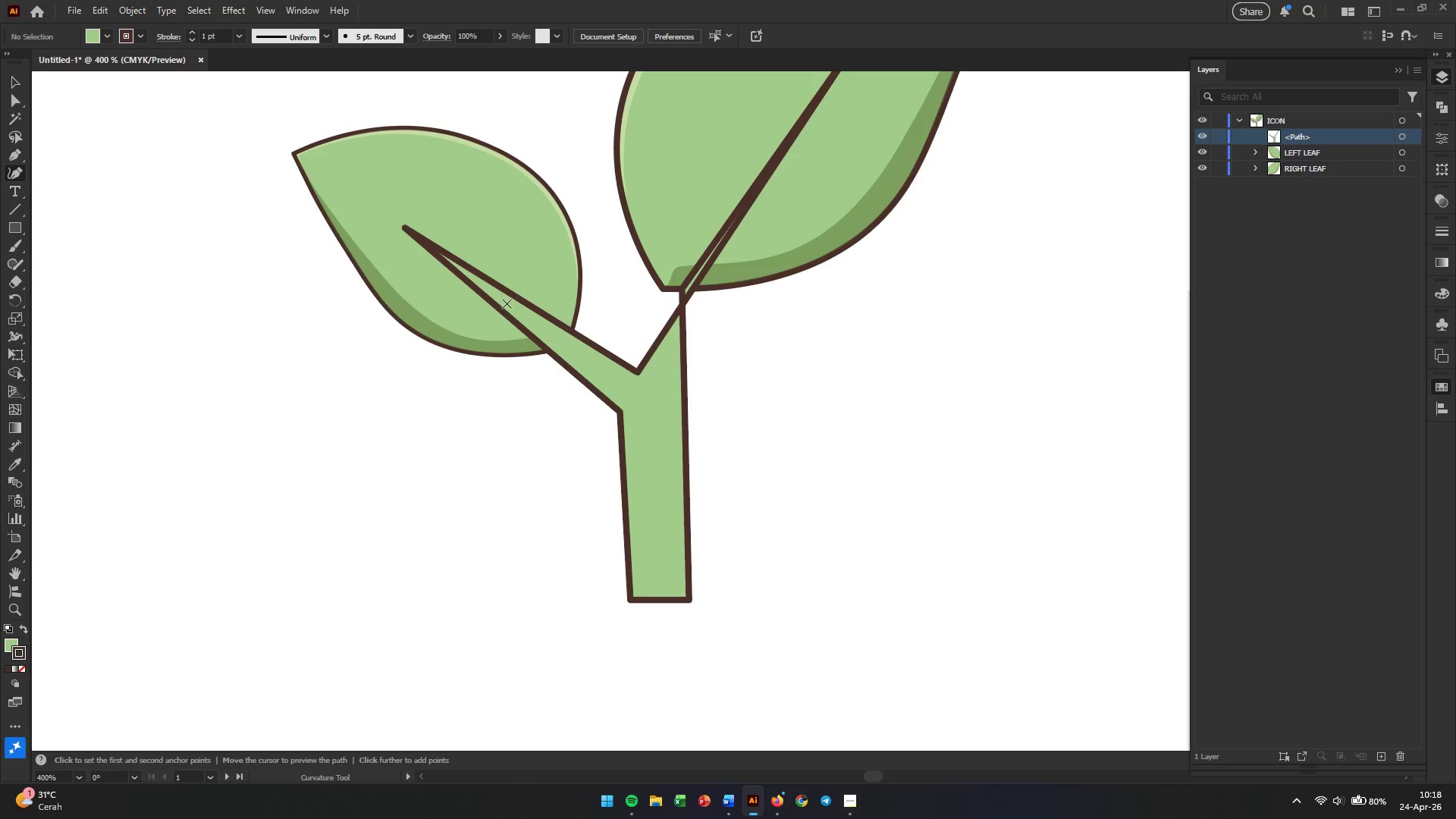 
hold_key(key=AltLeft, duration=0.44)
scroll: coordinate [507, 303], scroll_direction: up, amount: 2.0
 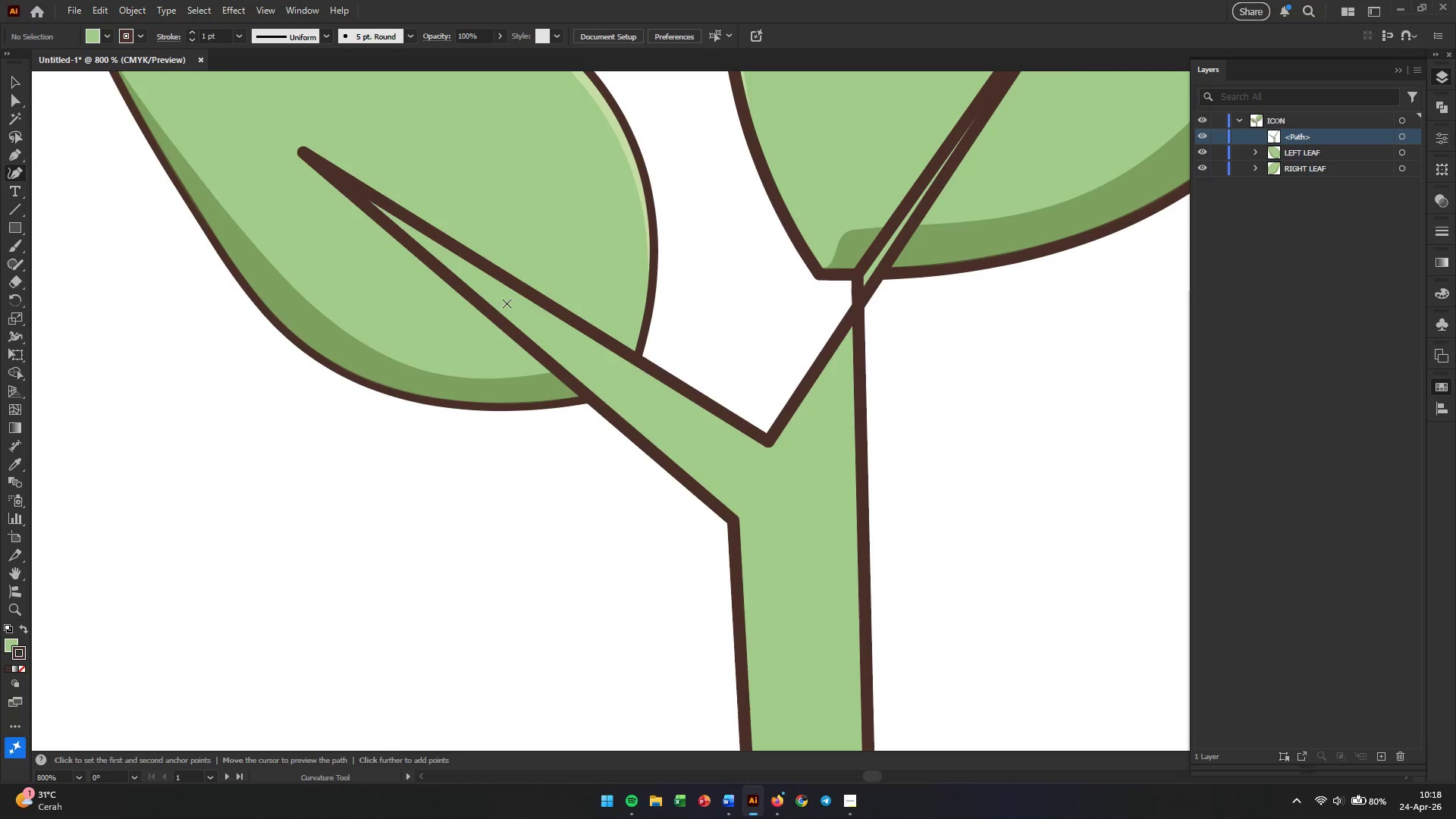 
hold_key(key=Space, duration=0.84)
 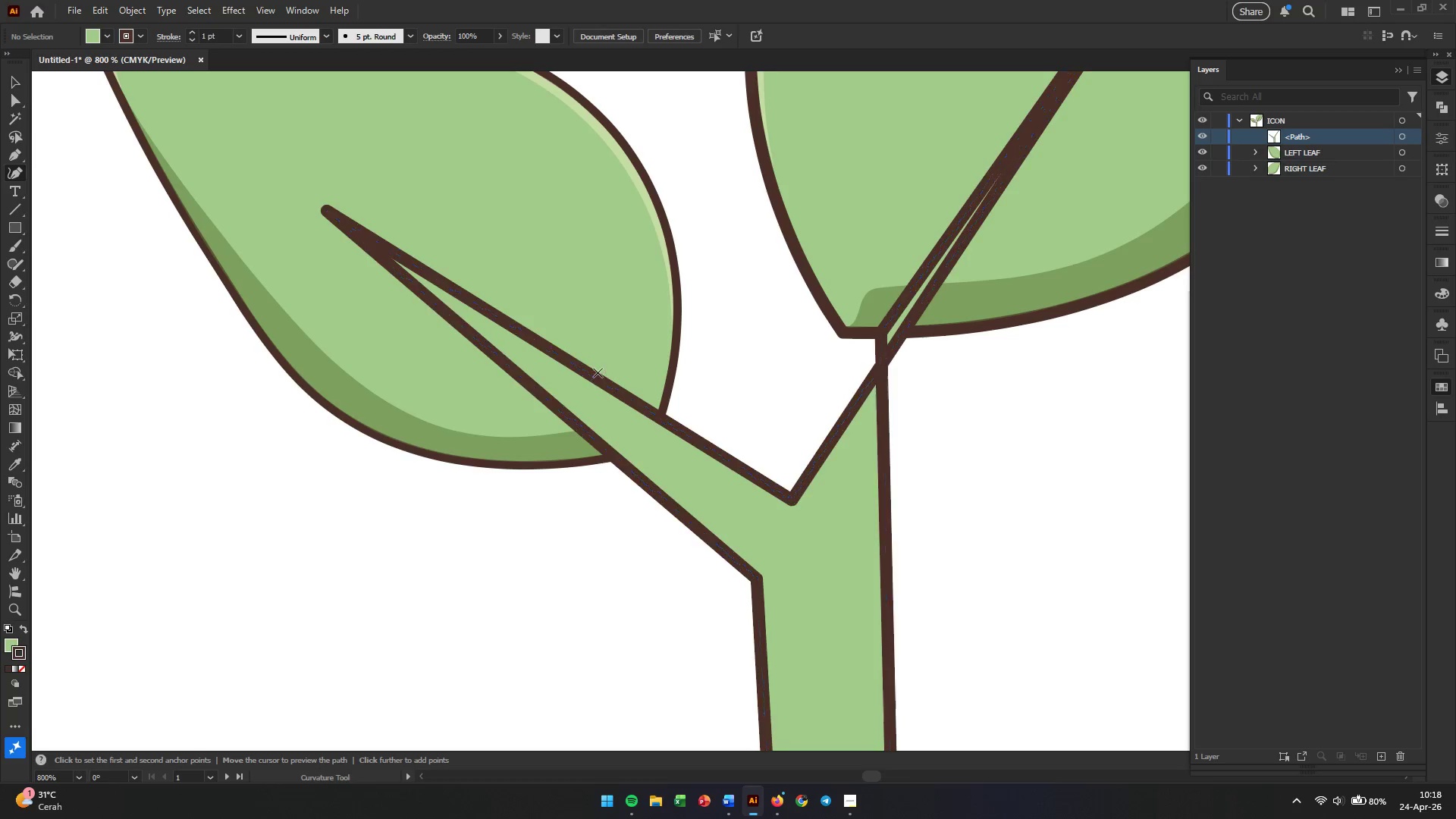 
left_click_drag(start_coordinate=[512, 298], to_coordinate=[535, 357])
 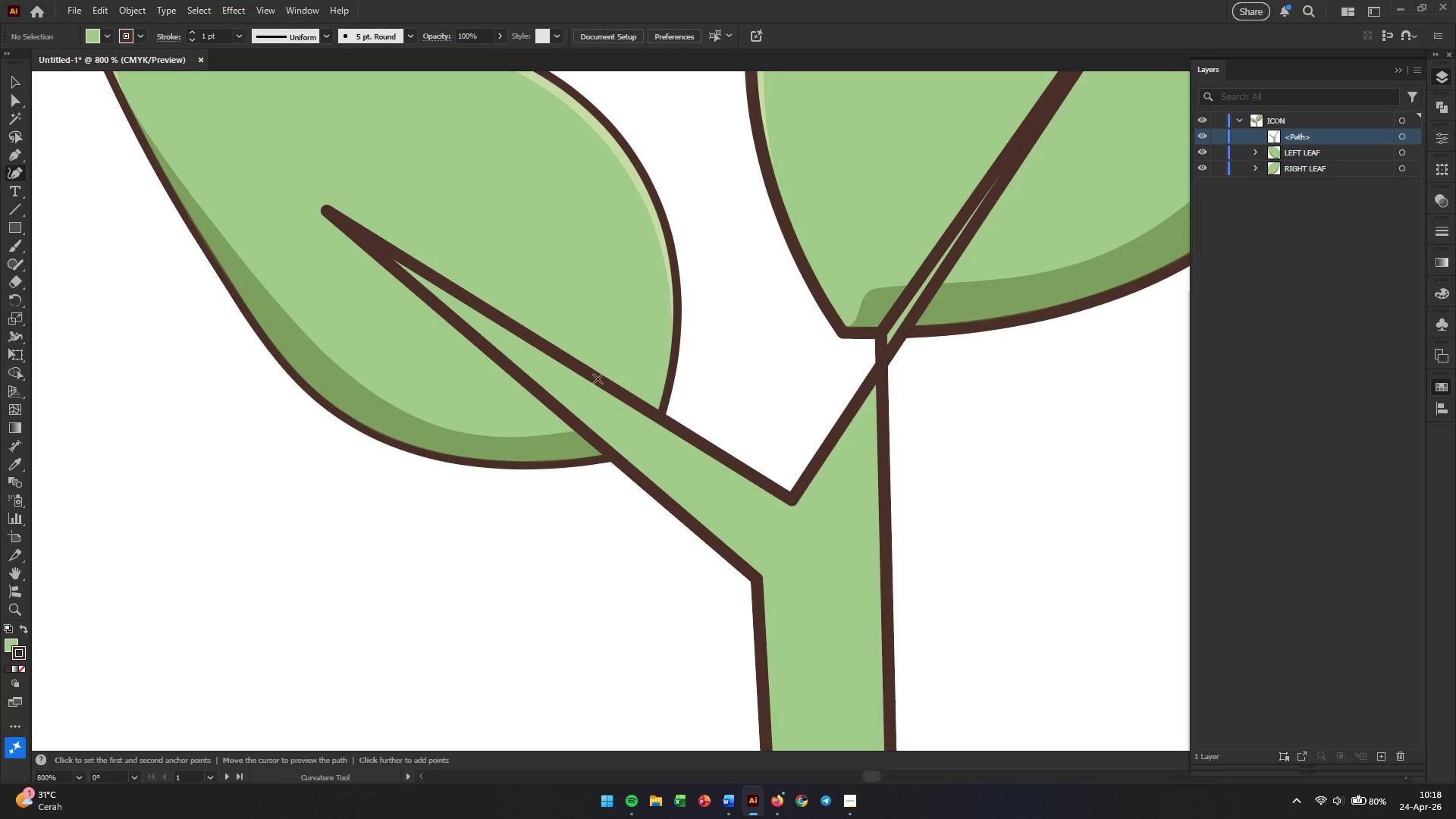 
left_click_drag(start_coordinate=[598, 378], to_coordinate=[601, 364])
 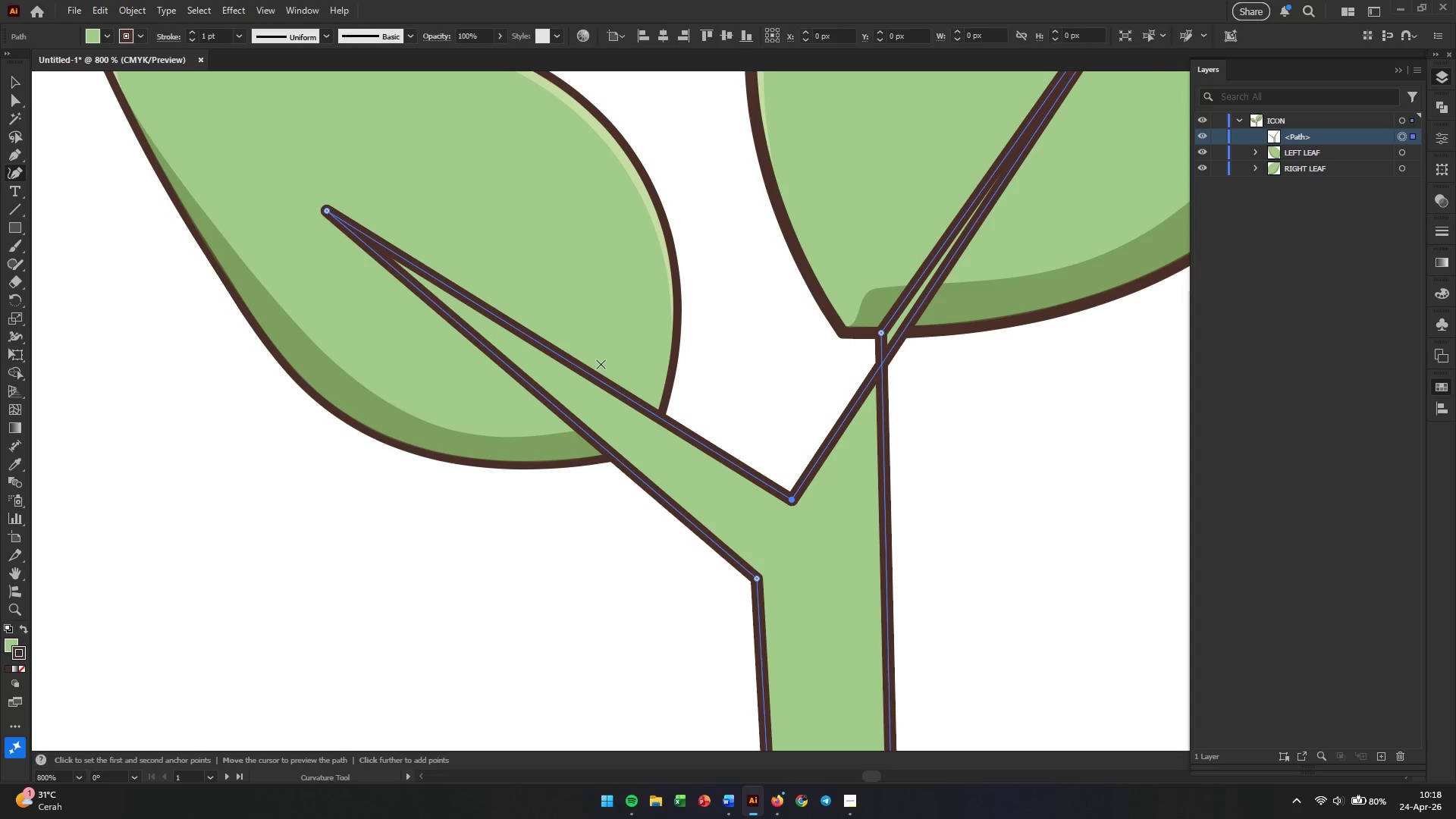 
key(Control+Z)
 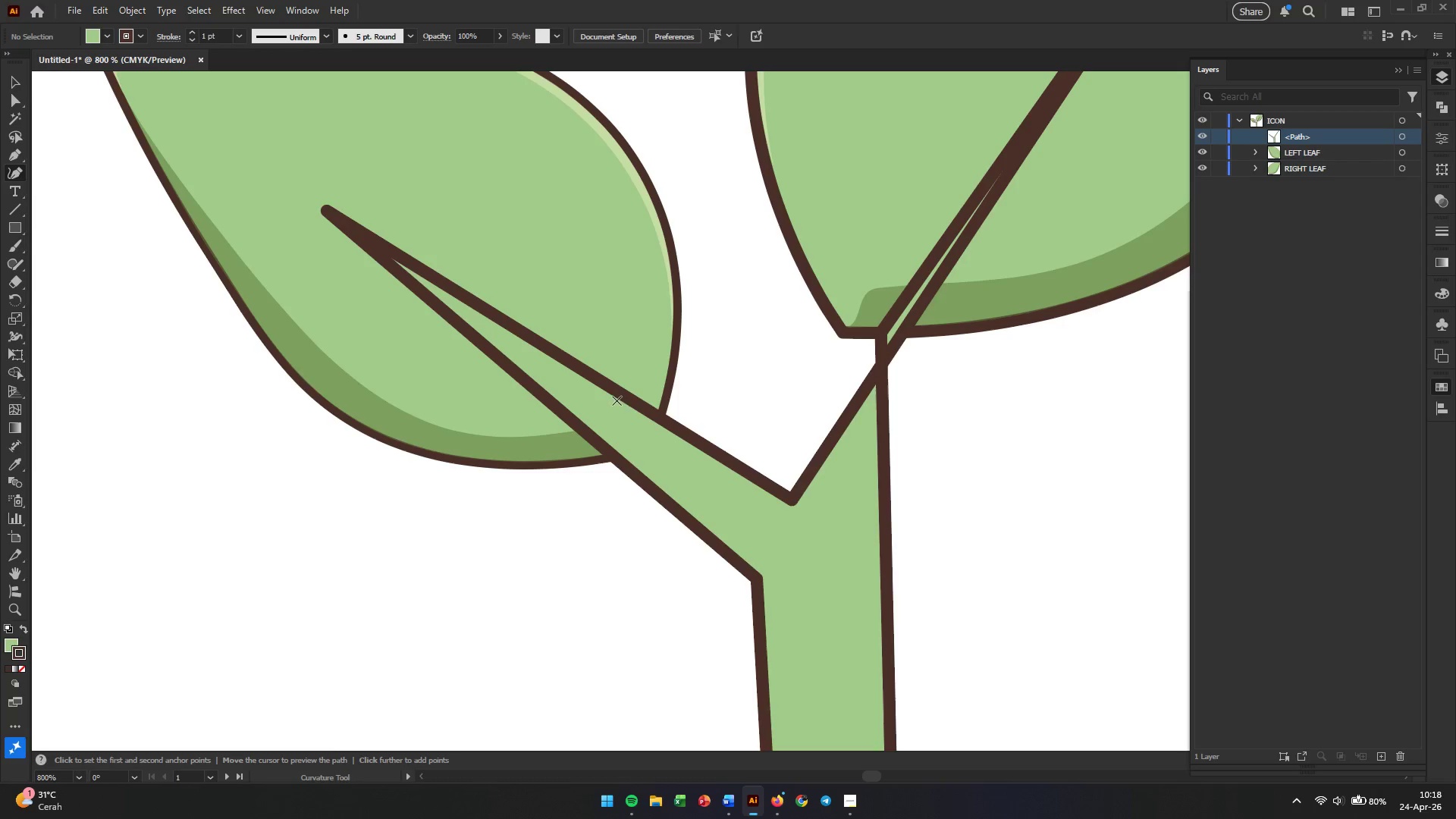 
left_click_drag(start_coordinate=[629, 401], to_coordinate=[638, 385])
 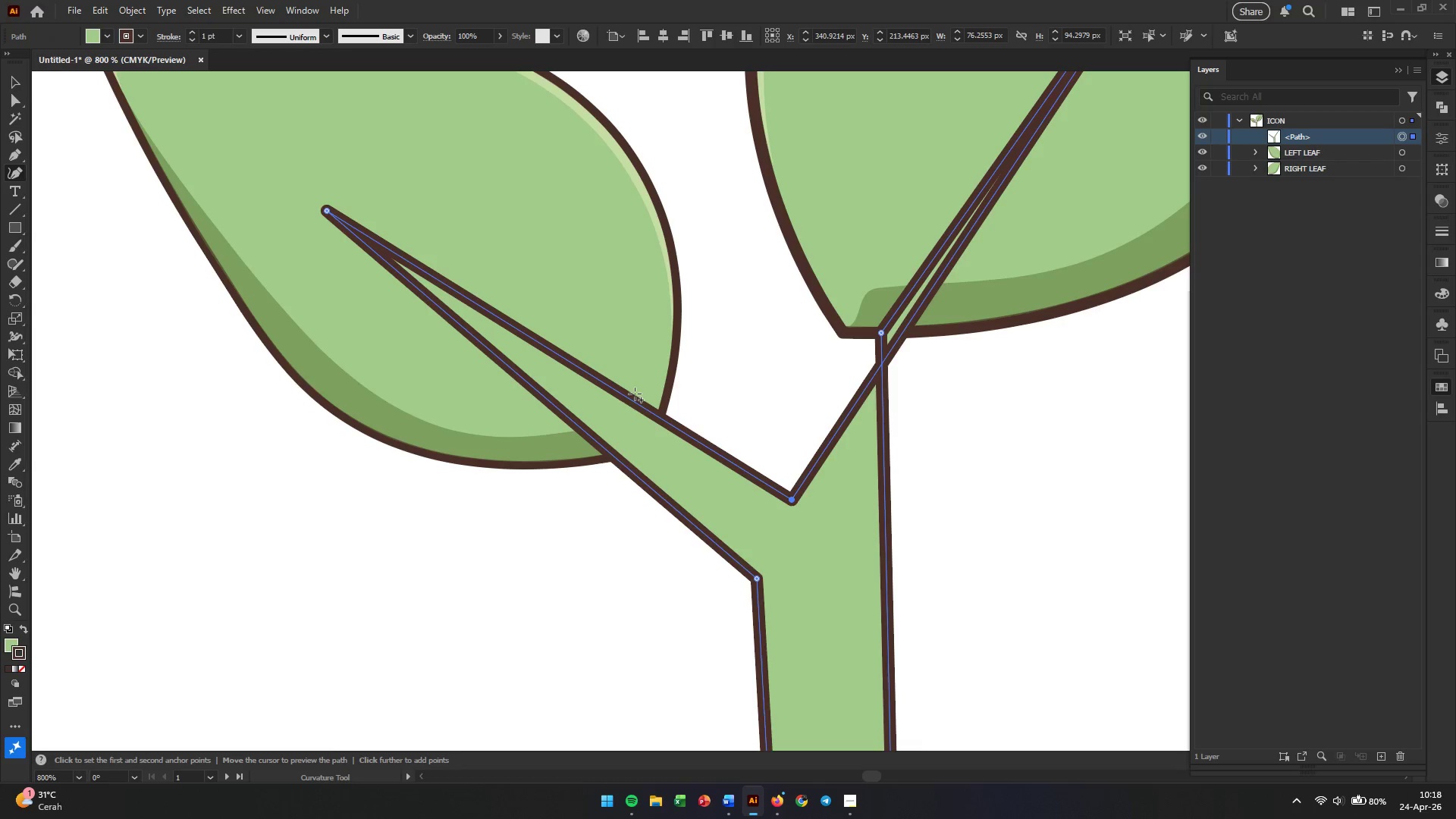 
left_click_drag(start_coordinate=[619, 394], to_coordinate=[625, 369])
 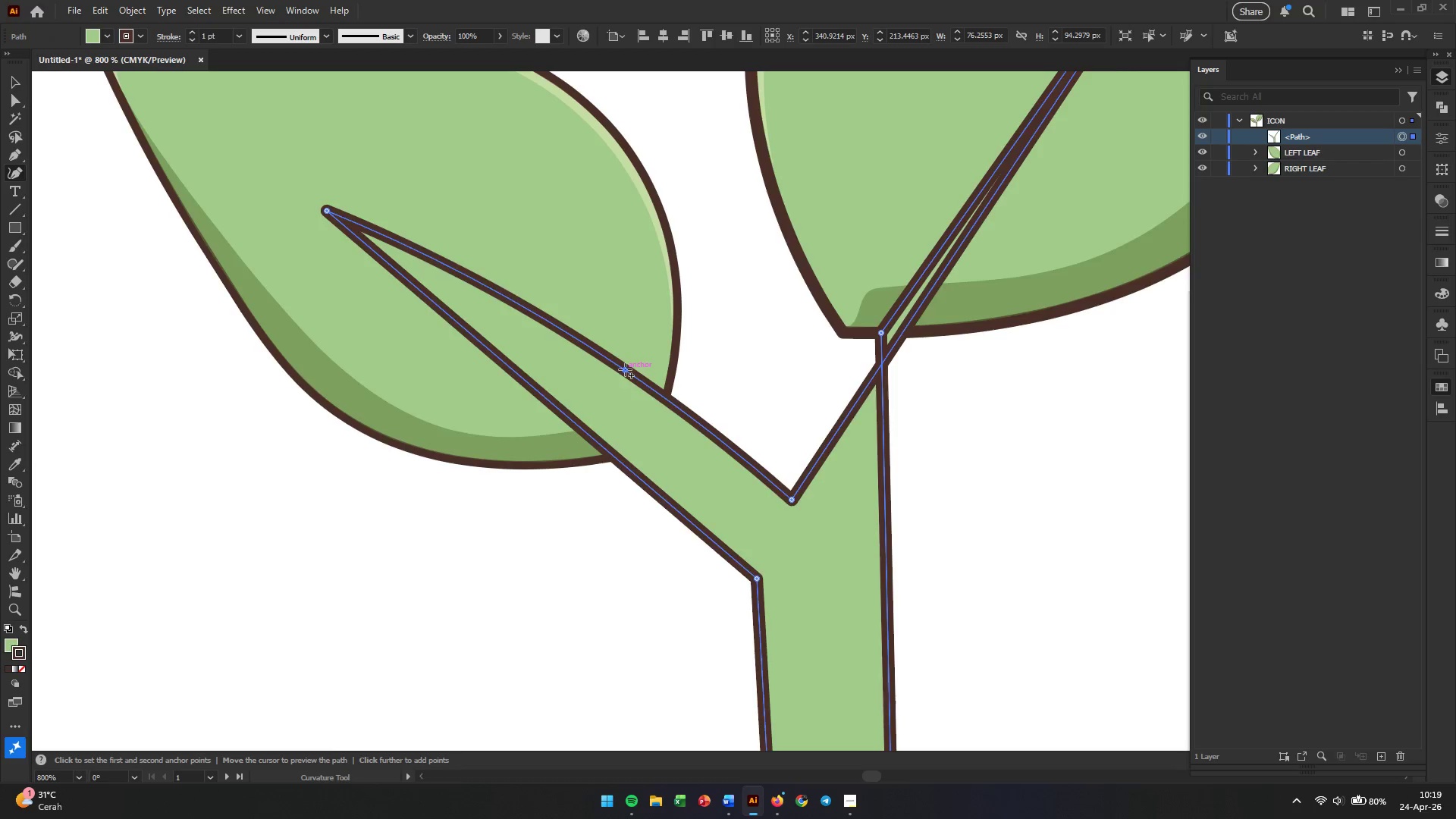 
scroll: coordinate [640, 418], scroll_direction: up, amount: 7.0
 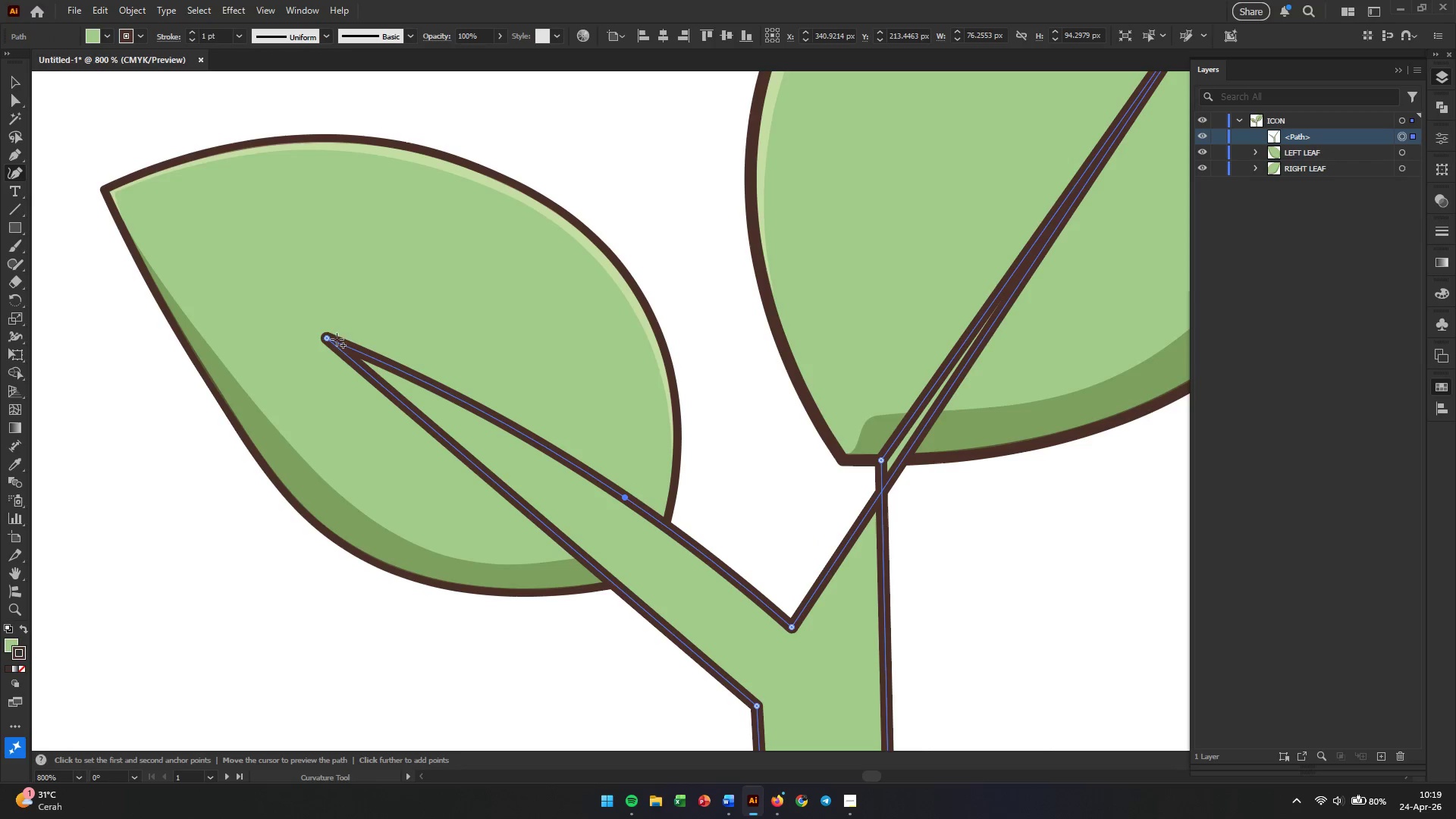 
left_click_drag(start_coordinate=[325, 338], to_coordinate=[334, 317])
 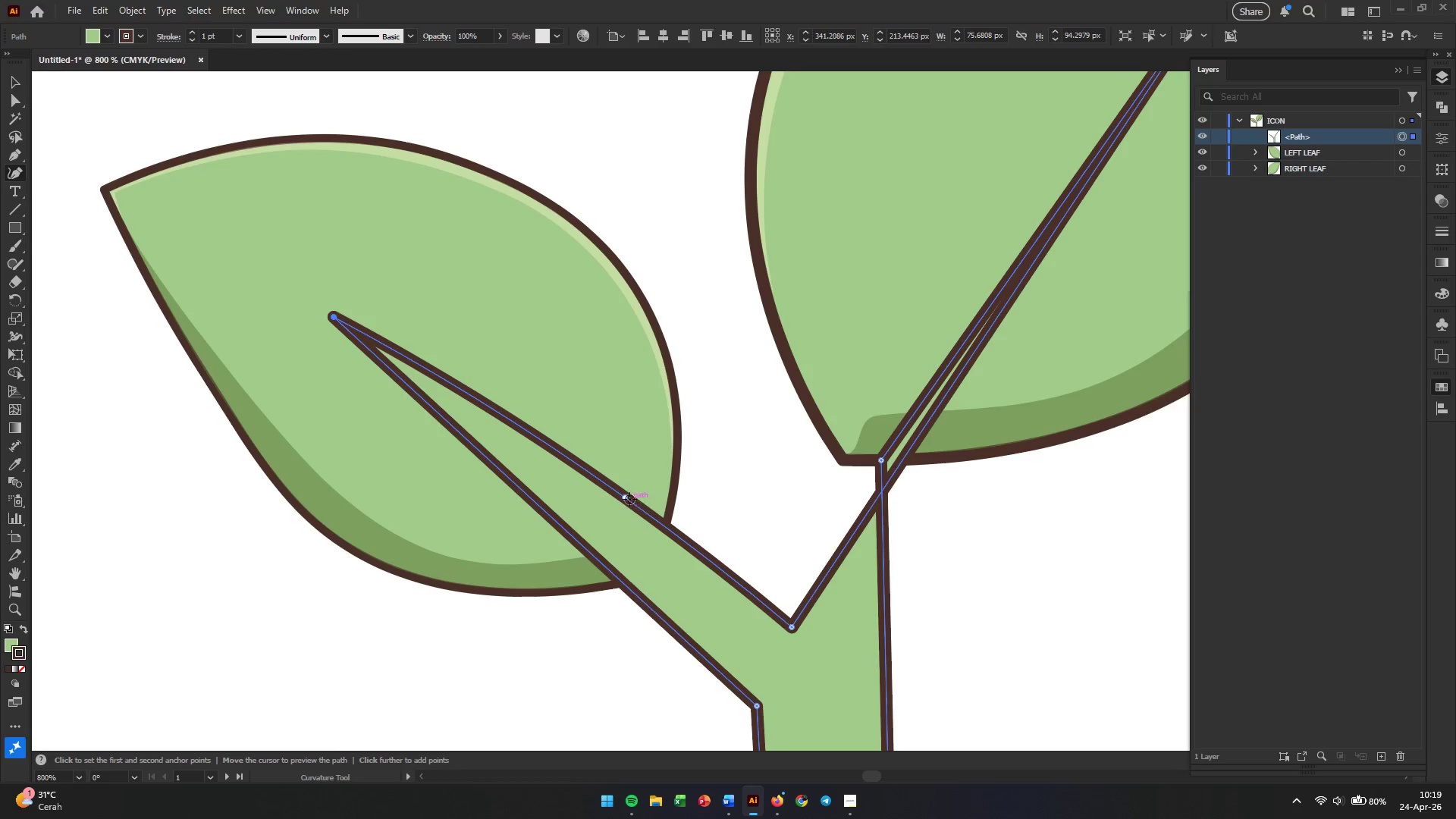 
left_click_drag(start_coordinate=[624, 498], to_coordinate=[634, 468])
 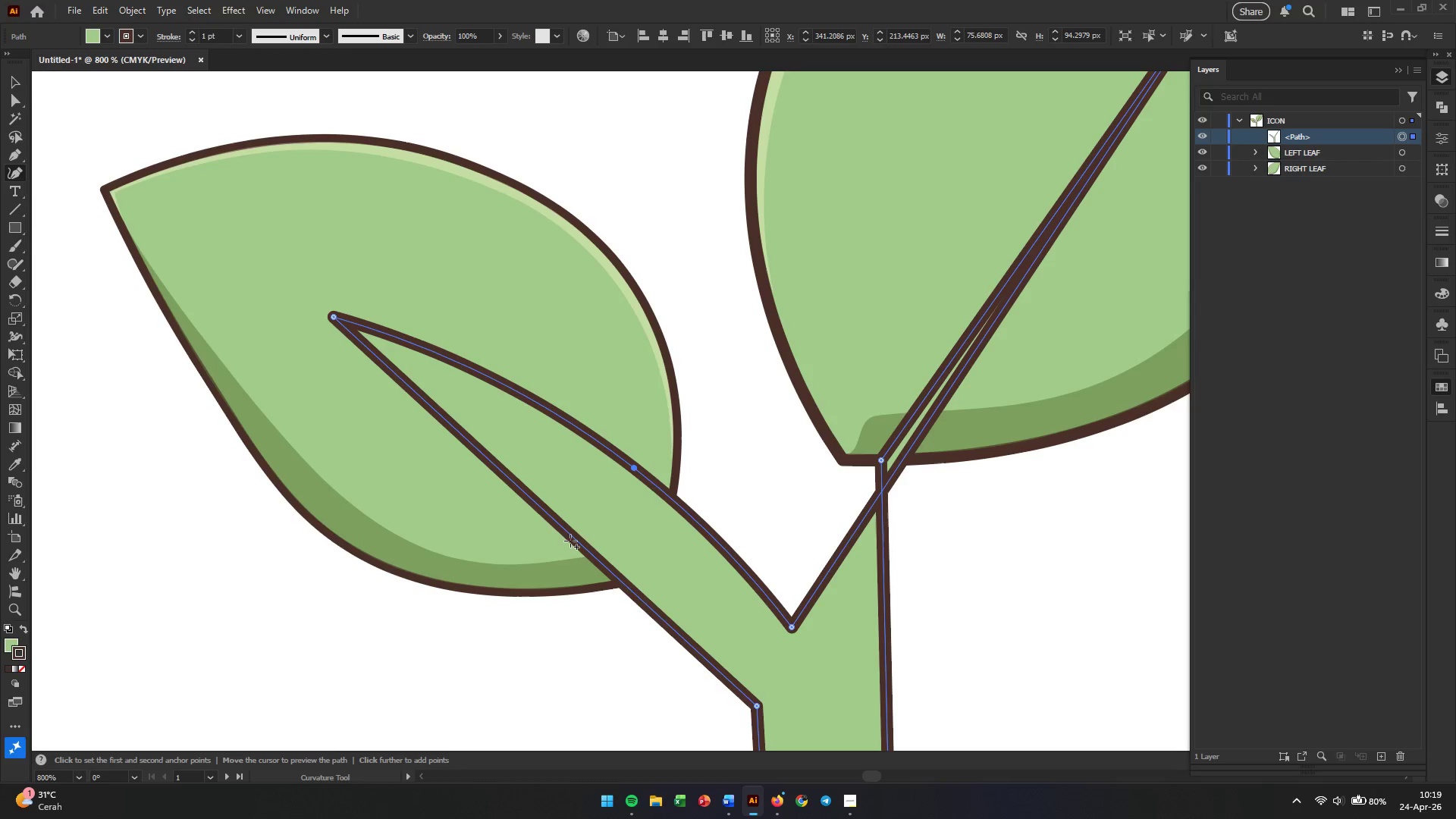 
left_click_drag(start_coordinate=[573, 540], to_coordinate=[621, 516])
 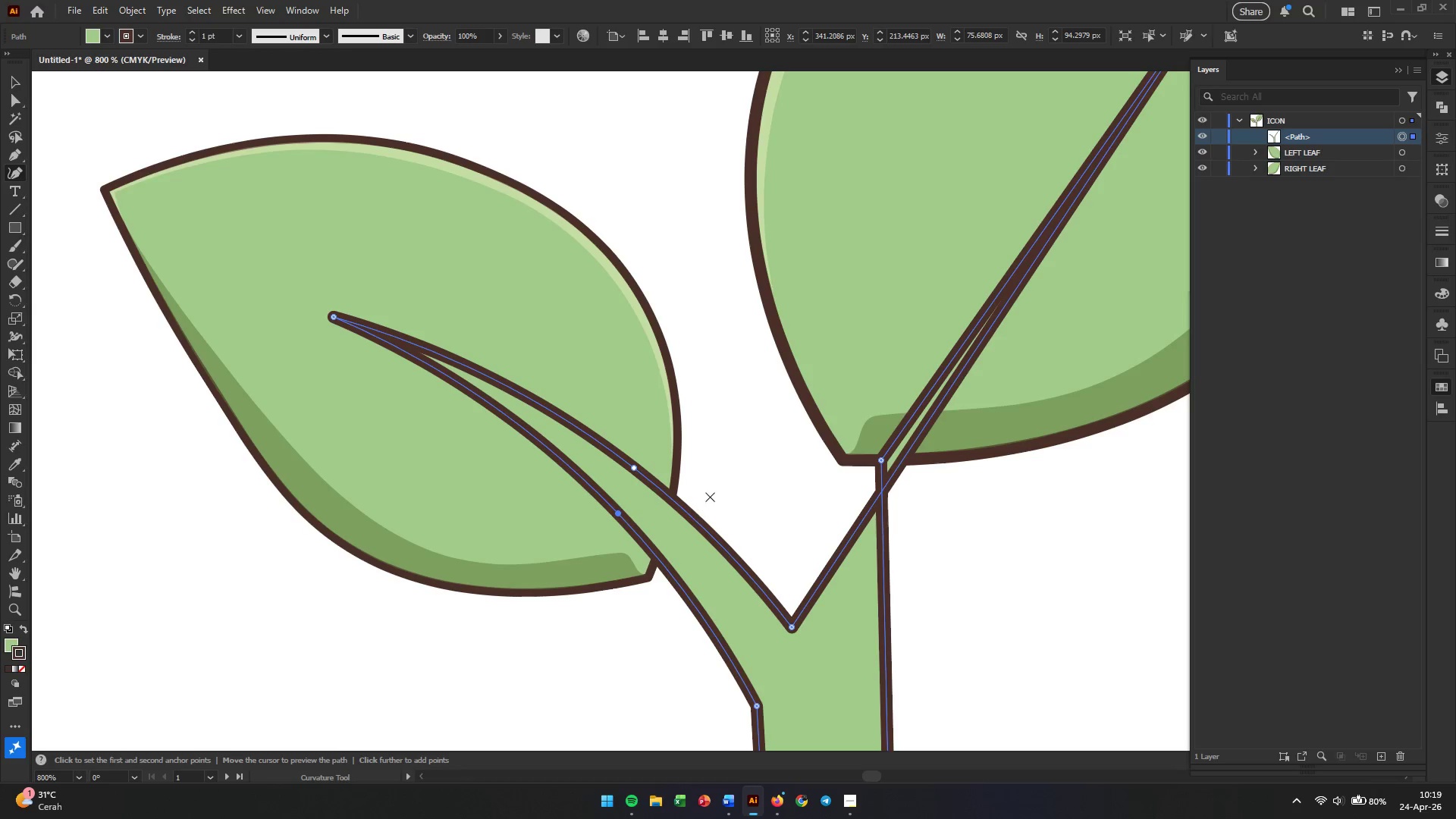 
scroll: coordinate [802, 607], scroll_direction: down, amount: 8.0
 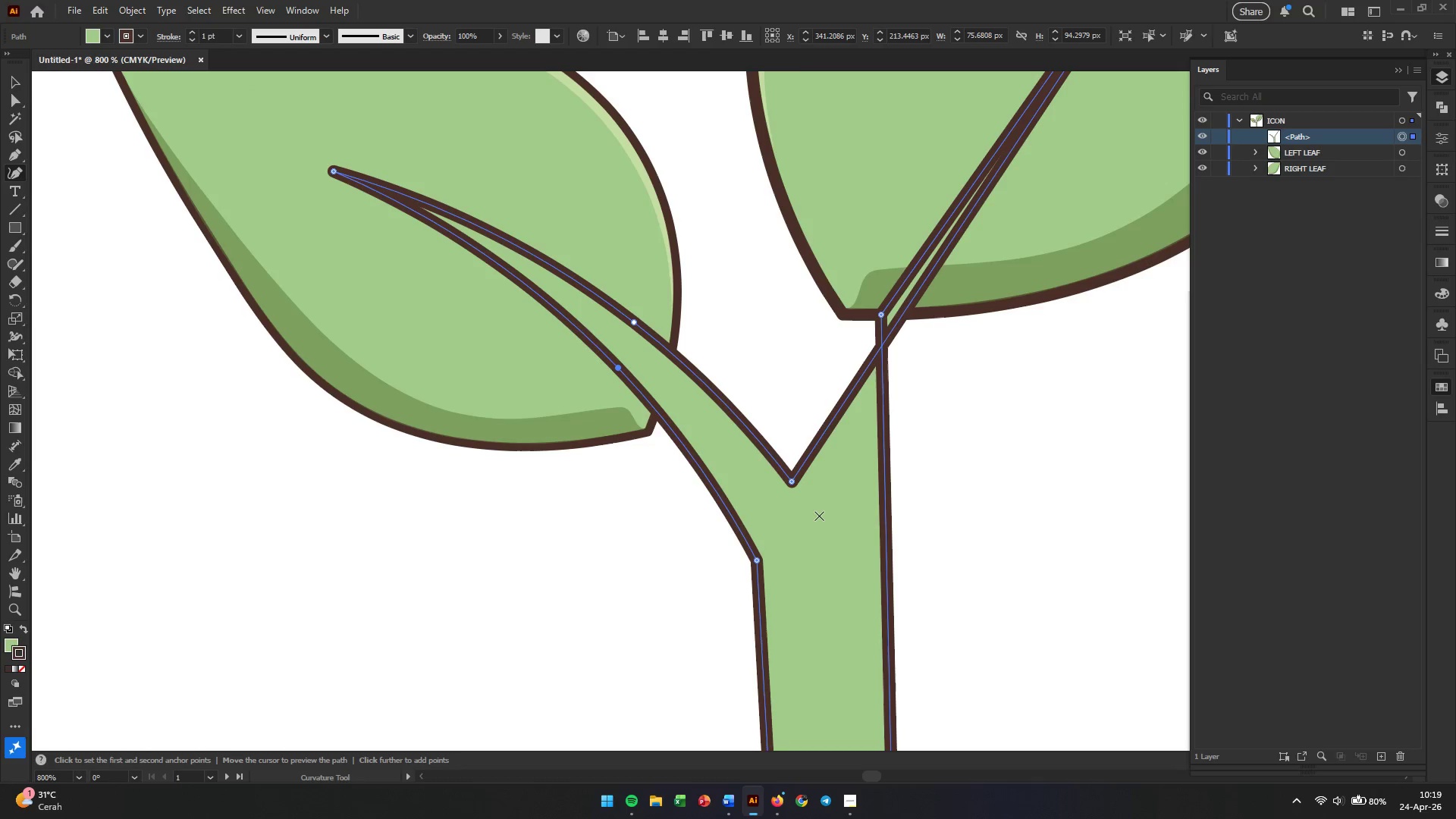 
scroll: coordinate [819, 516], scroll_direction: up, amount: 5.0
 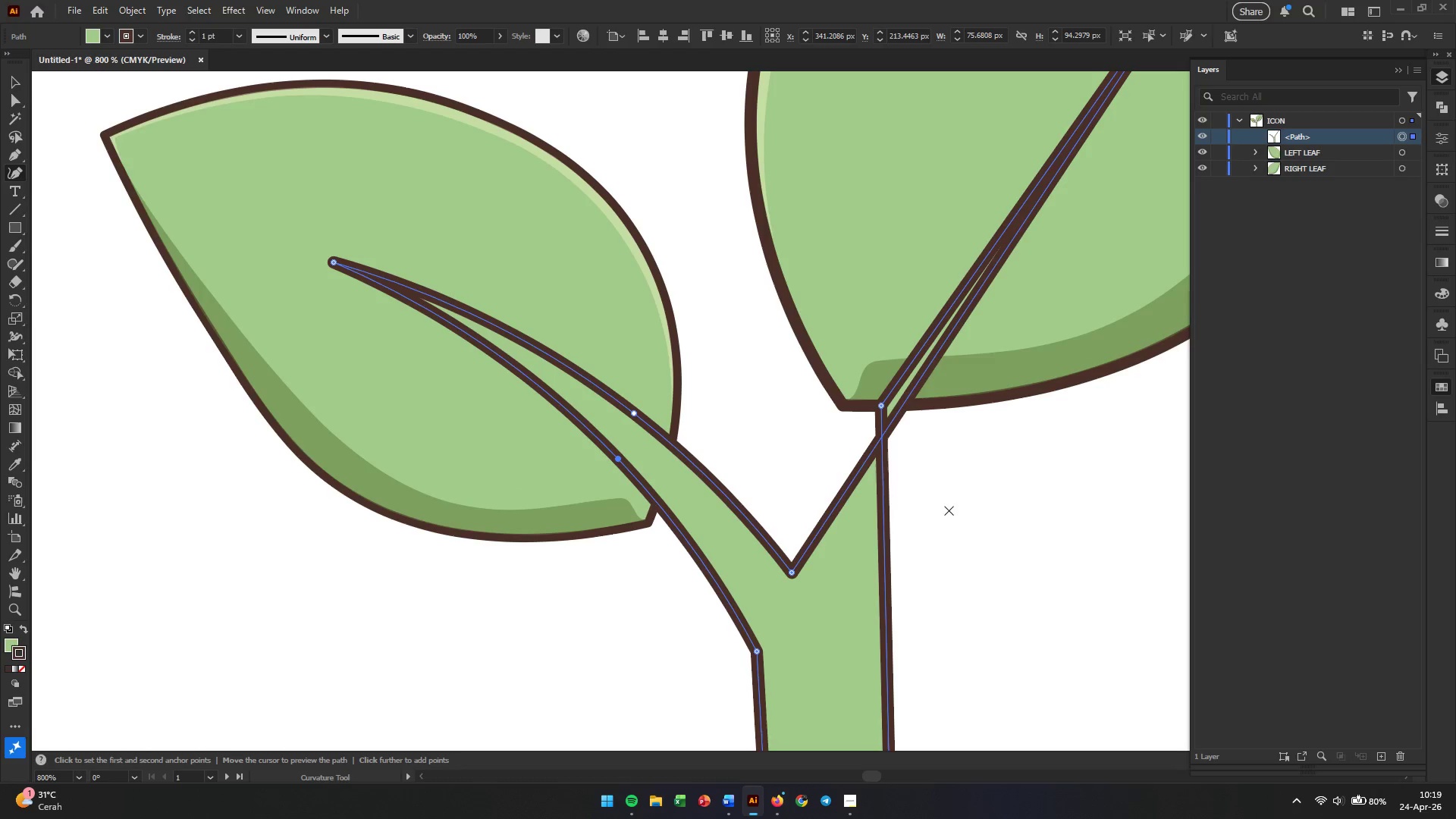 
hold_key(key=Space, duration=0.67)
 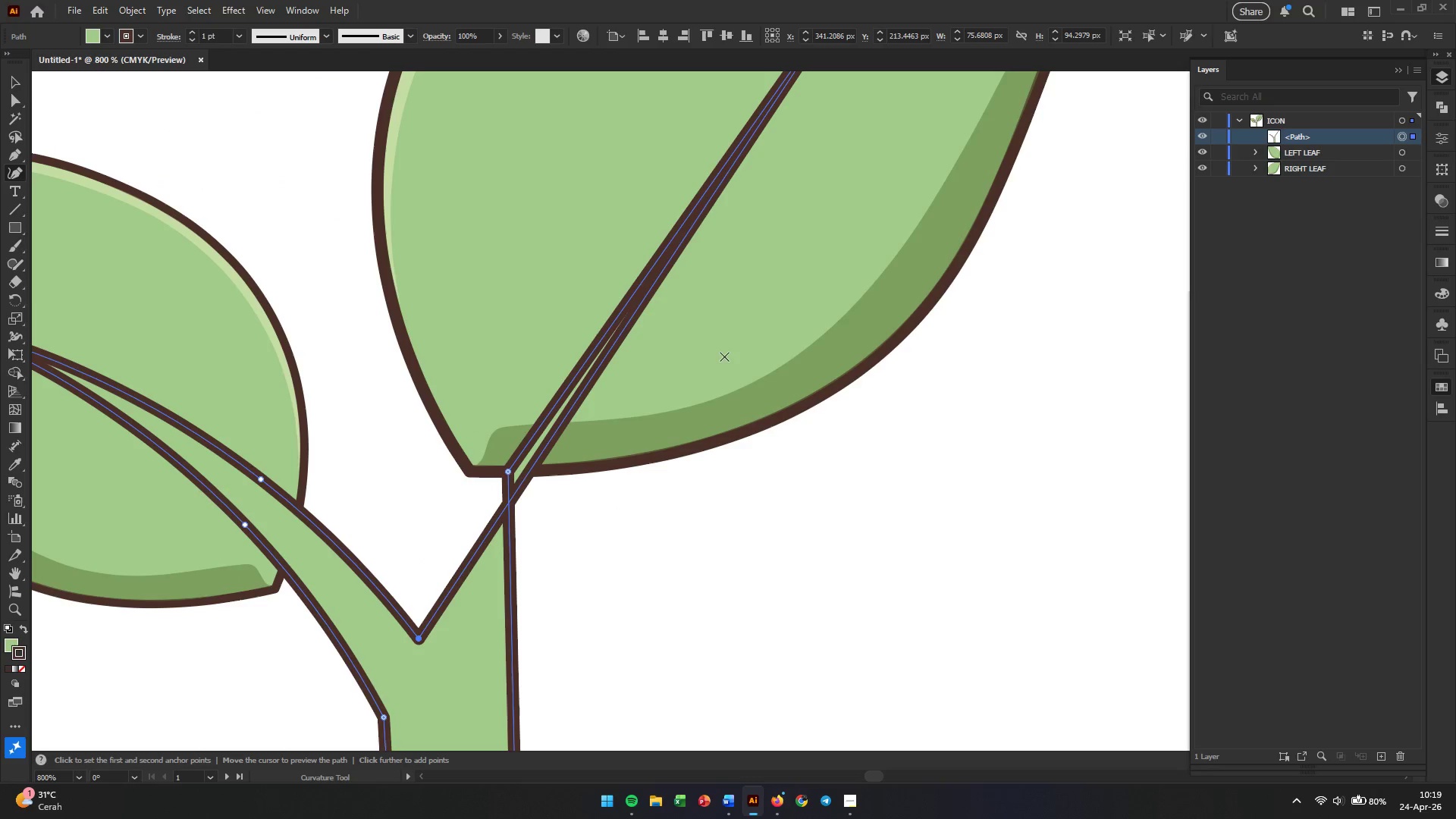 
left_click_drag(start_coordinate=[969, 507], to_coordinate=[596, 574])
 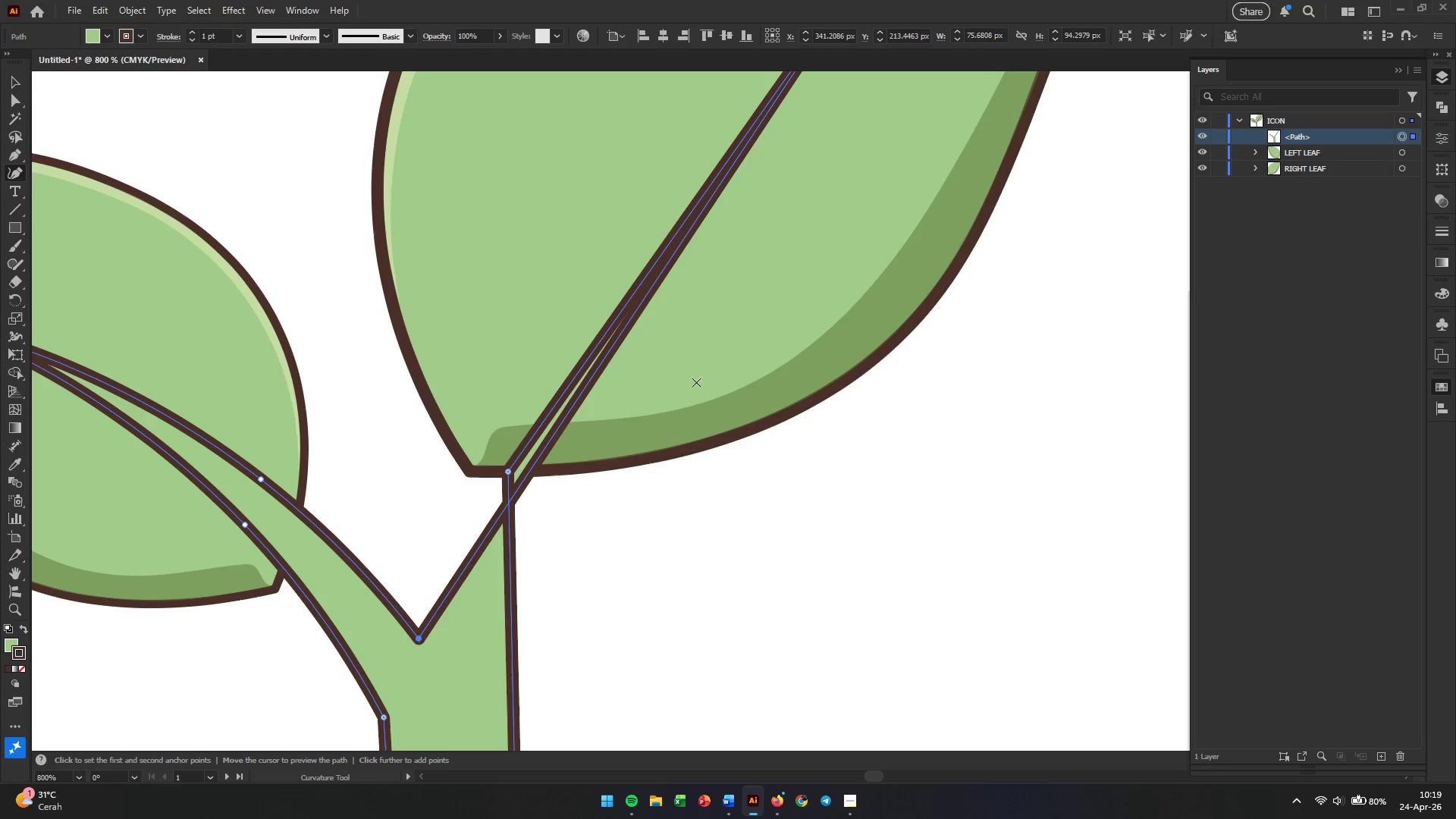 
hold_key(key=Space, duration=0.31)
 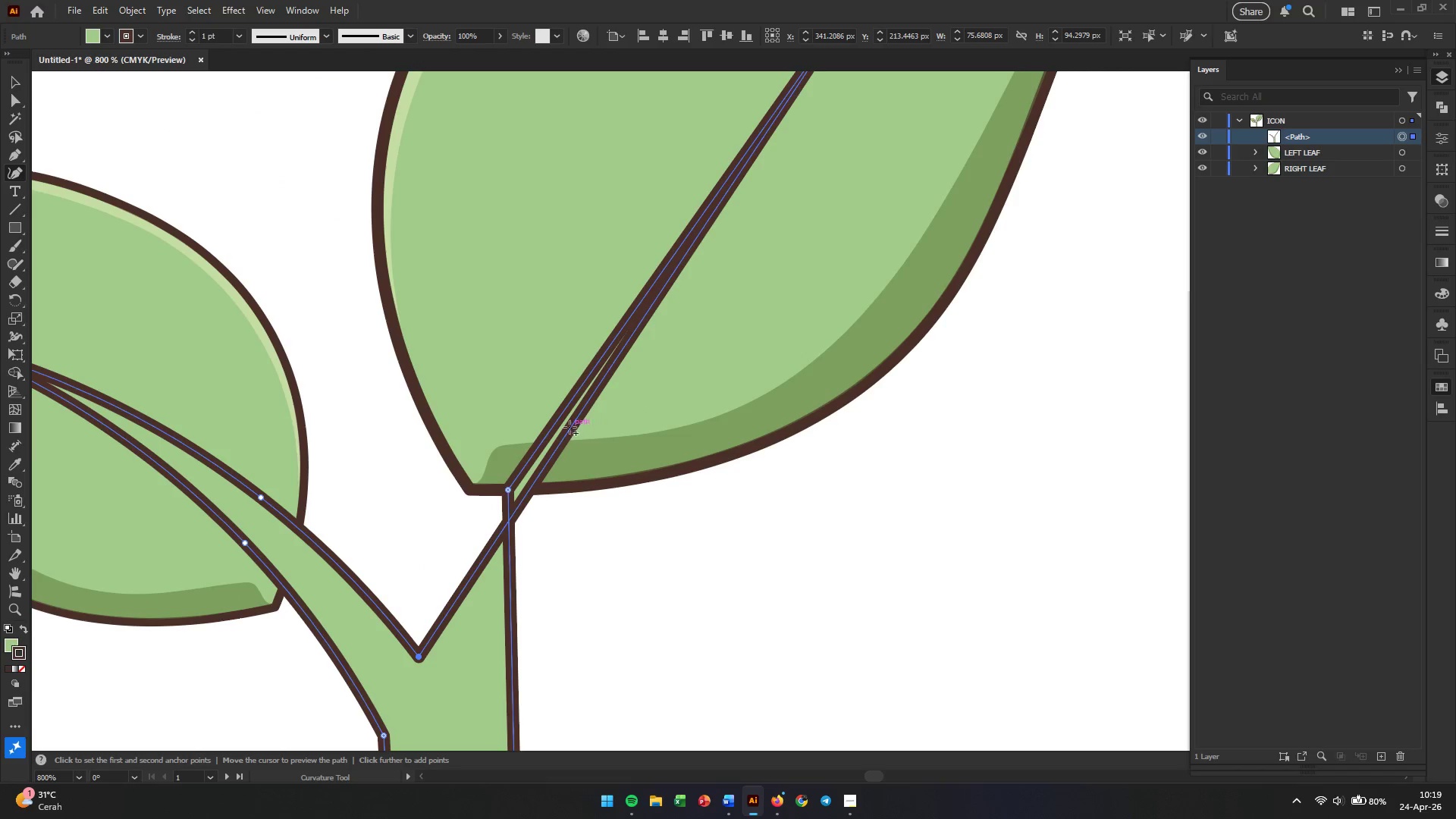 
scroll: coordinate [652, 403], scroll_direction: up, amount: 1.0
 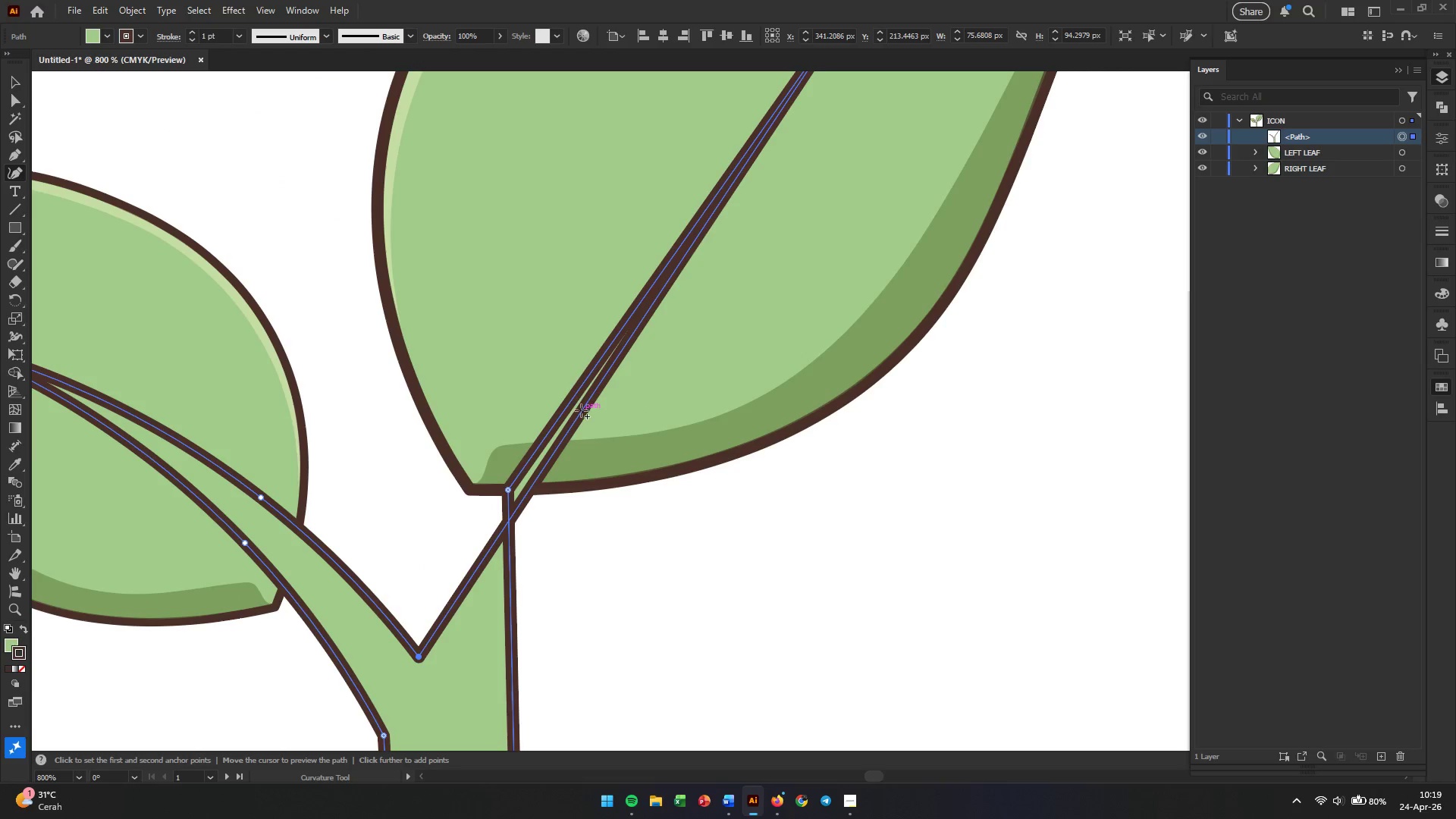 
left_click_drag(start_coordinate=[583, 410], to_coordinate=[505, 339])
 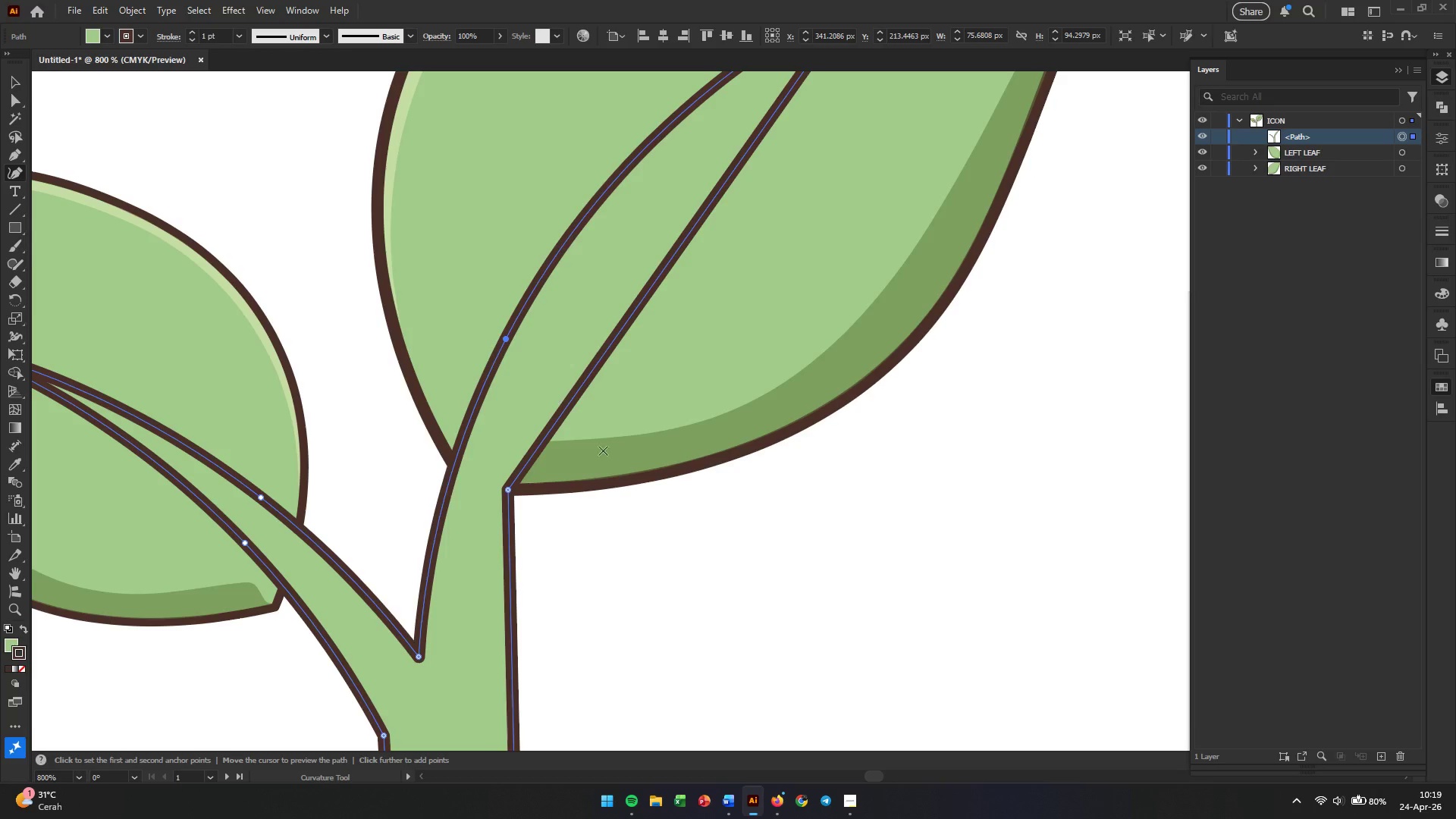 
scroll: coordinate [685, 523], scroll_direction: up, amount: 8.0
 